 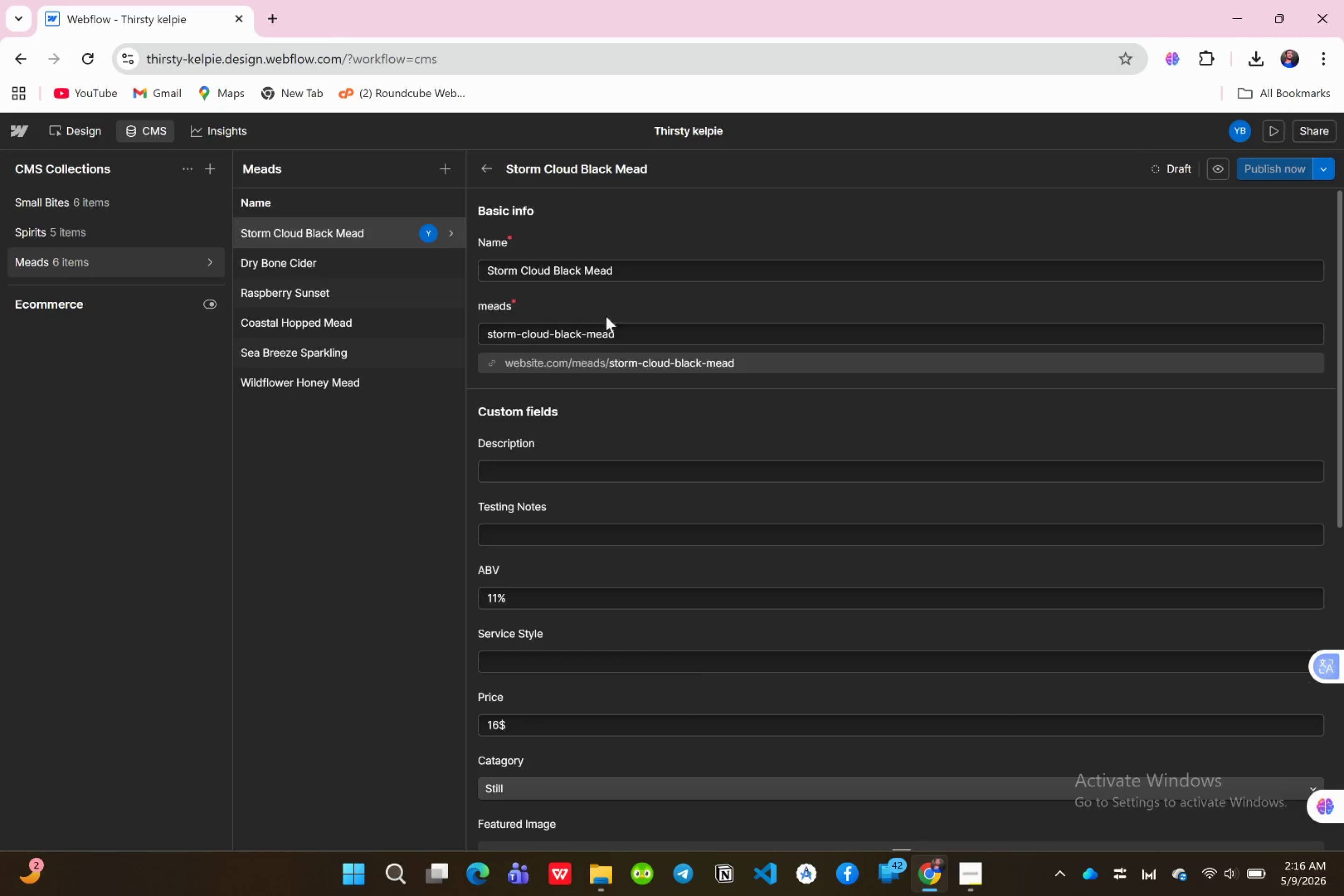 
left_click([539, 474])
 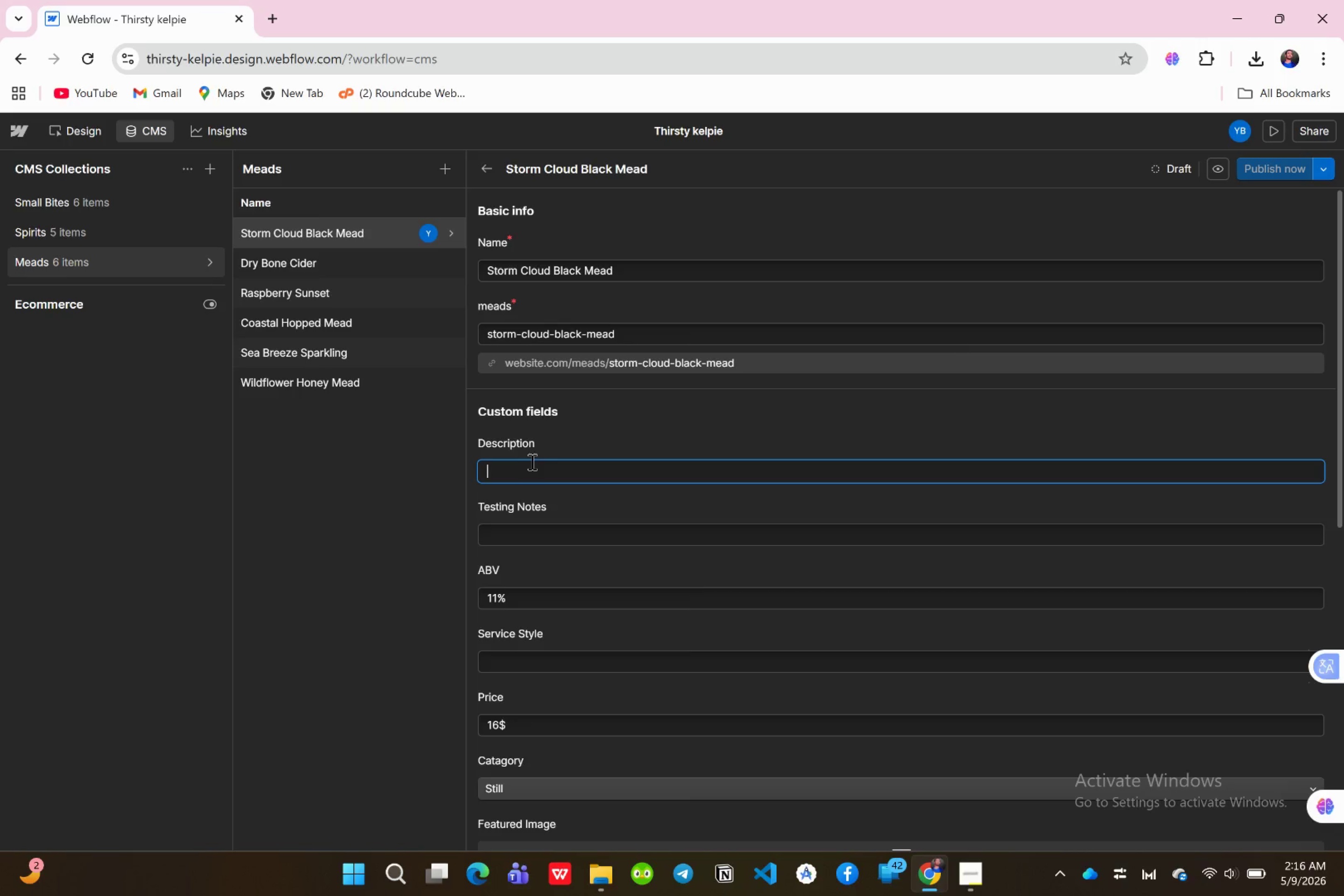 
type(A delicate mead still mead made )
 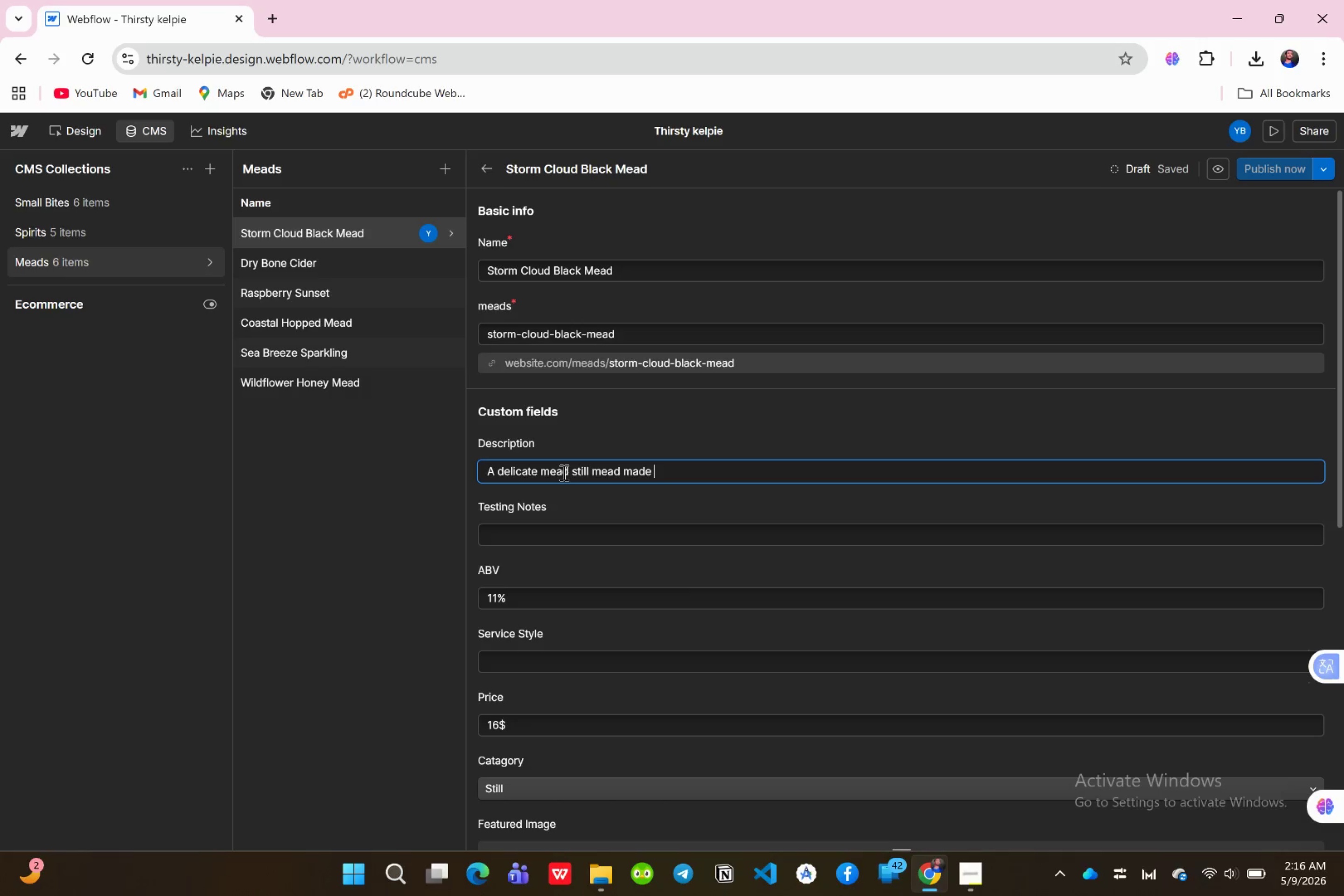 
hold_key(key=Backspace, duration=1.54)
 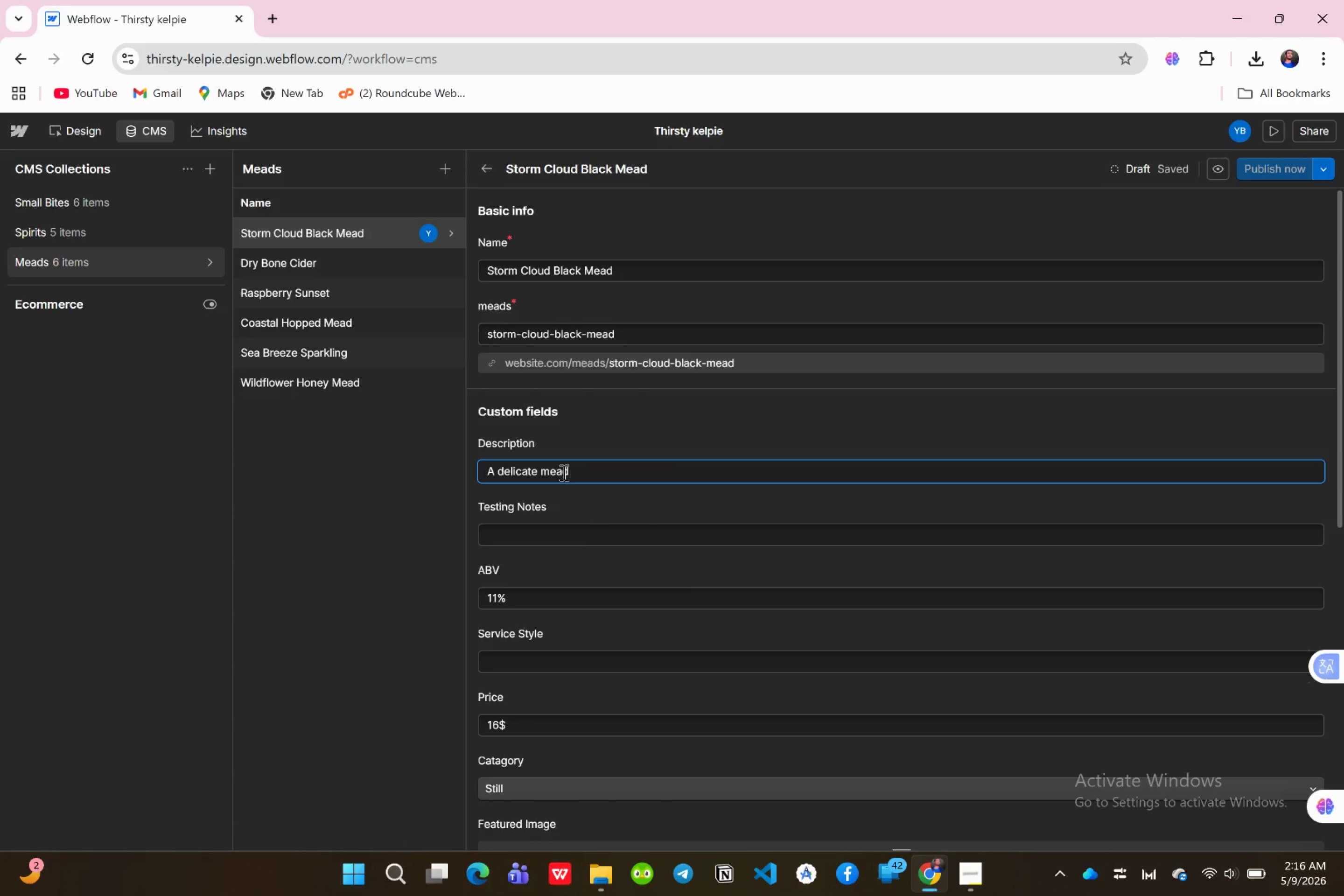 
key(Backspace)
key(Backspace)
key(Backspace)
key(Backspace)
type(still mead made from single )
key(Backspace)
type(-origin wildflower honey harvested algo)
key(Backspace)
key(Backspace)
type(aon)
key(Backspace)
key(Backspace)
key(Backspace)
type(ong )
key(Backspace)
type( the coastal headlands )
key(Backspace)
 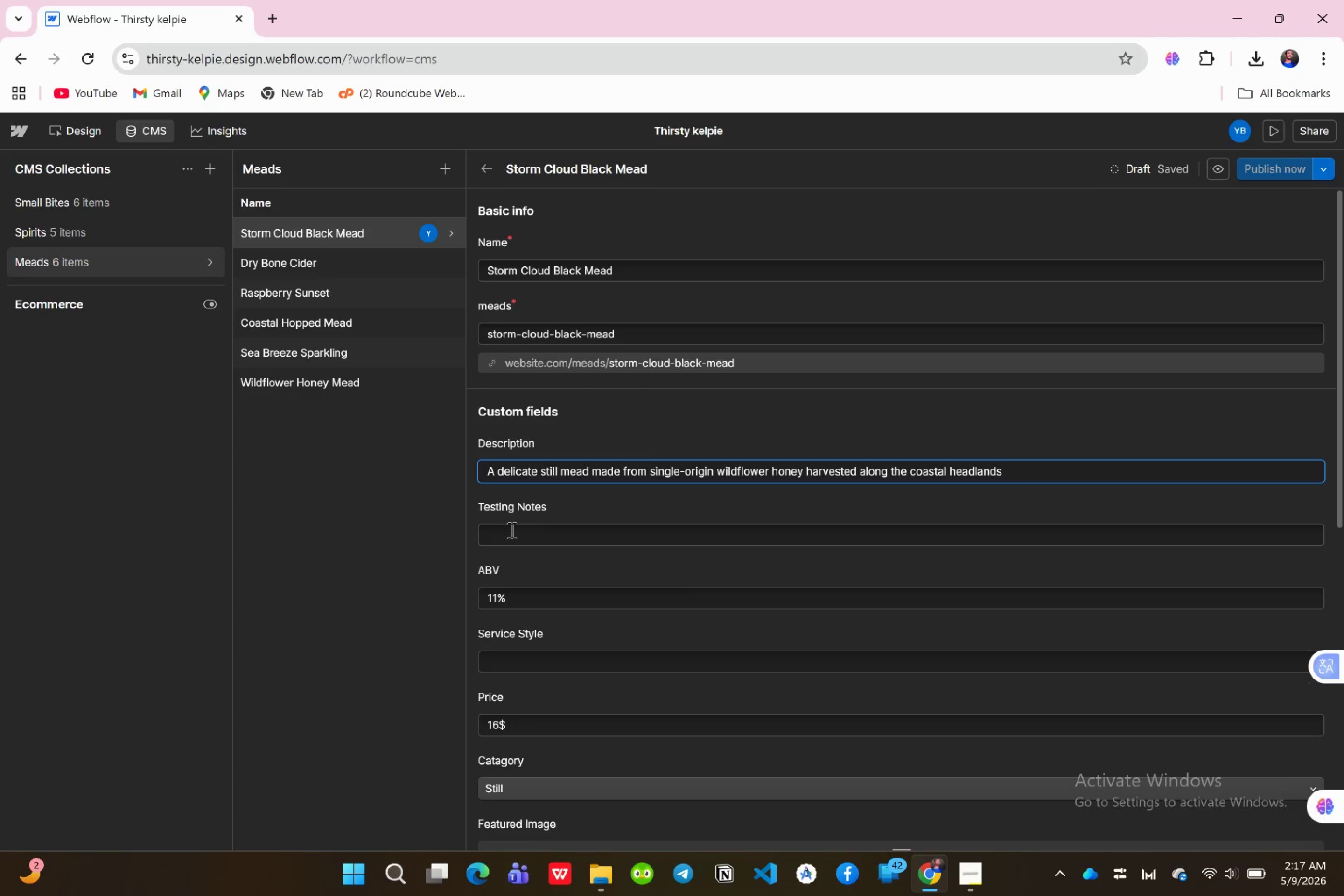 
left_click([511, 530])
 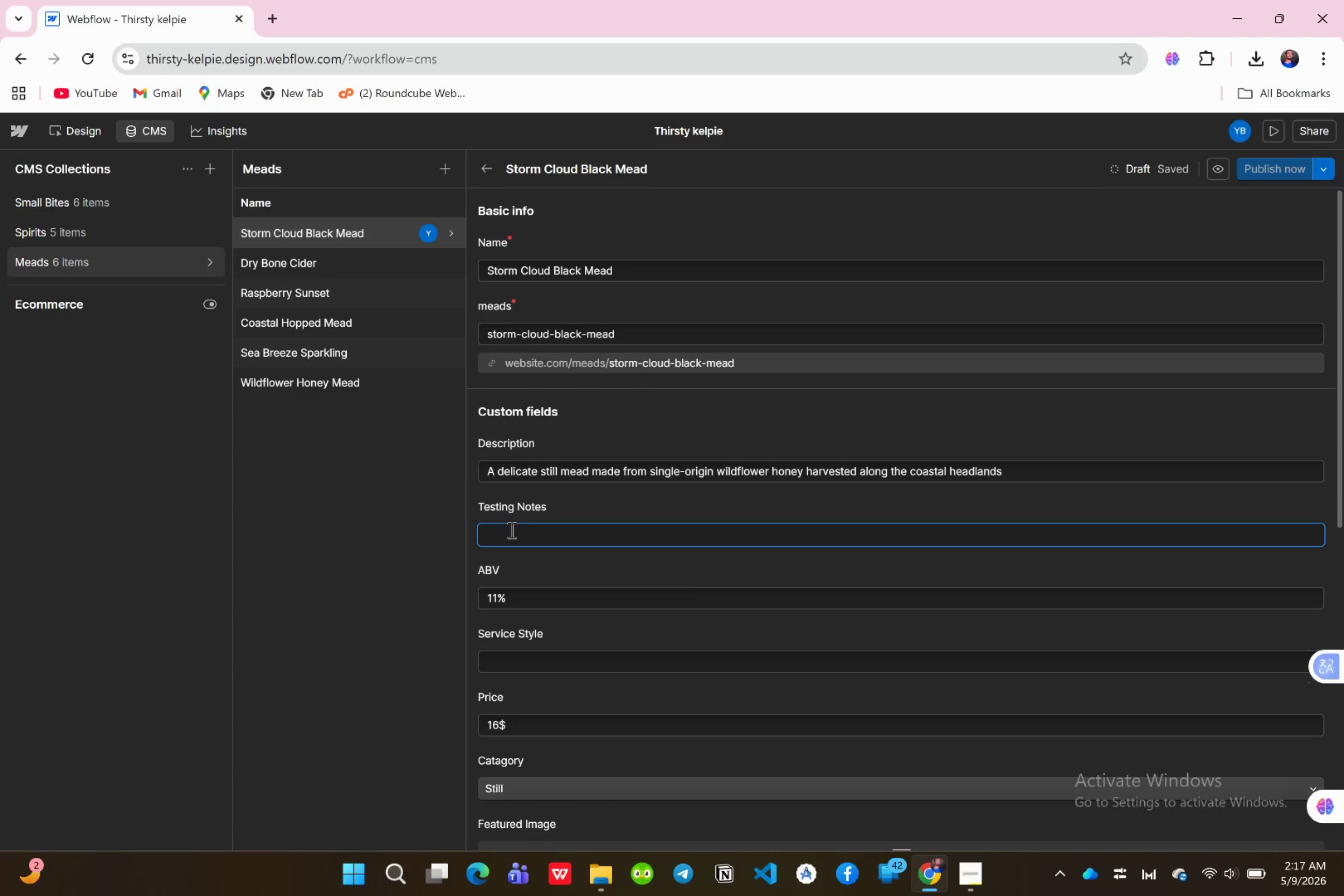 
type(Floa)
key(Backspace)
type(ra honey, beeswax )
key(Backspace)
type(, gentle sweetness,c)
key(Backspace)
type( clean dry finish)
 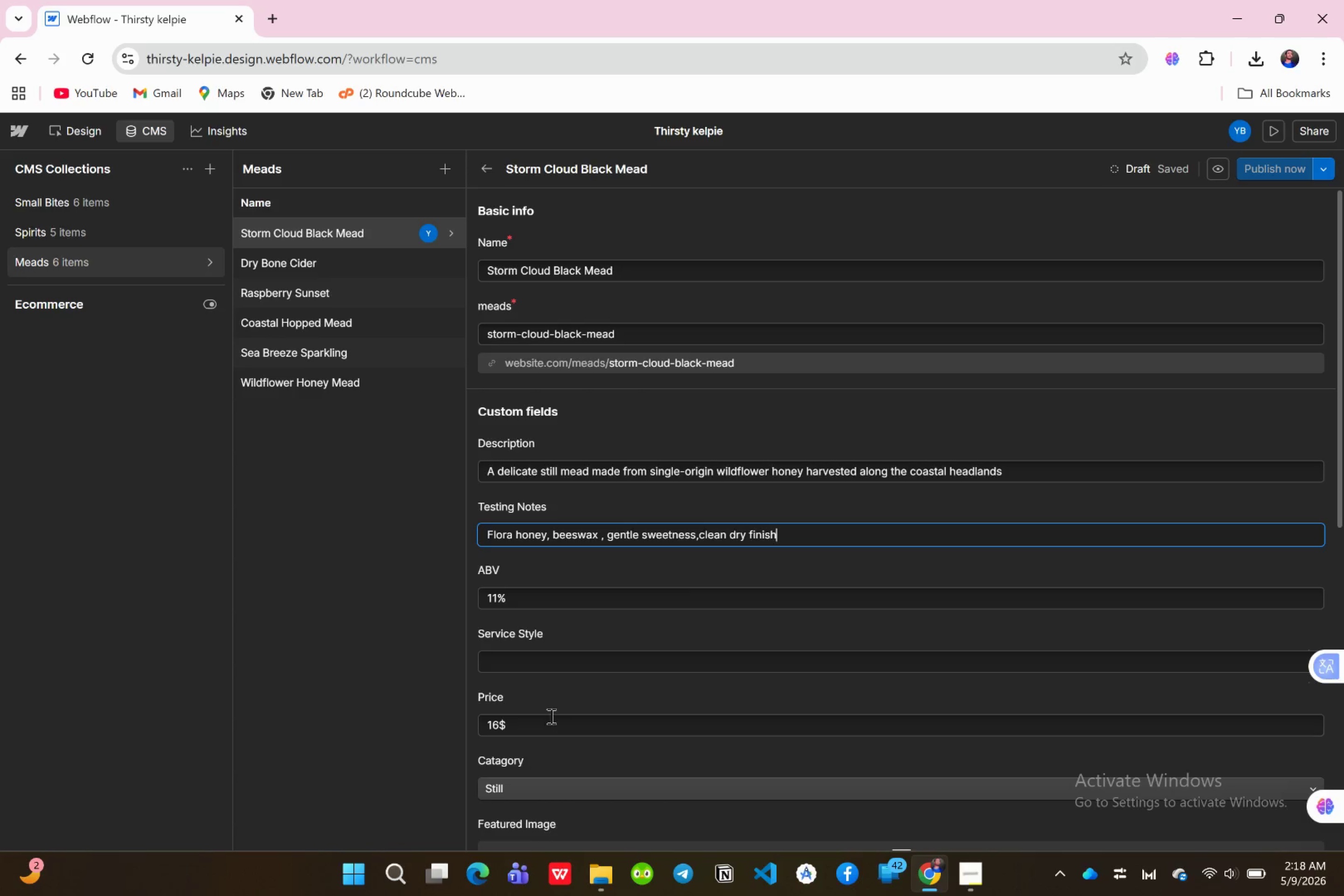 
left_click([520, 648])
 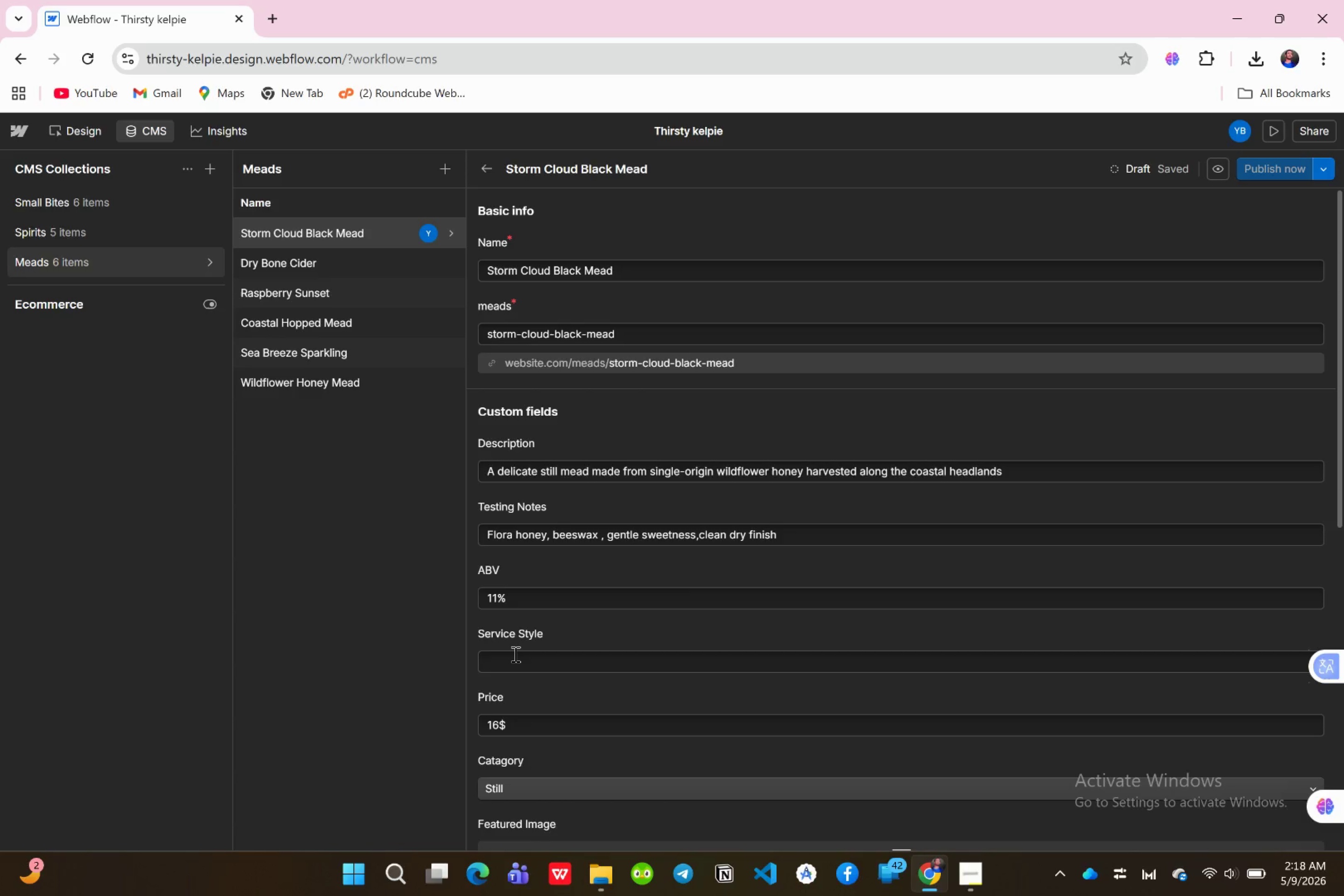 
left_click([514, 654])
 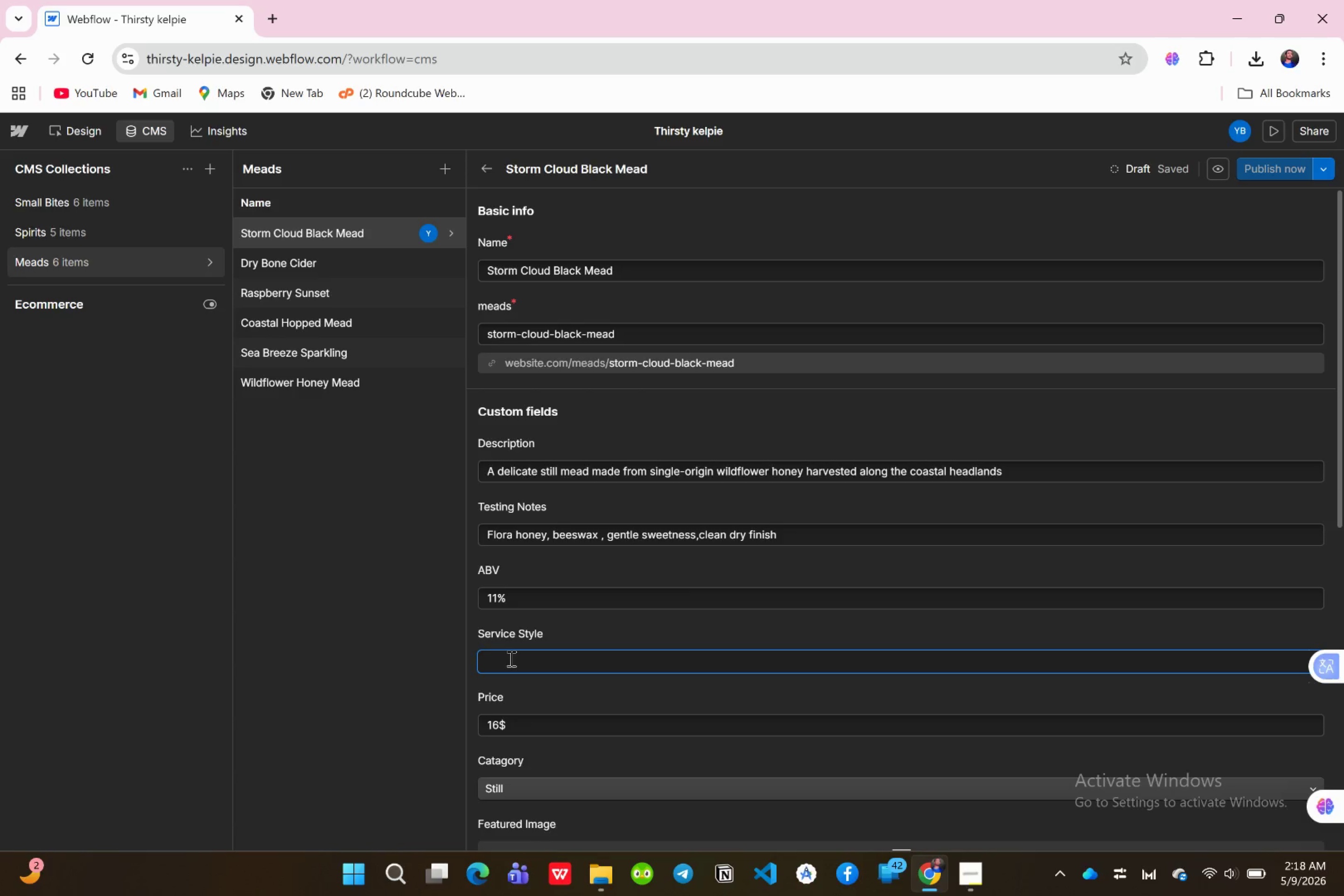 
wait(5.57)
 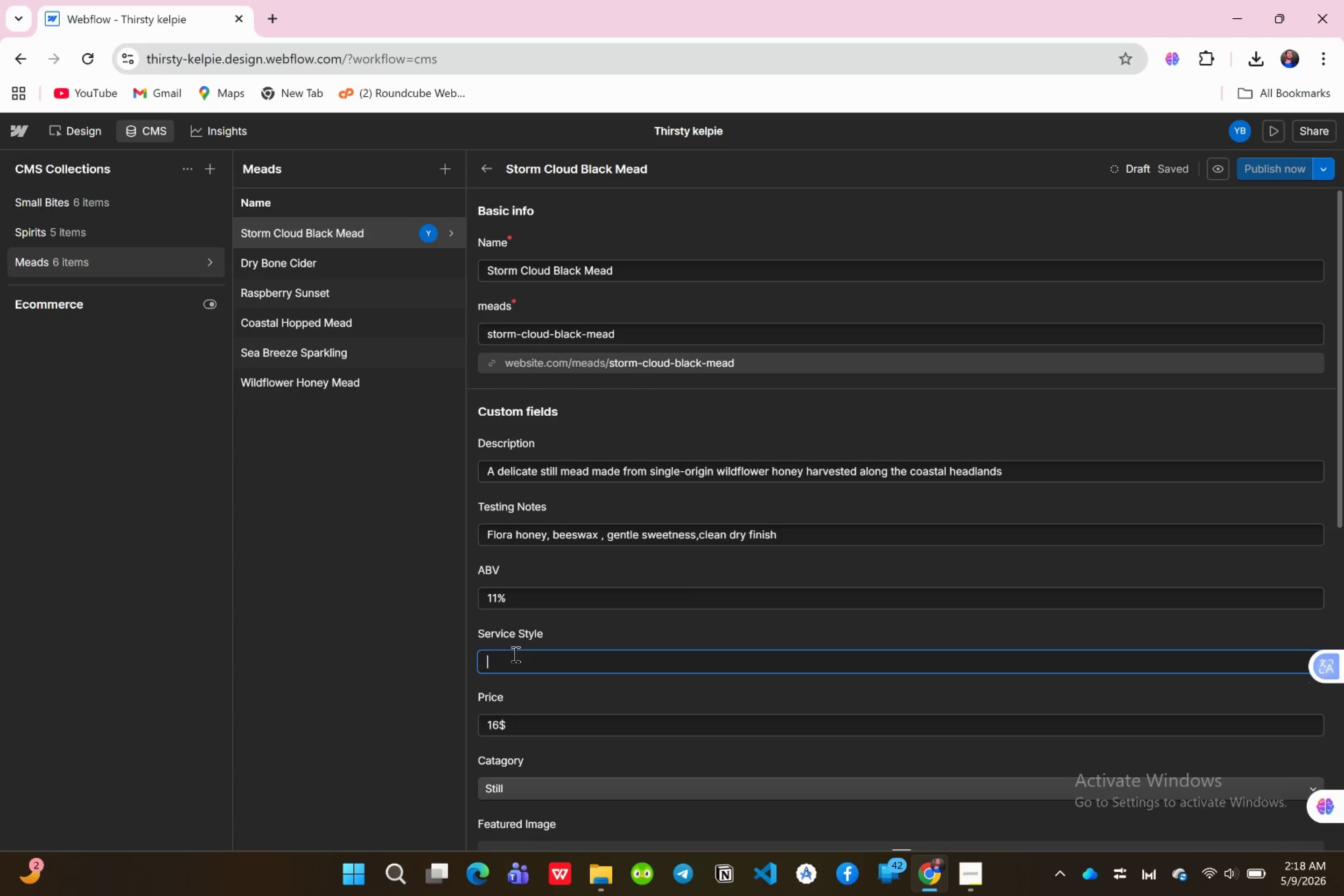 
type(chilled )
 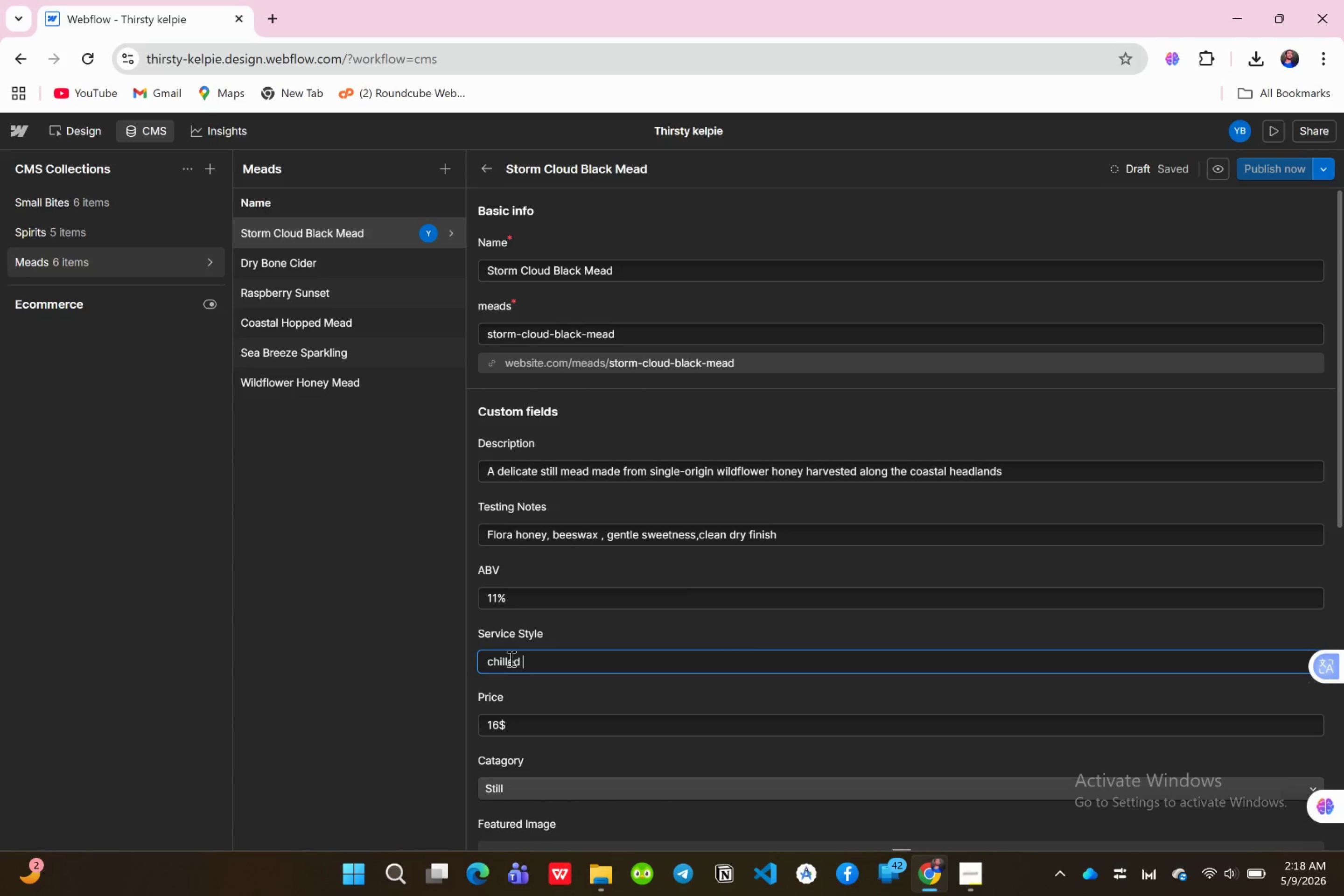 
wait(9.29)
 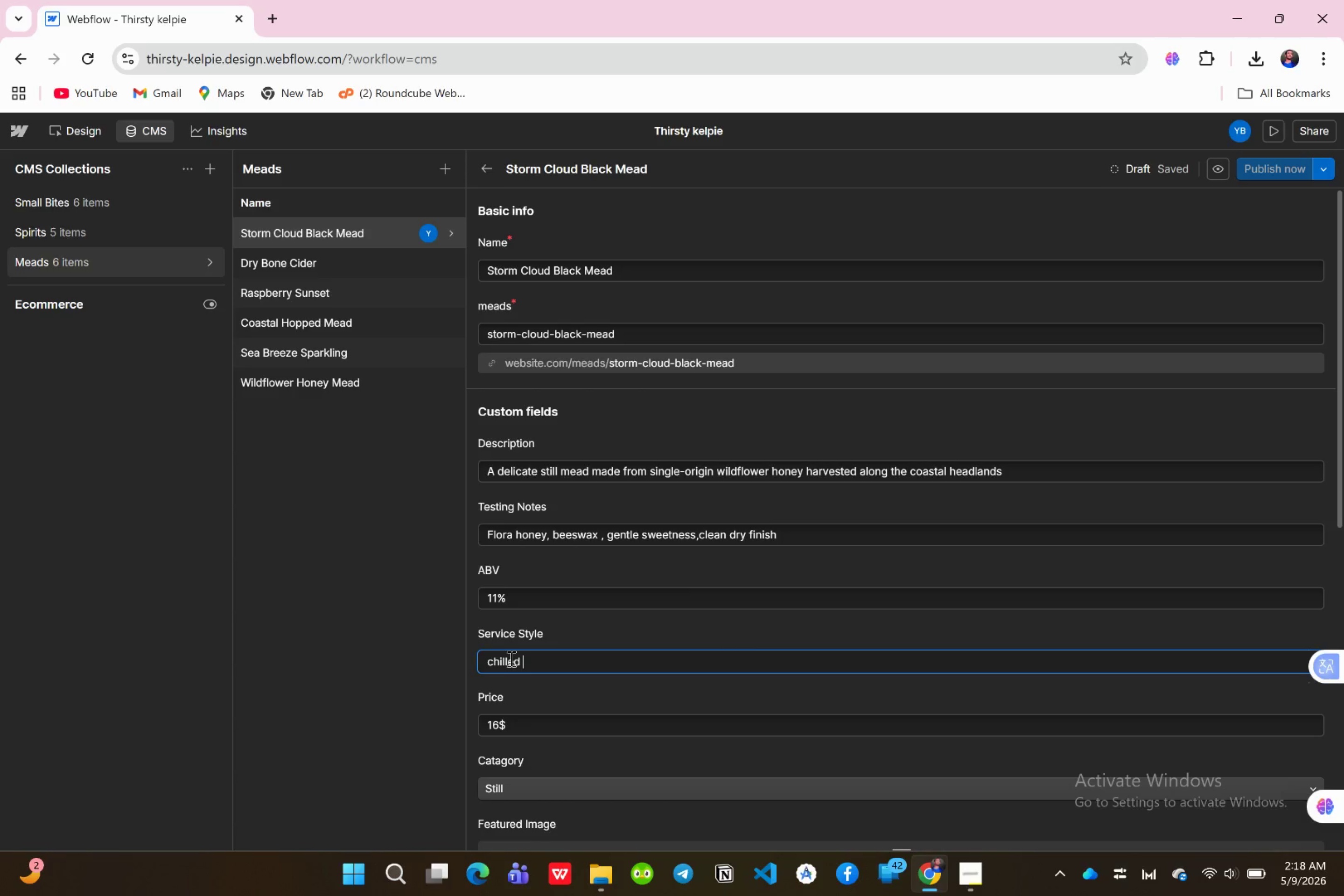 
type(150ml our )
key(Backspace)
key(Backspace)
key(Backspace)
key(Backspace)
key(Backspace)
type( pour )
key(Backspace)
 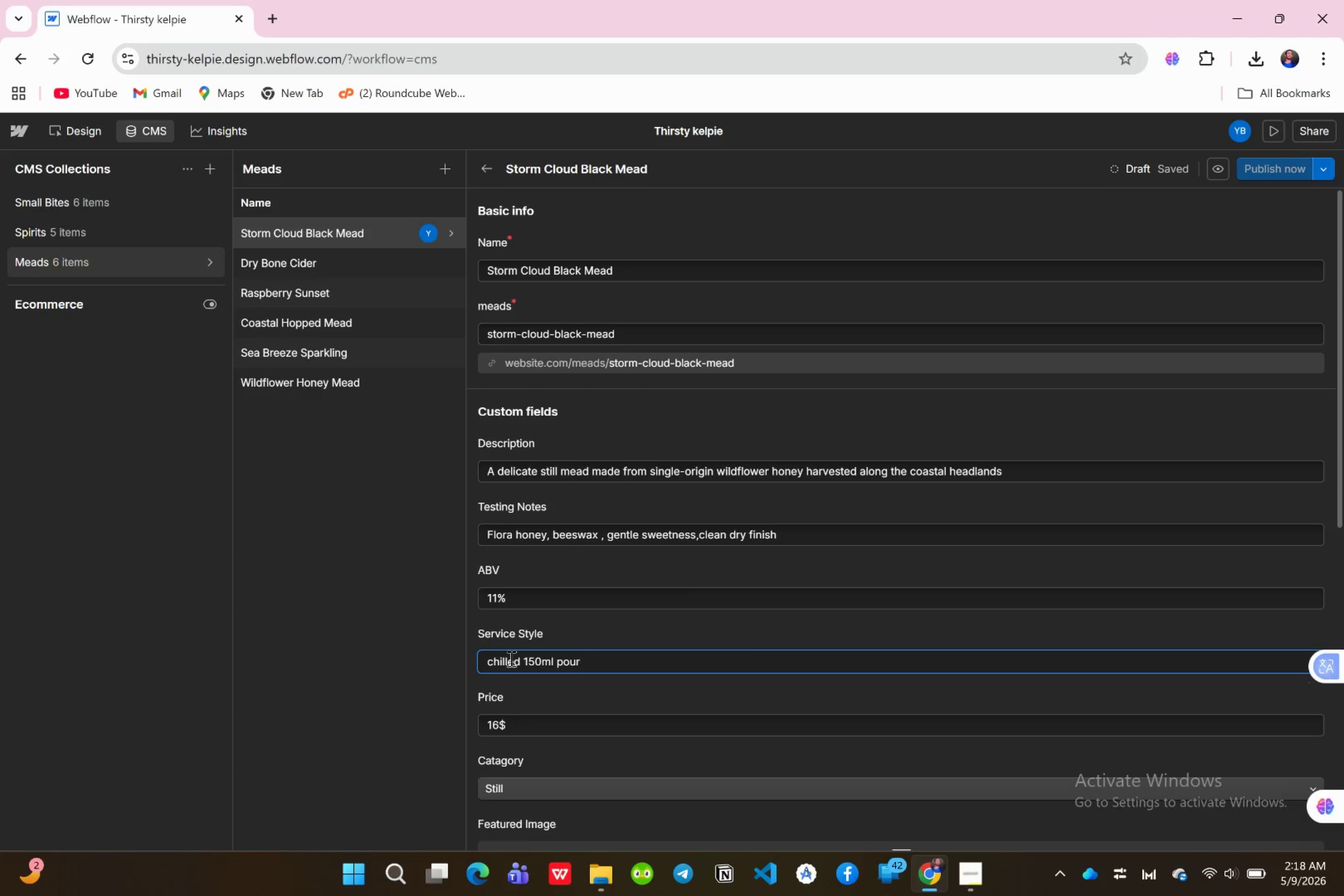 
wait(14.35)
 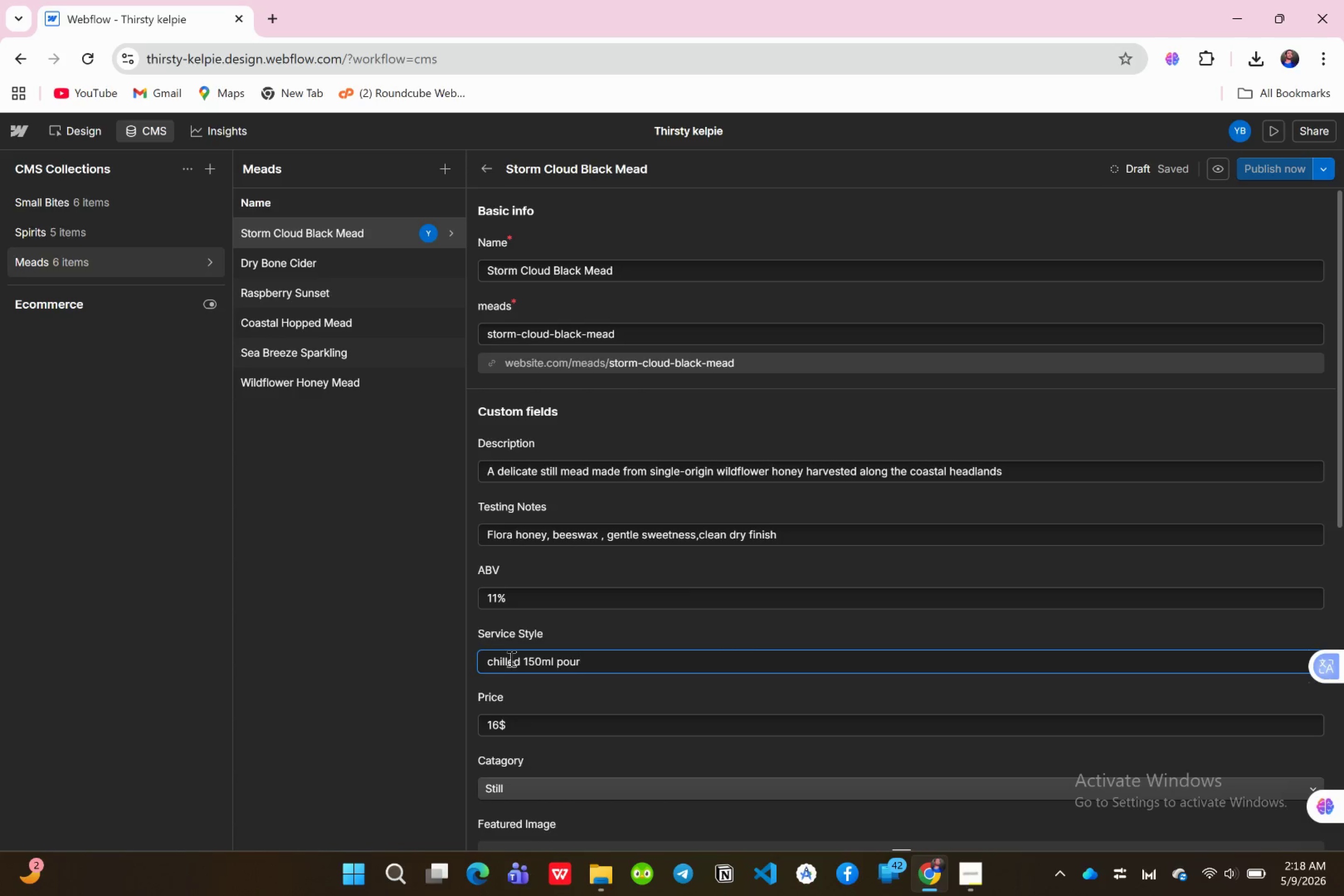 
scroll: coordinate [553, 732], scroll_direction: down, amount: 2.0
 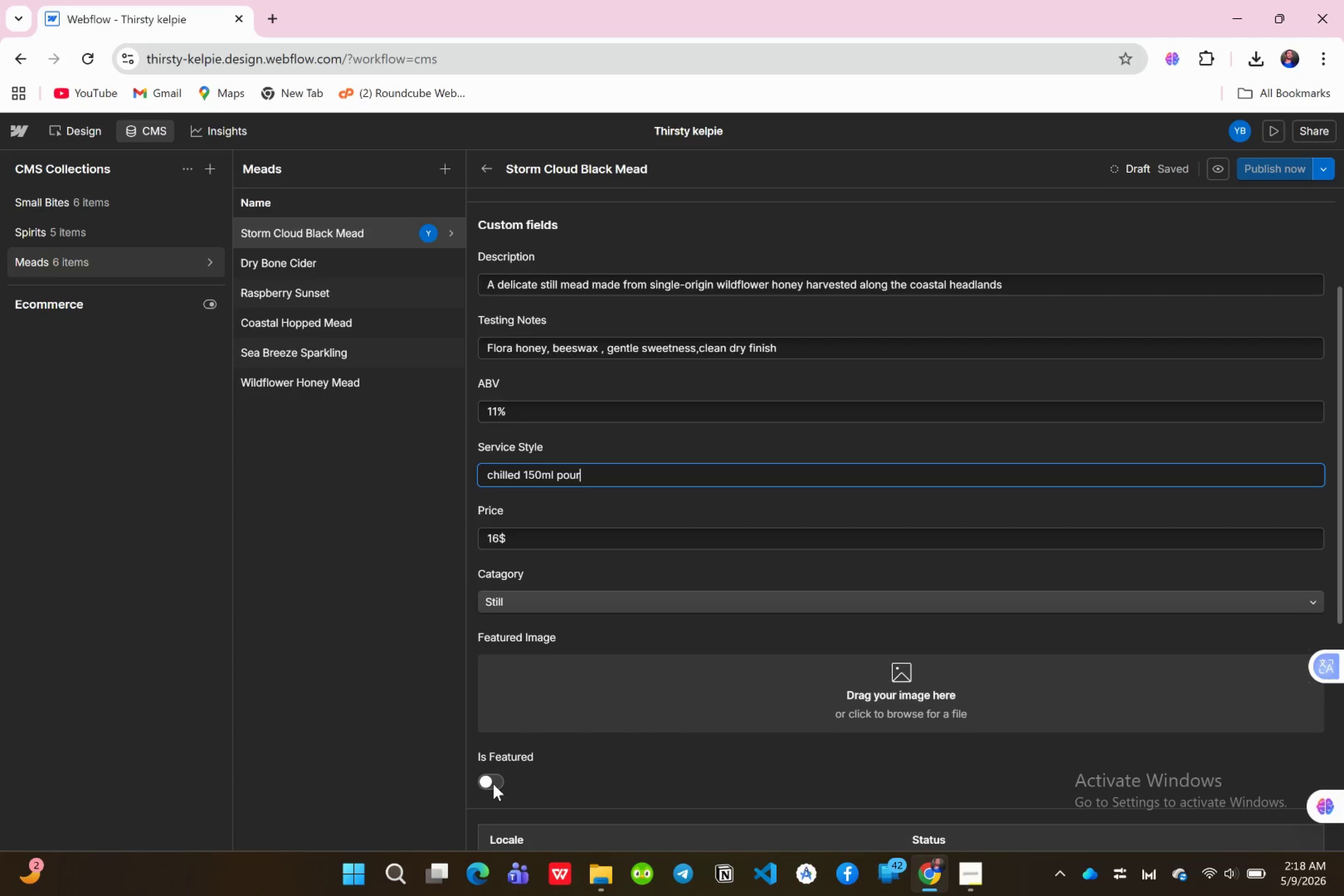 
wait(6.22)
 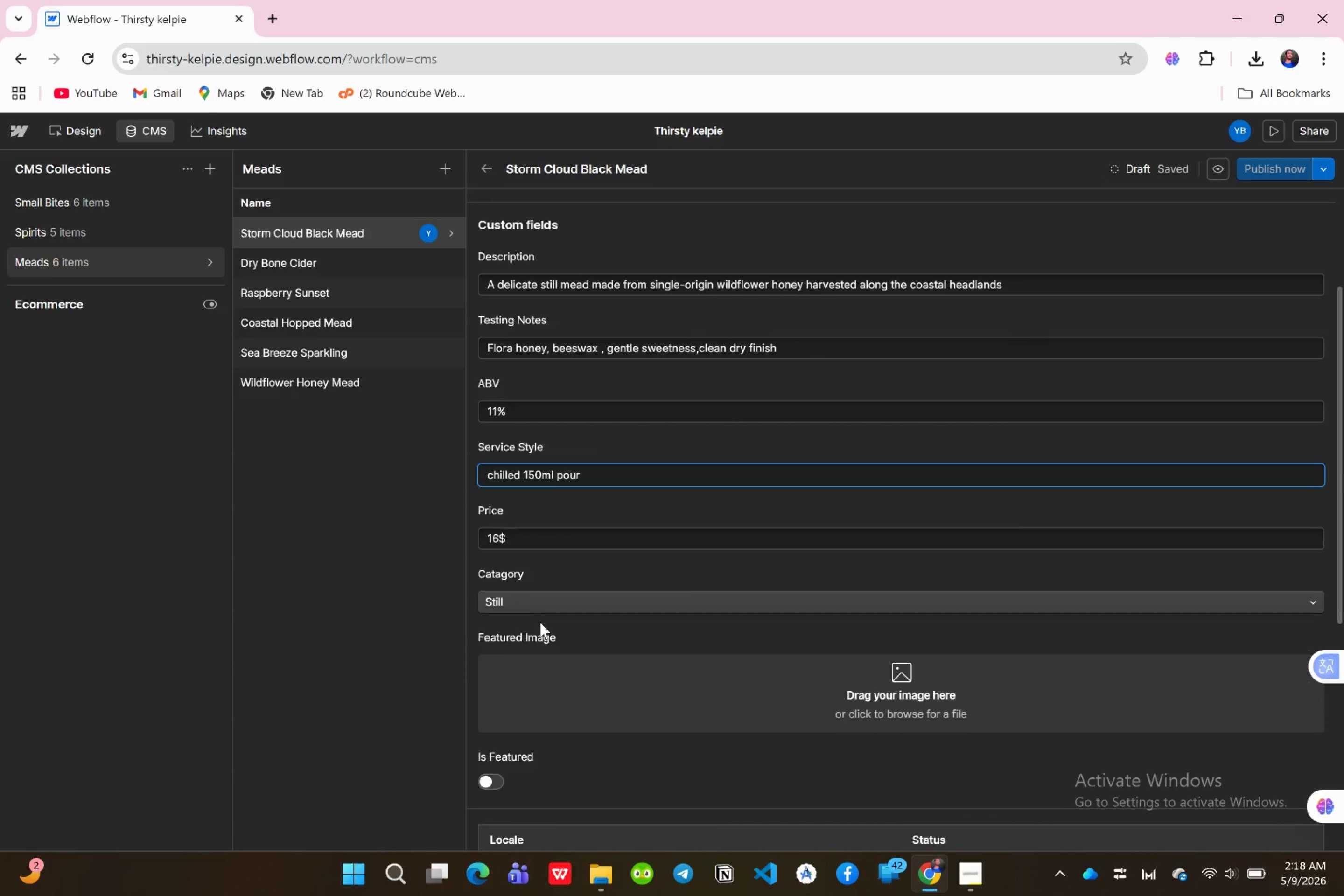 
left_click([500, 782])
 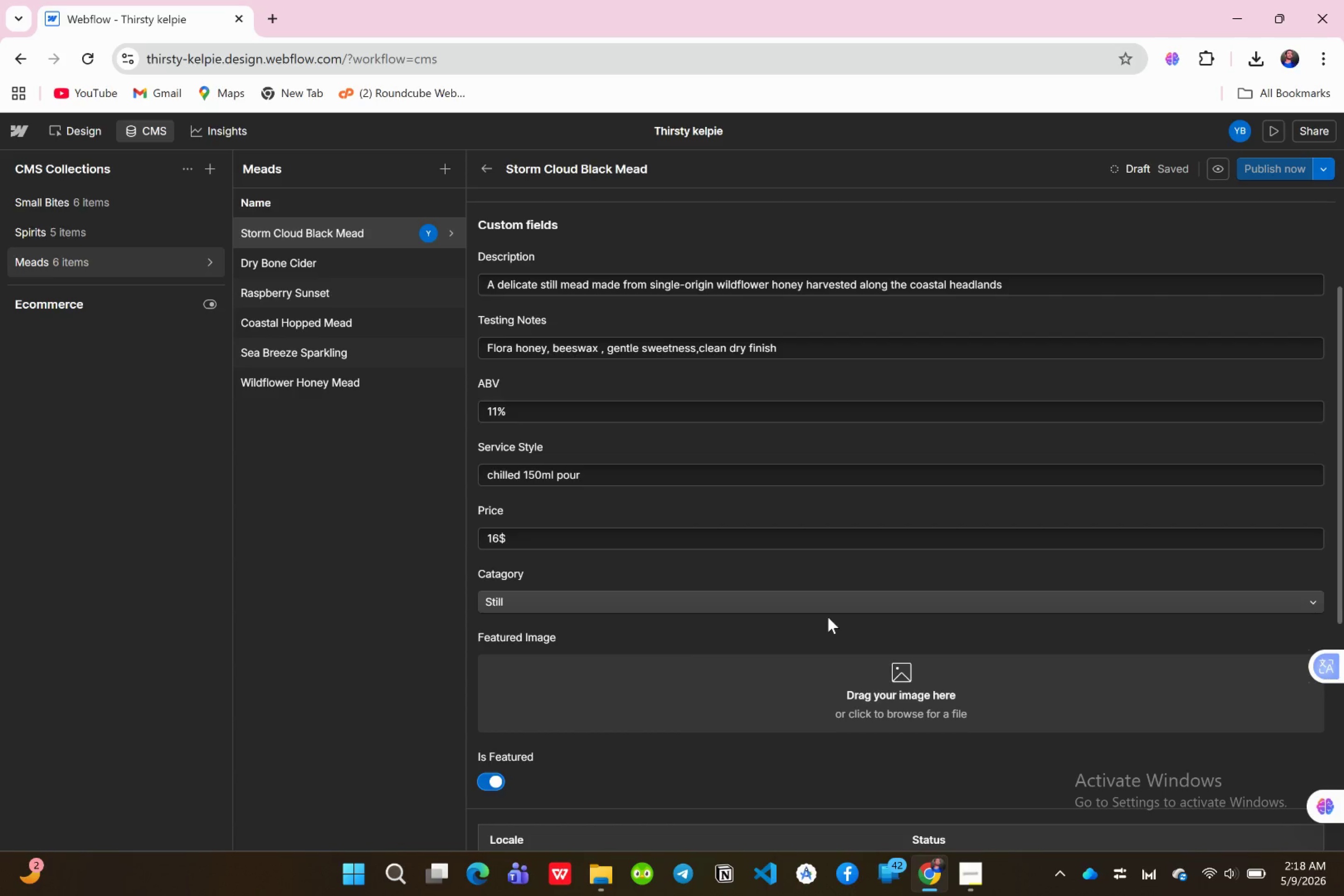 
scroll: coordinate [837, 575], scroll_direction: up, amount: 5.0
 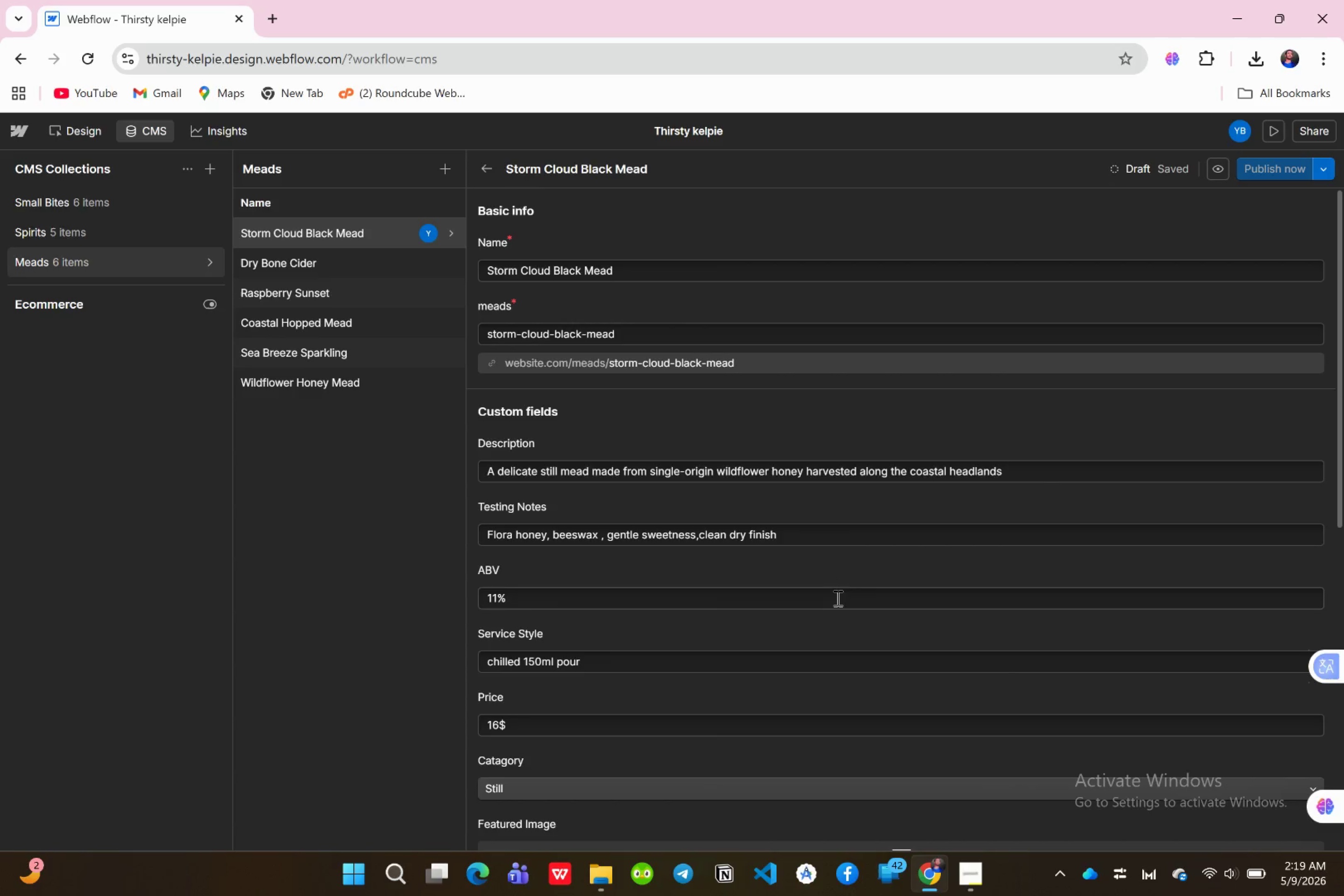 
scroll: coordinate [837, 603], scroll_direction: down, amount: 2.0
 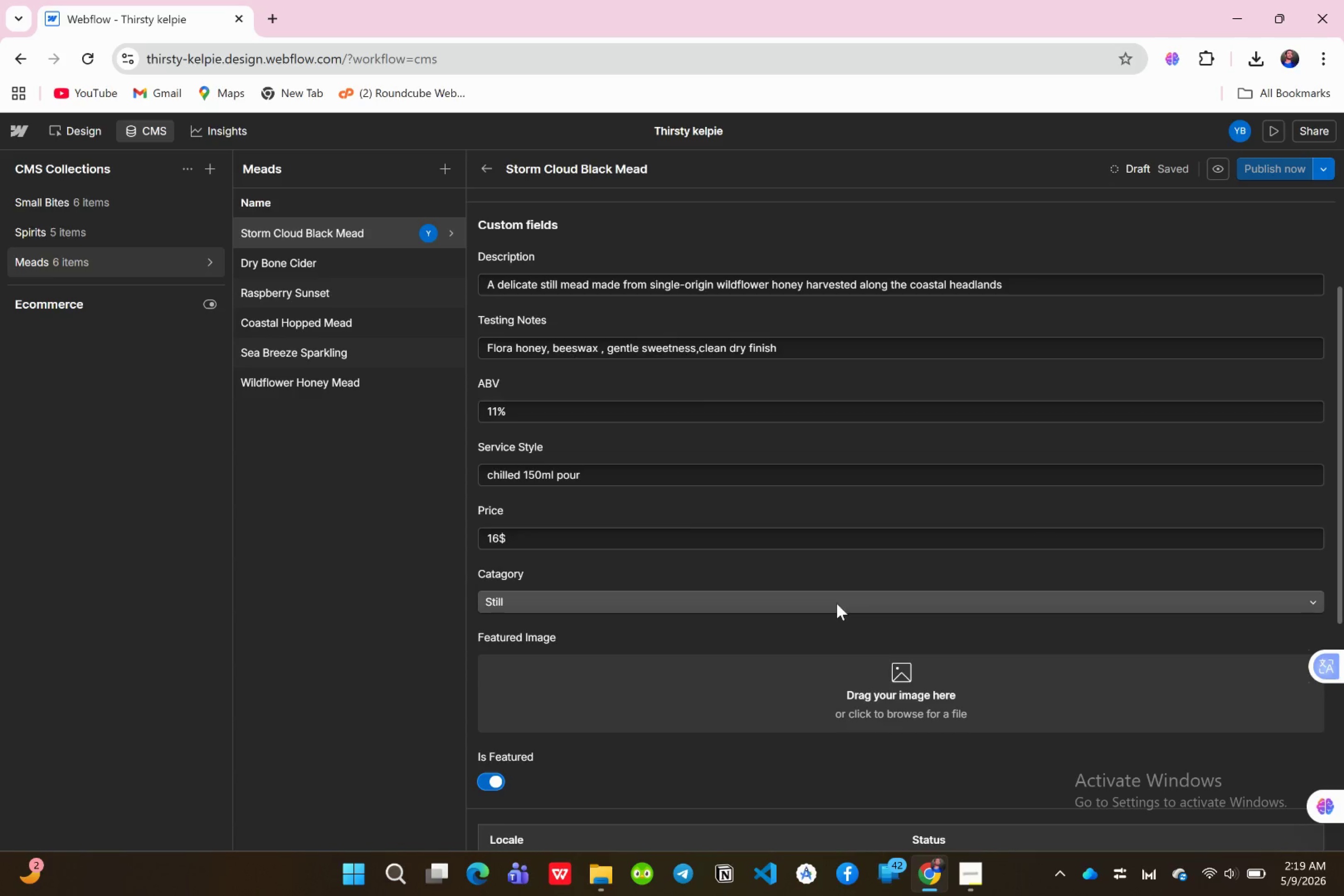 
scroll: coordinate [837, 603], scroll_direction: up, amount: 2.0
 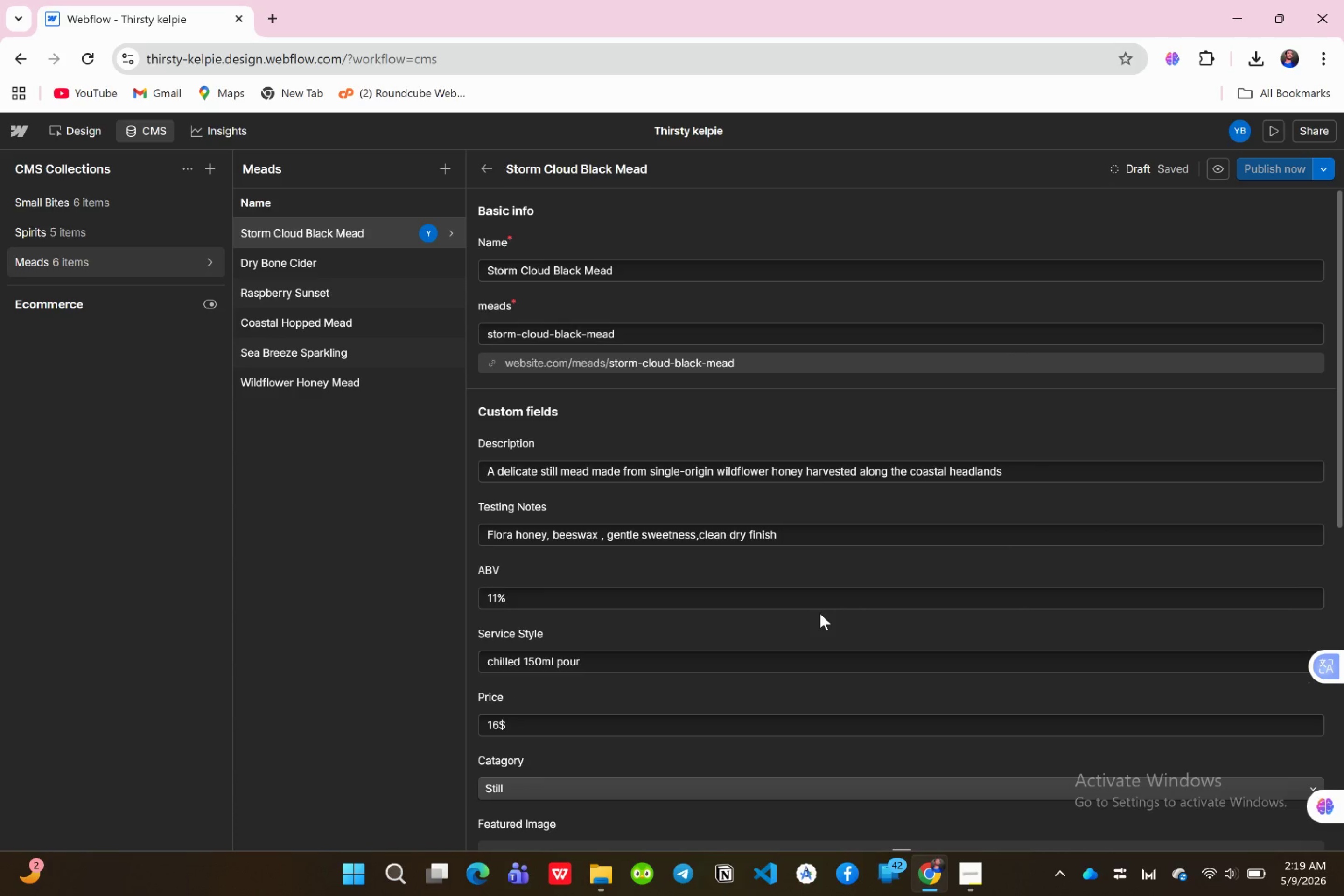 
wait(8.8)
 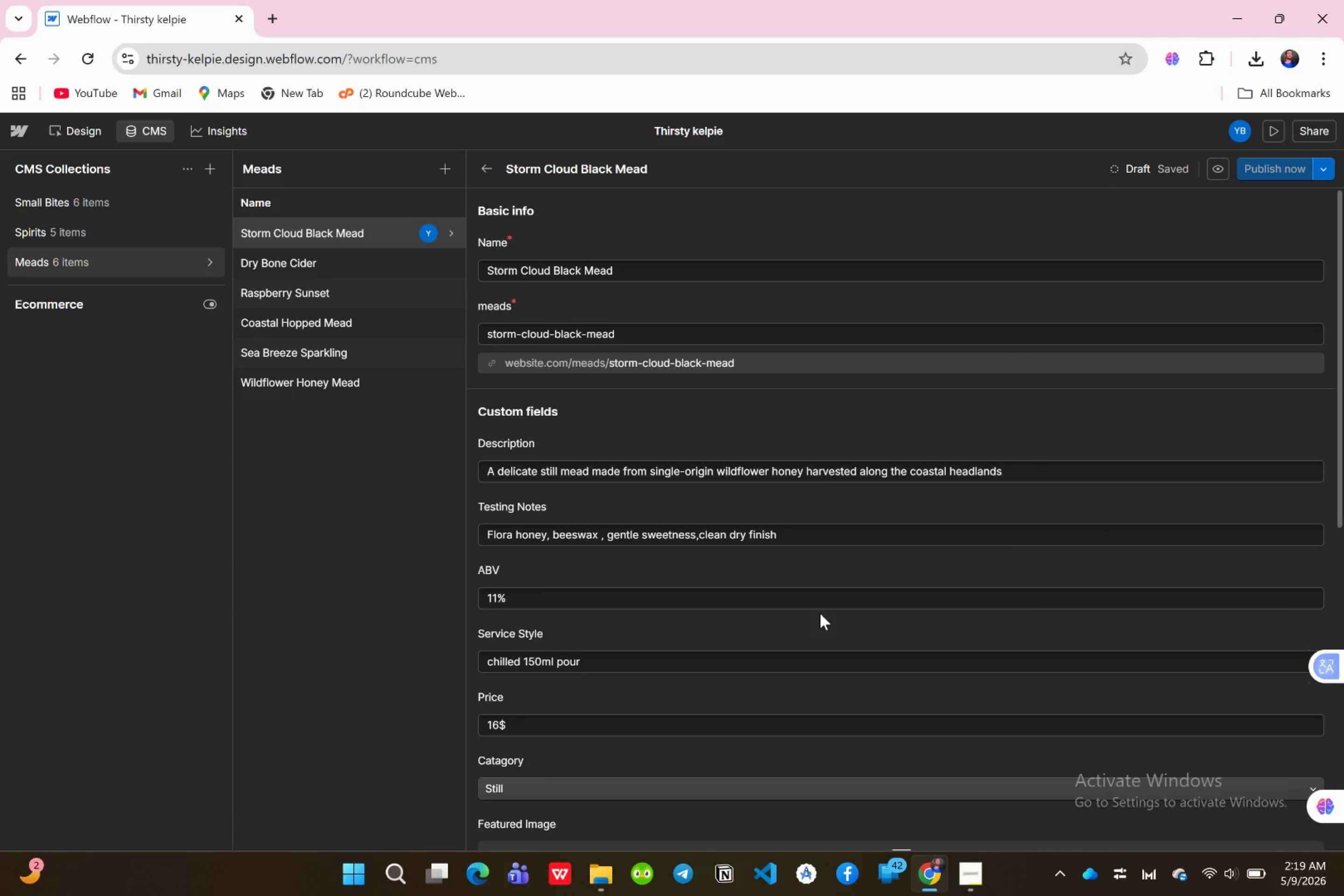 
left_click([1024, 475])
 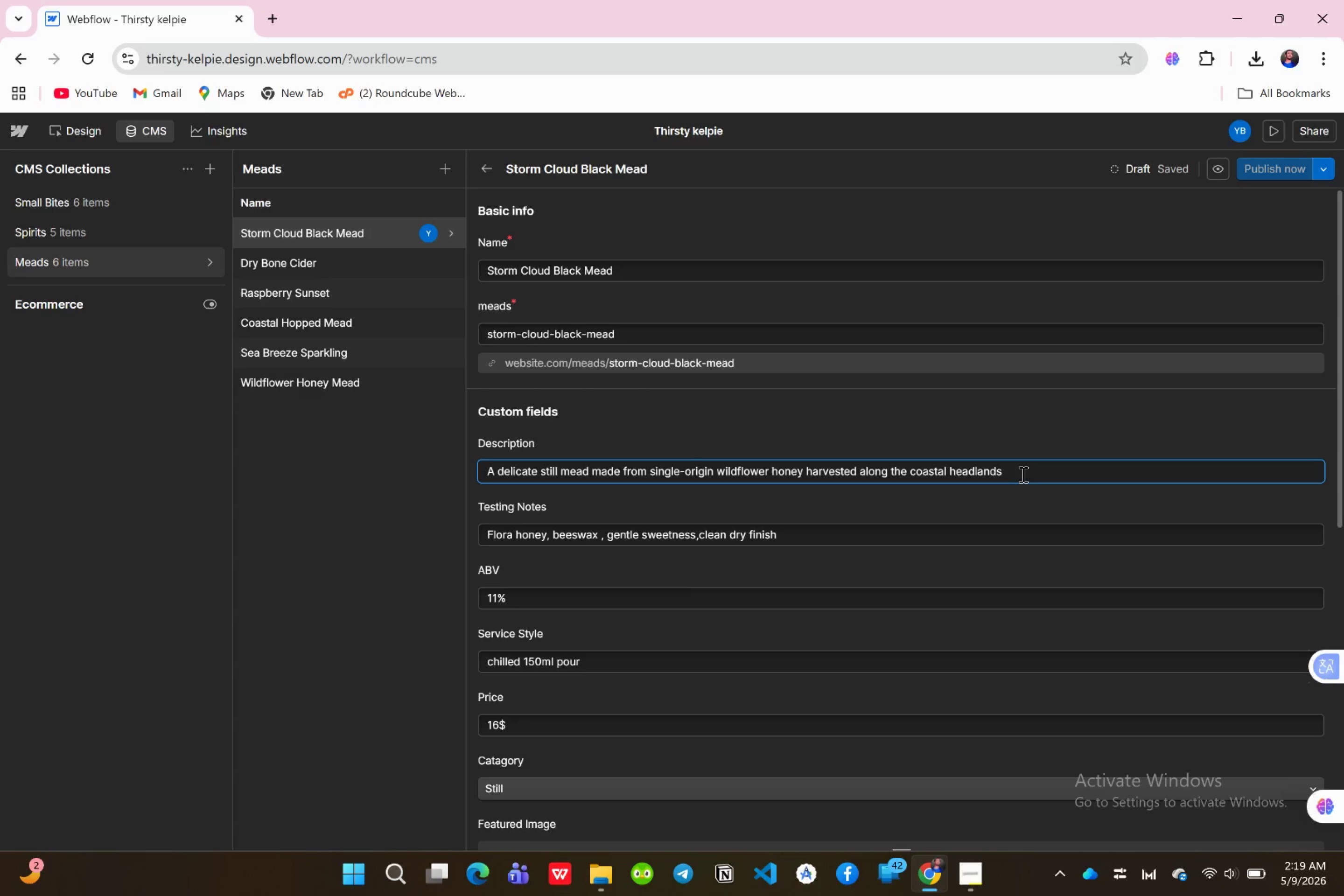 
key(Control+A)
 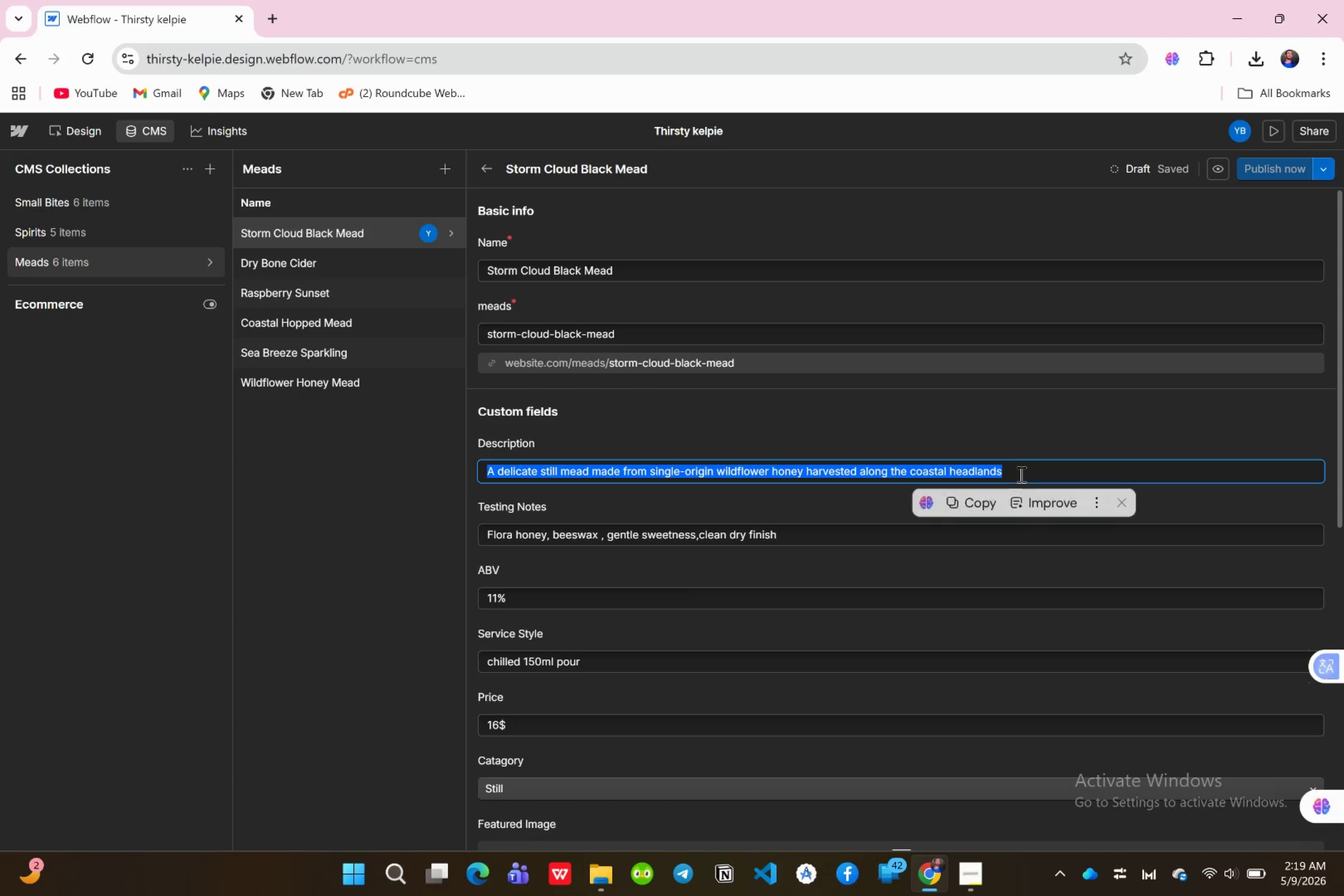 
key(Control+C)
 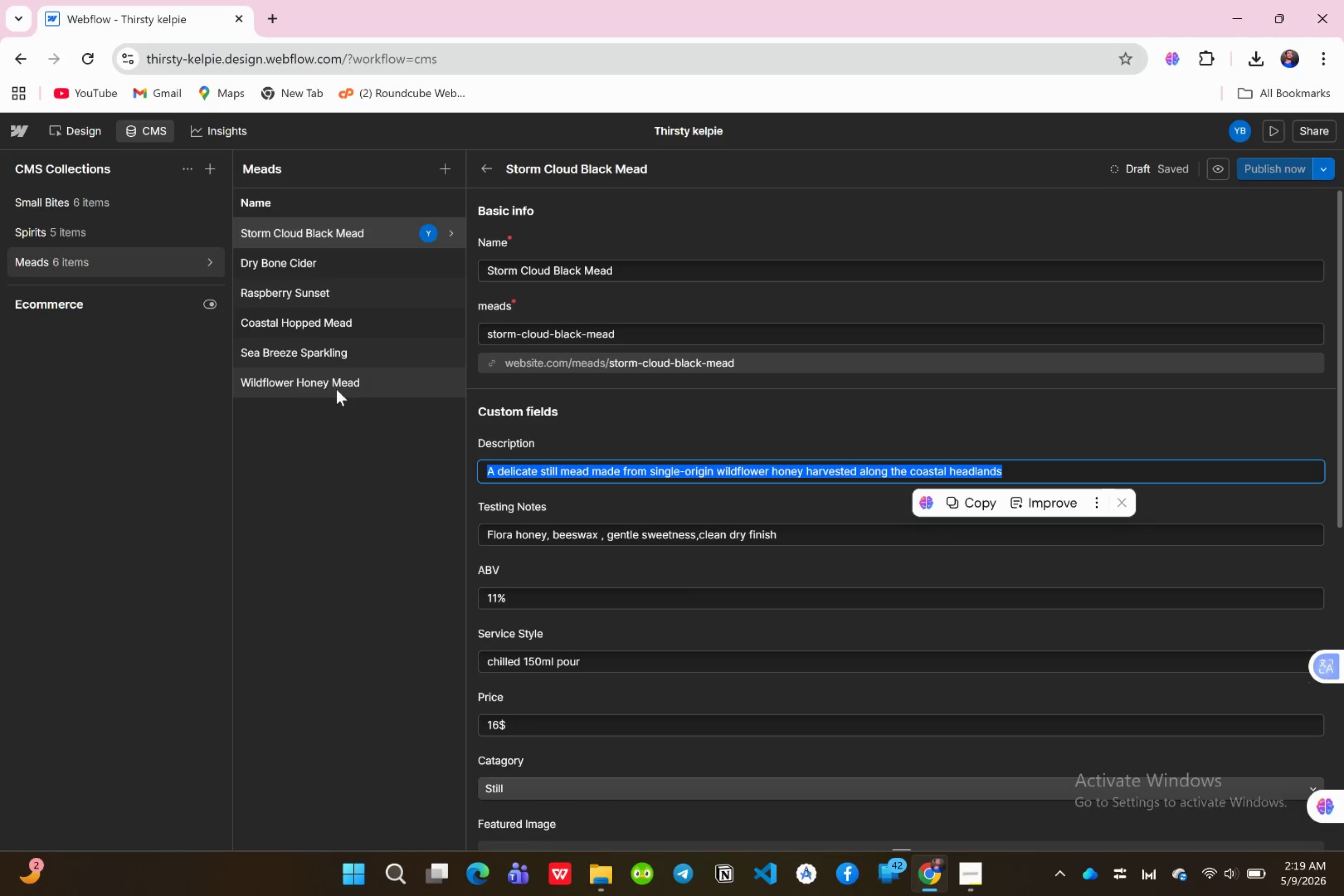 
wait(7.05)
 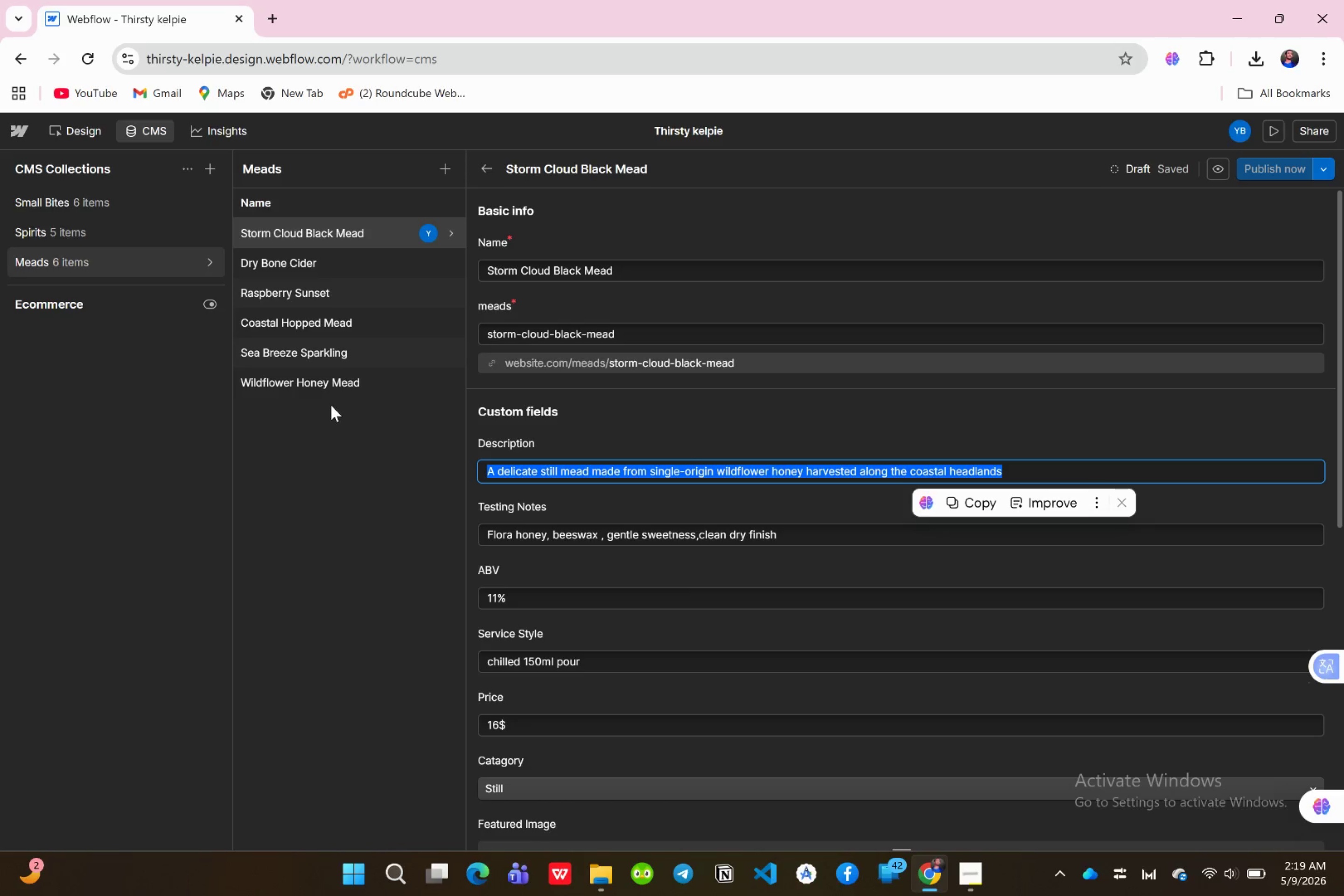 
double_click([336, 389])
 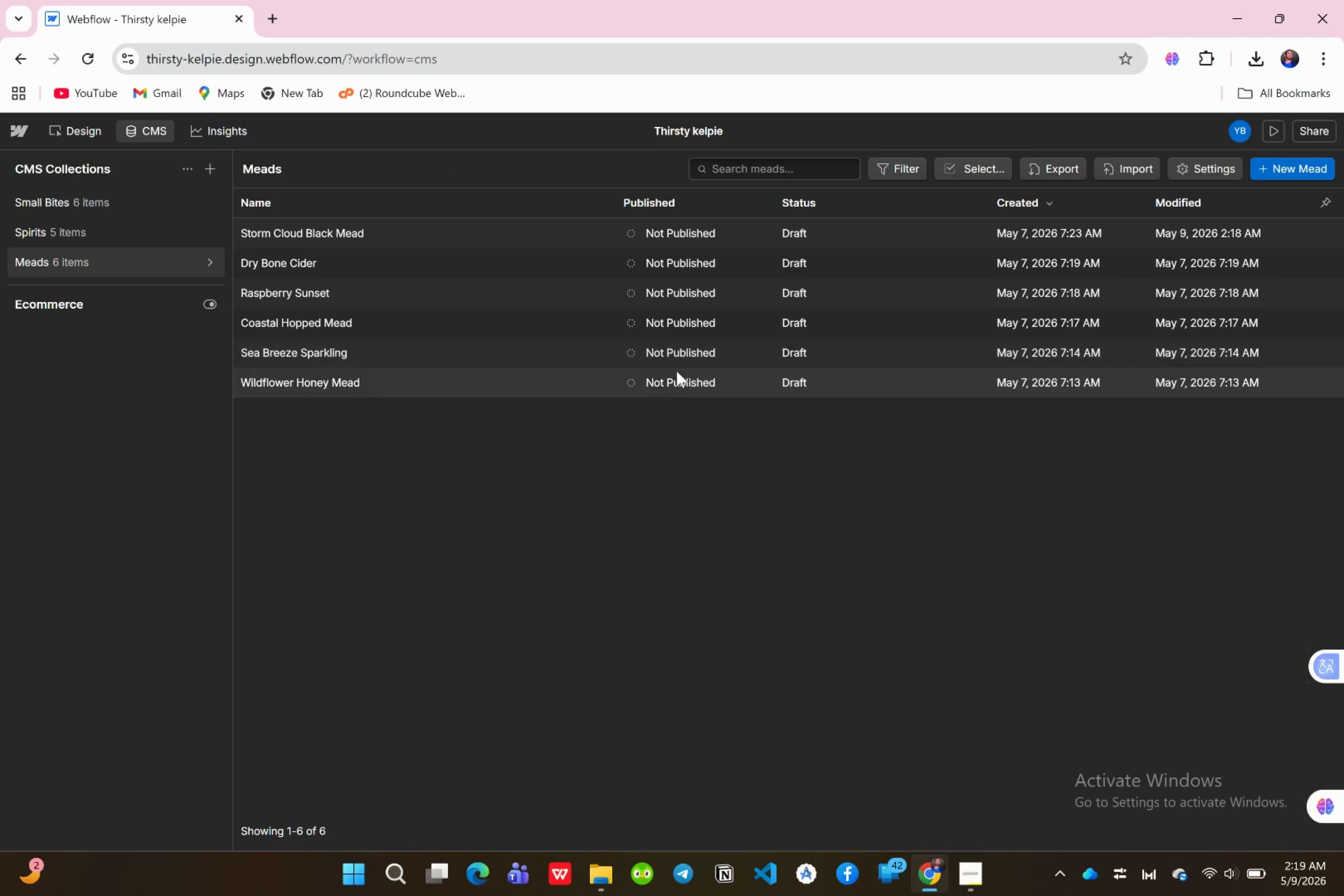 
double_click([672, 371])
 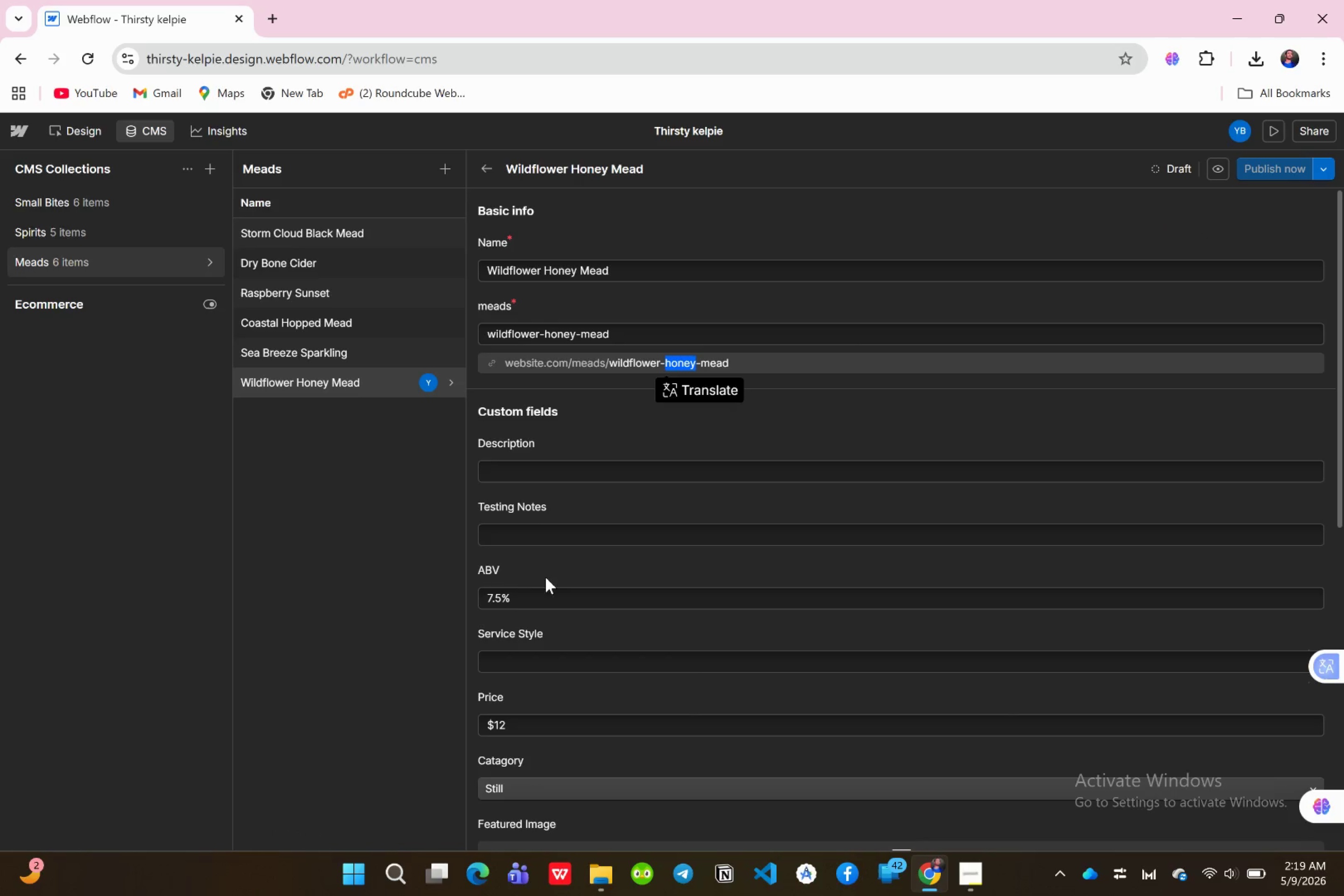 
left_click([522, 456])
 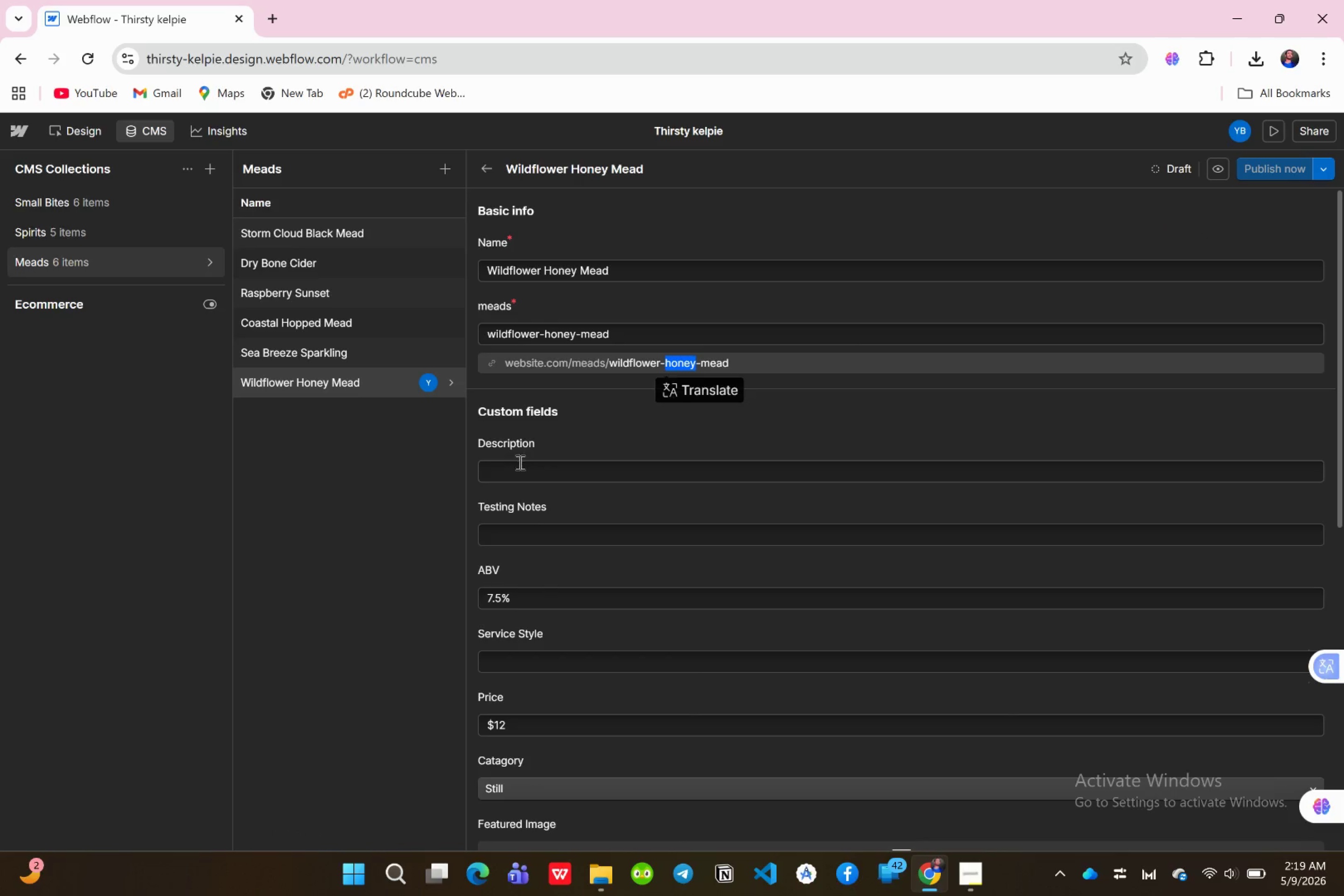 
left_click([517, 466])
 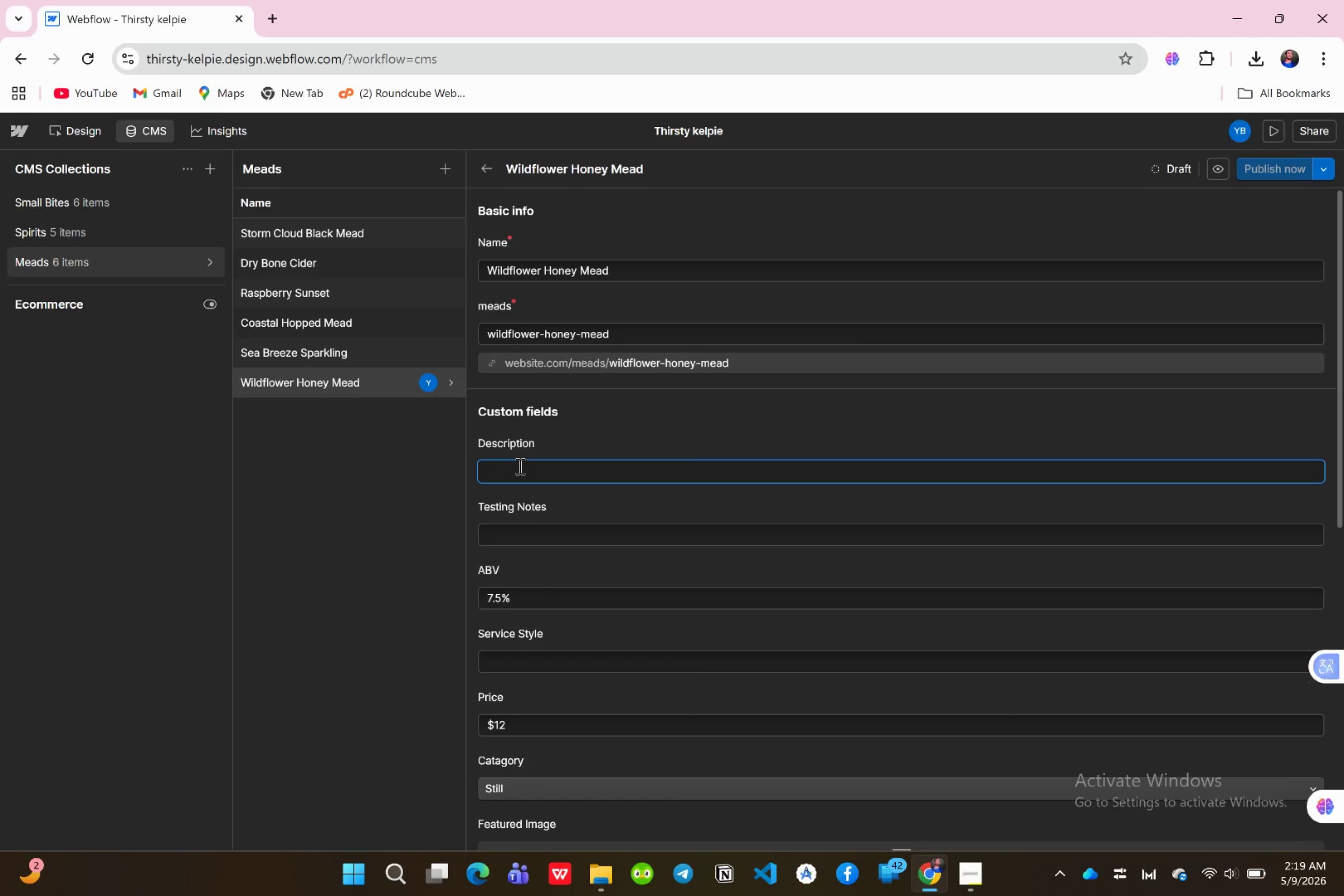 
key(Control+V)
 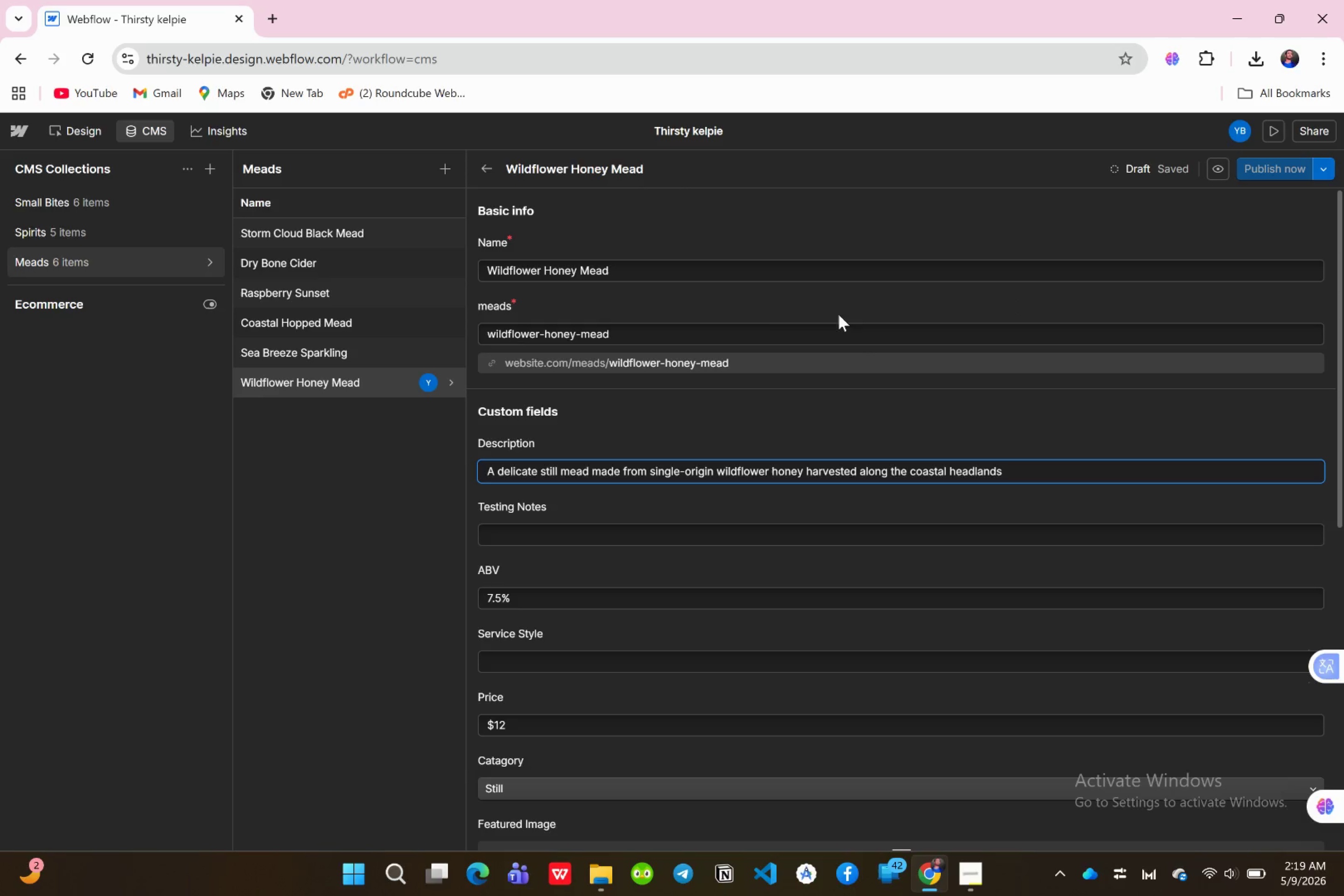 
left_click([492, 533])
 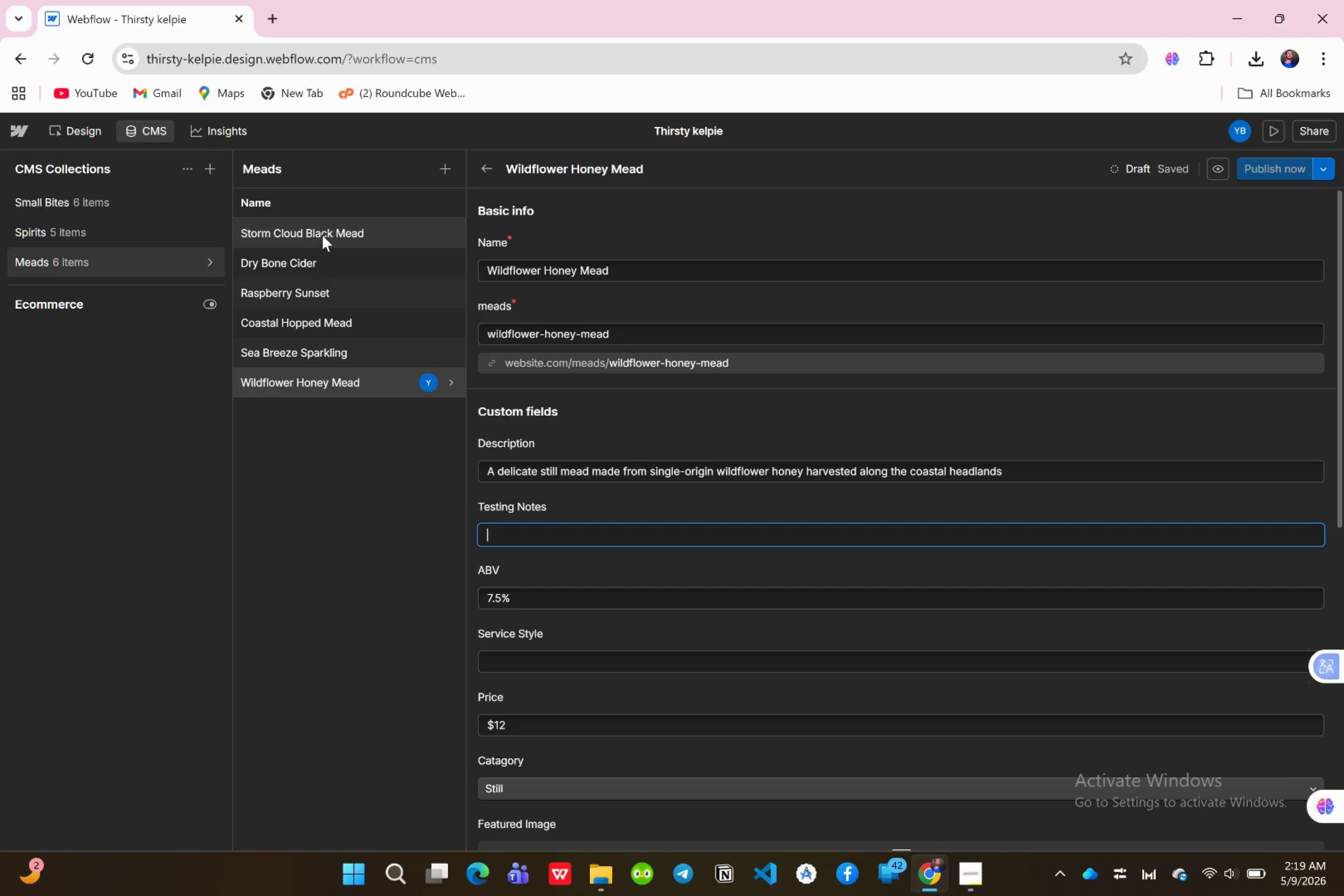 
double_click([323, 231])
 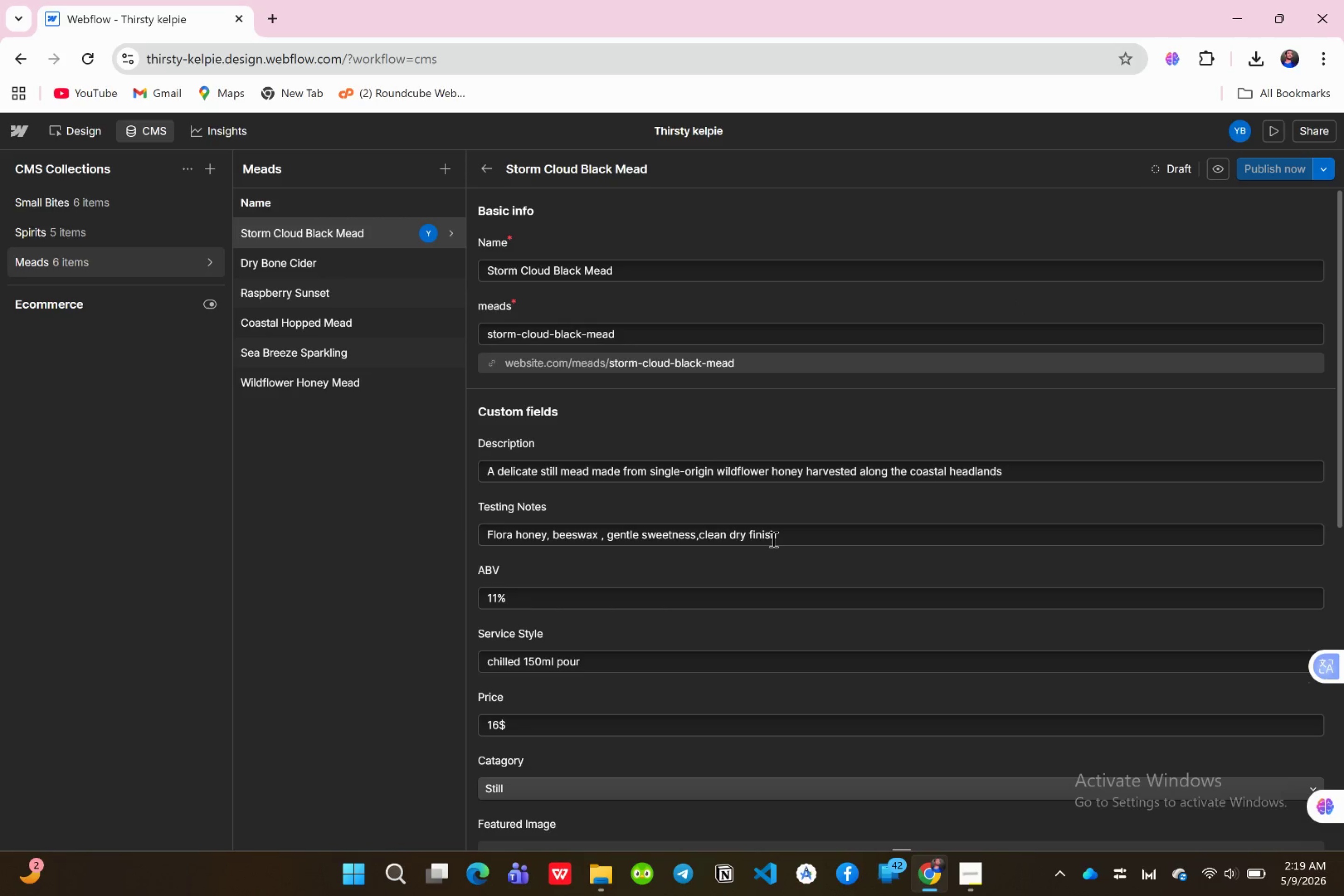 
left_click([782, 538])
 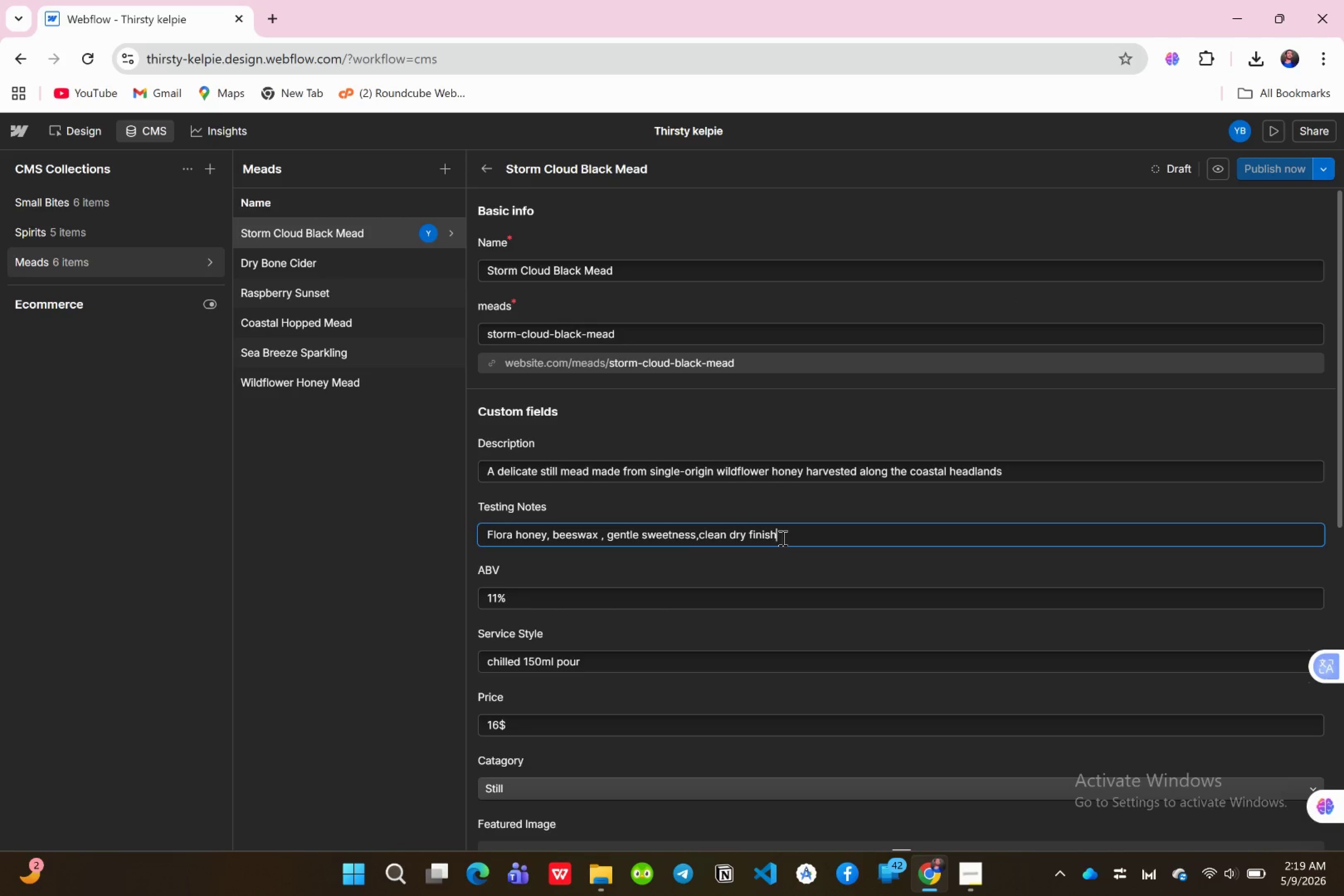 
key(Control+A)
 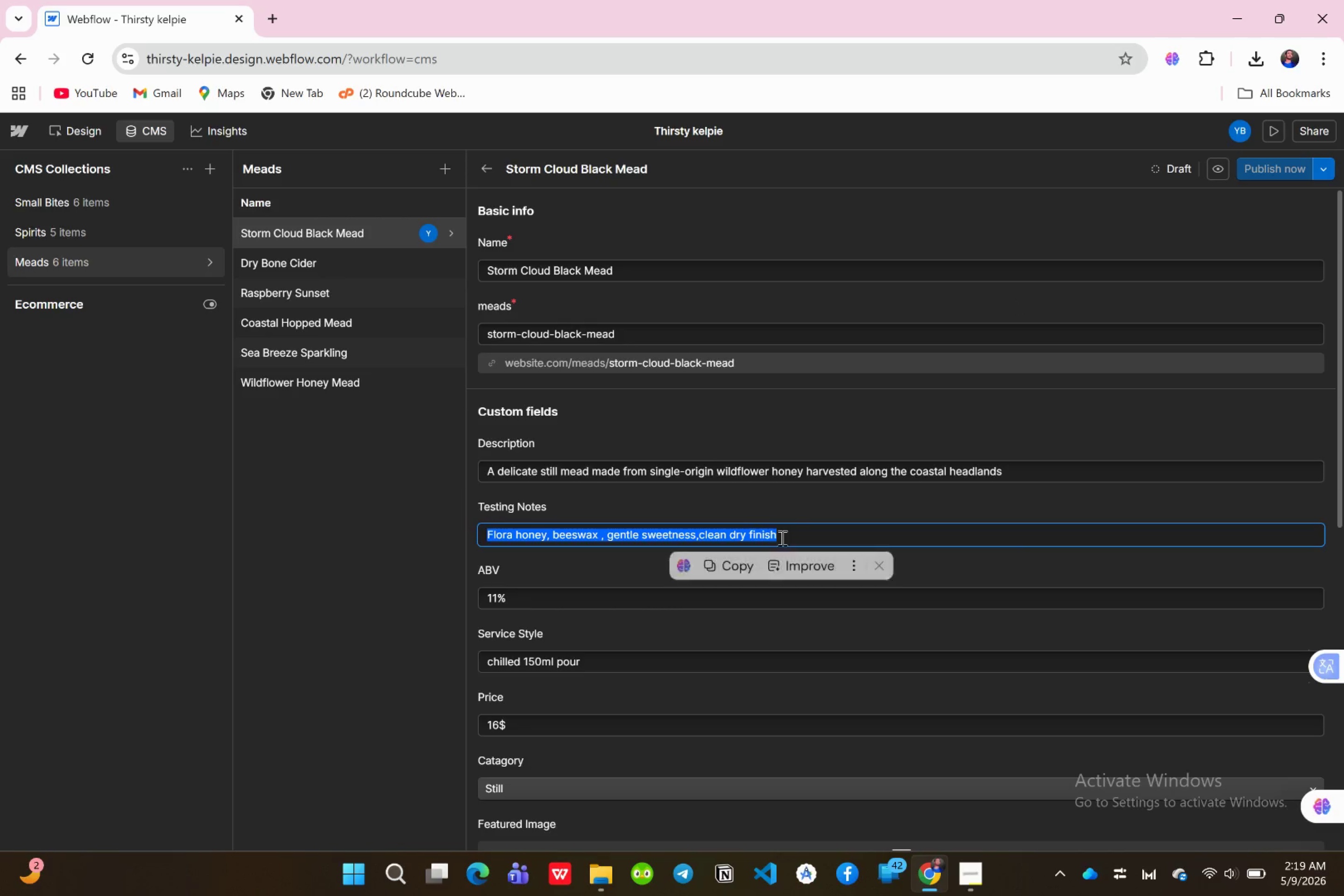 
key(Control+C)
 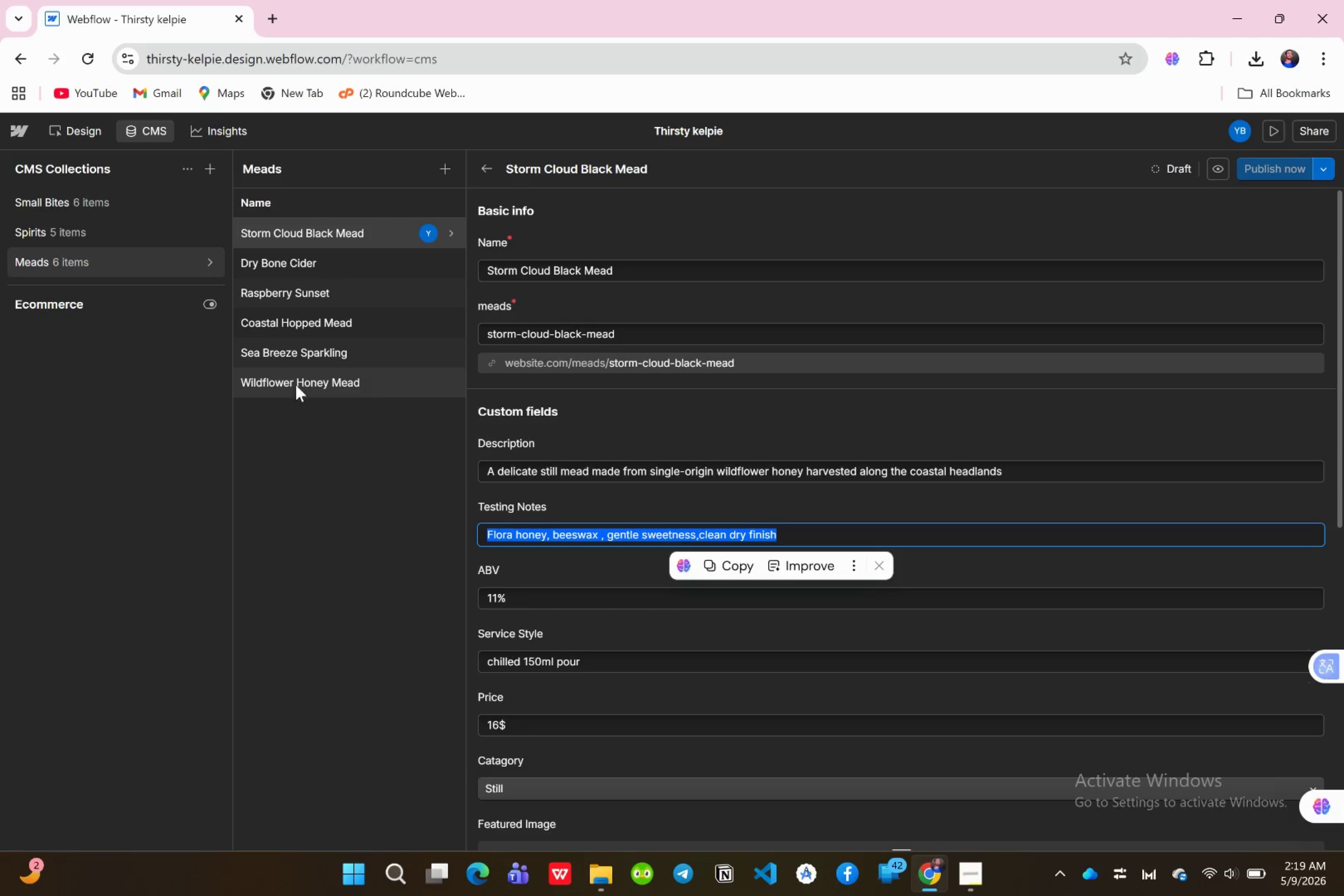 
double_click([296, 378])
 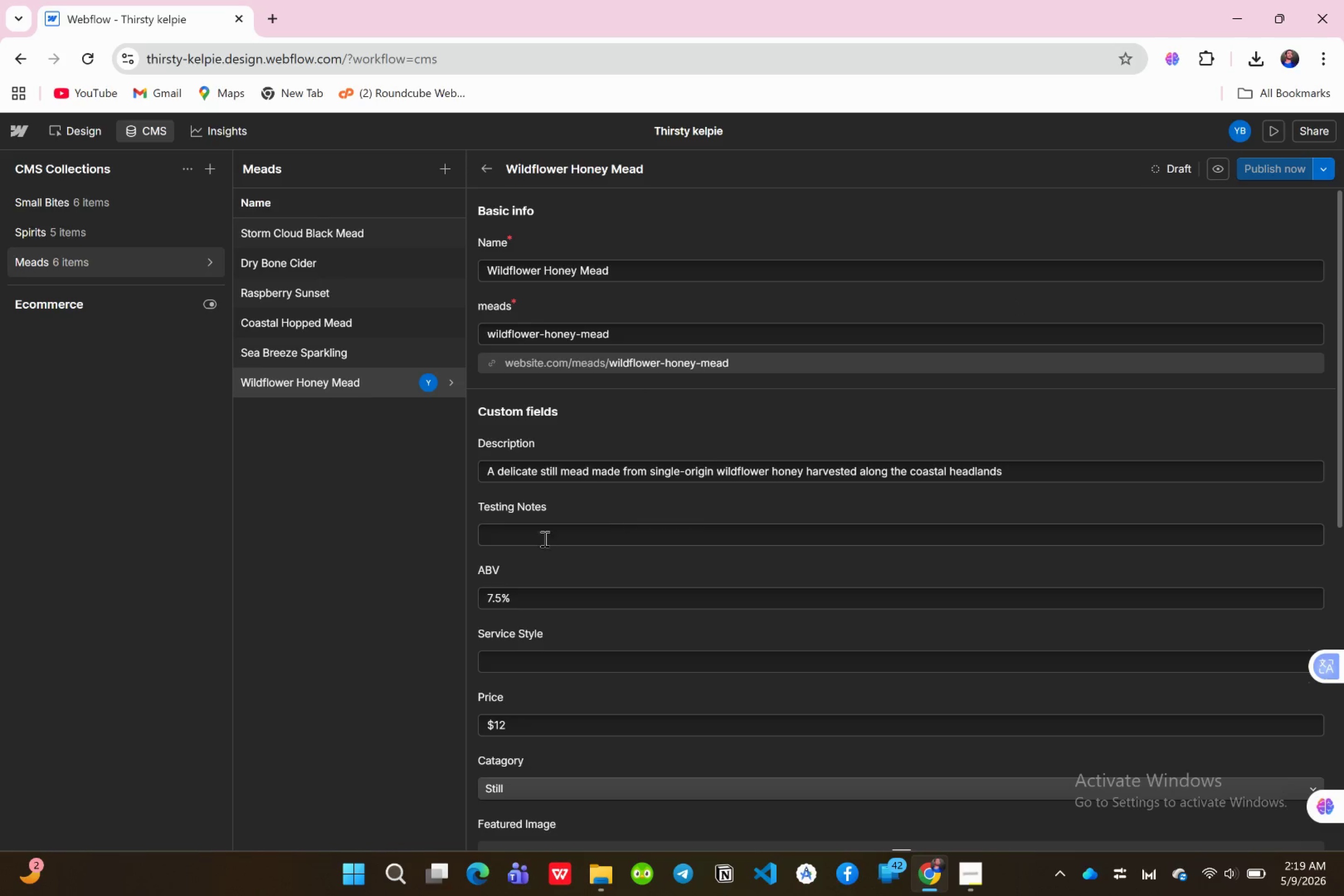 
left_click([525, 534])
 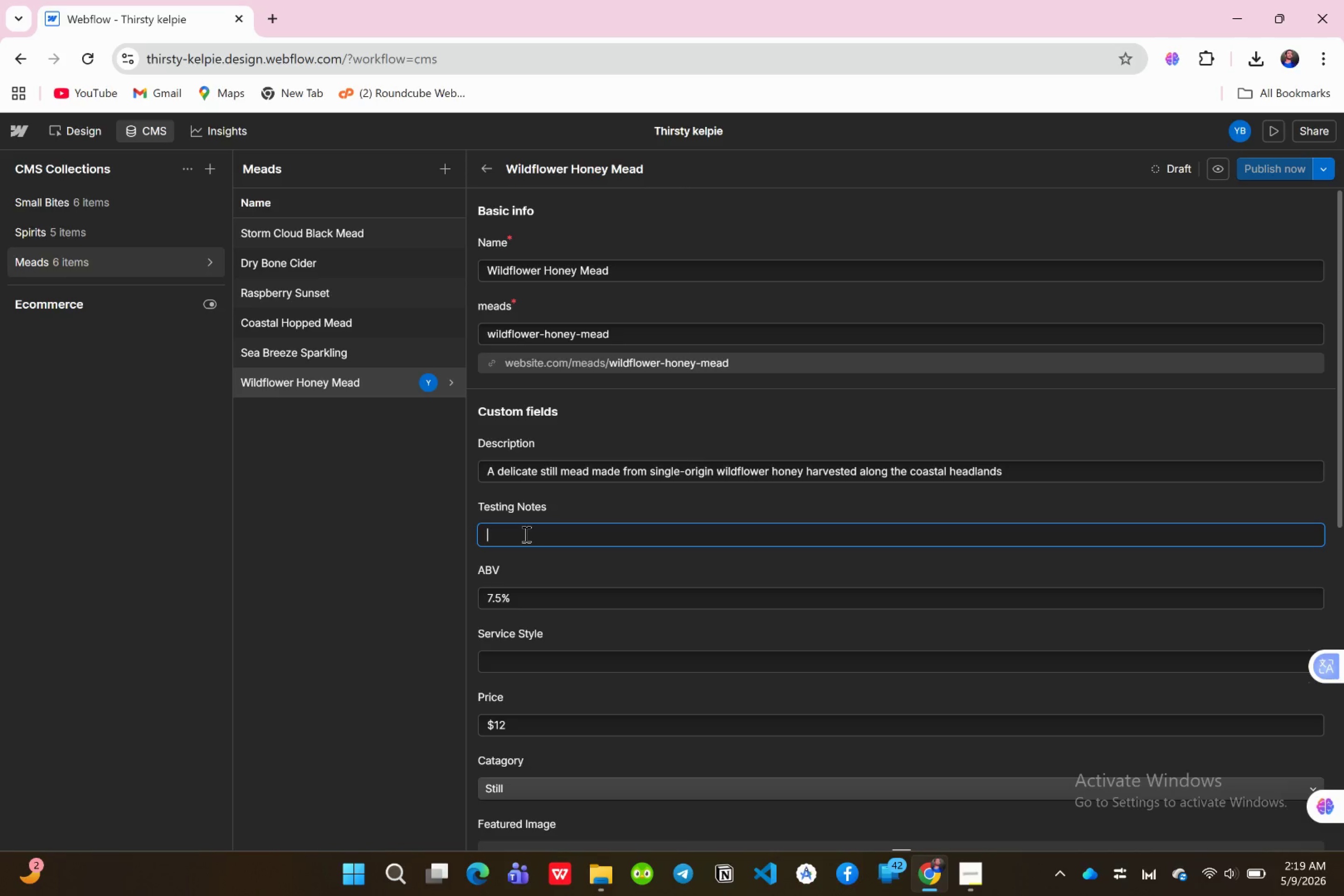 
key(Control+V)
 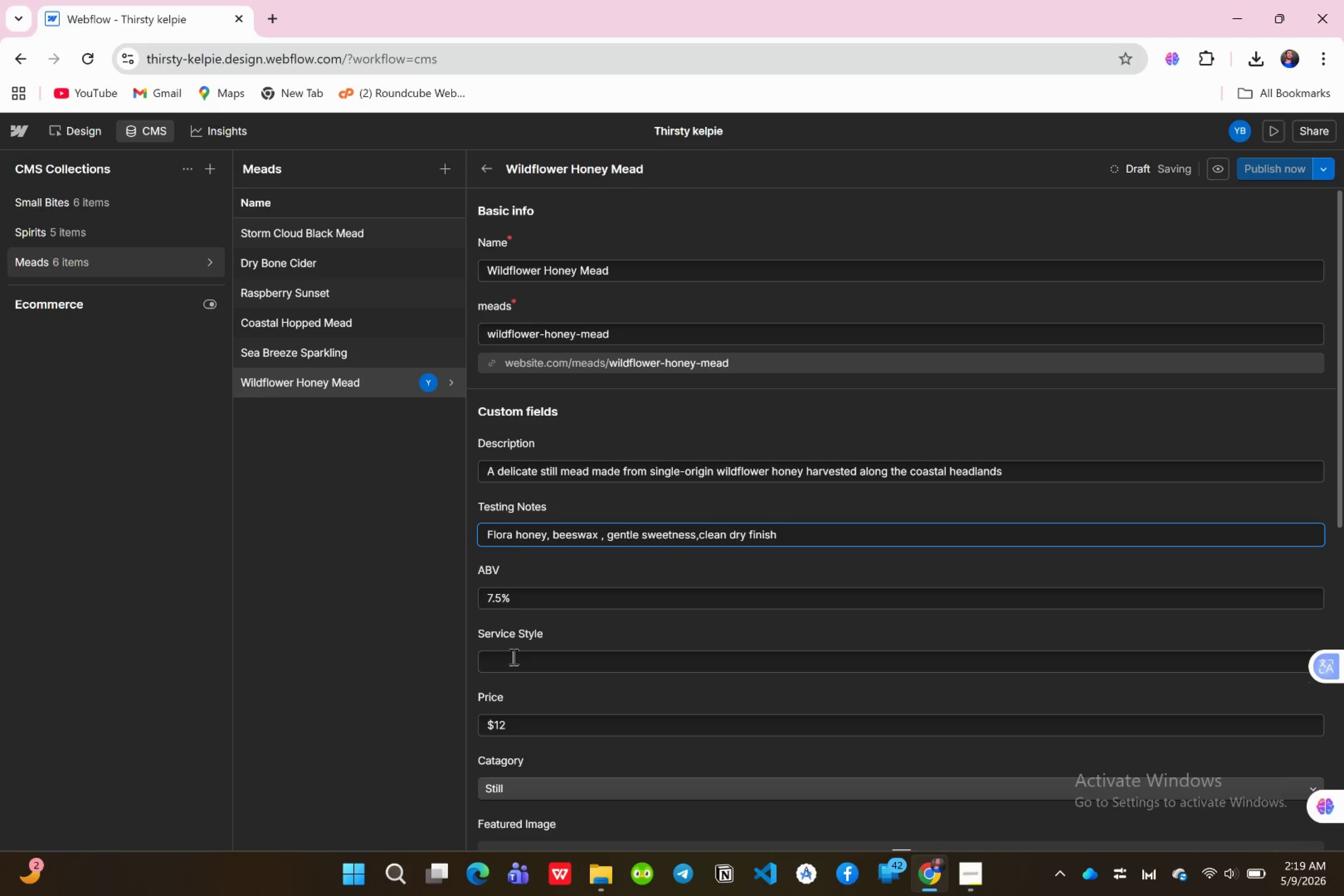 
left_click([507, 659])
 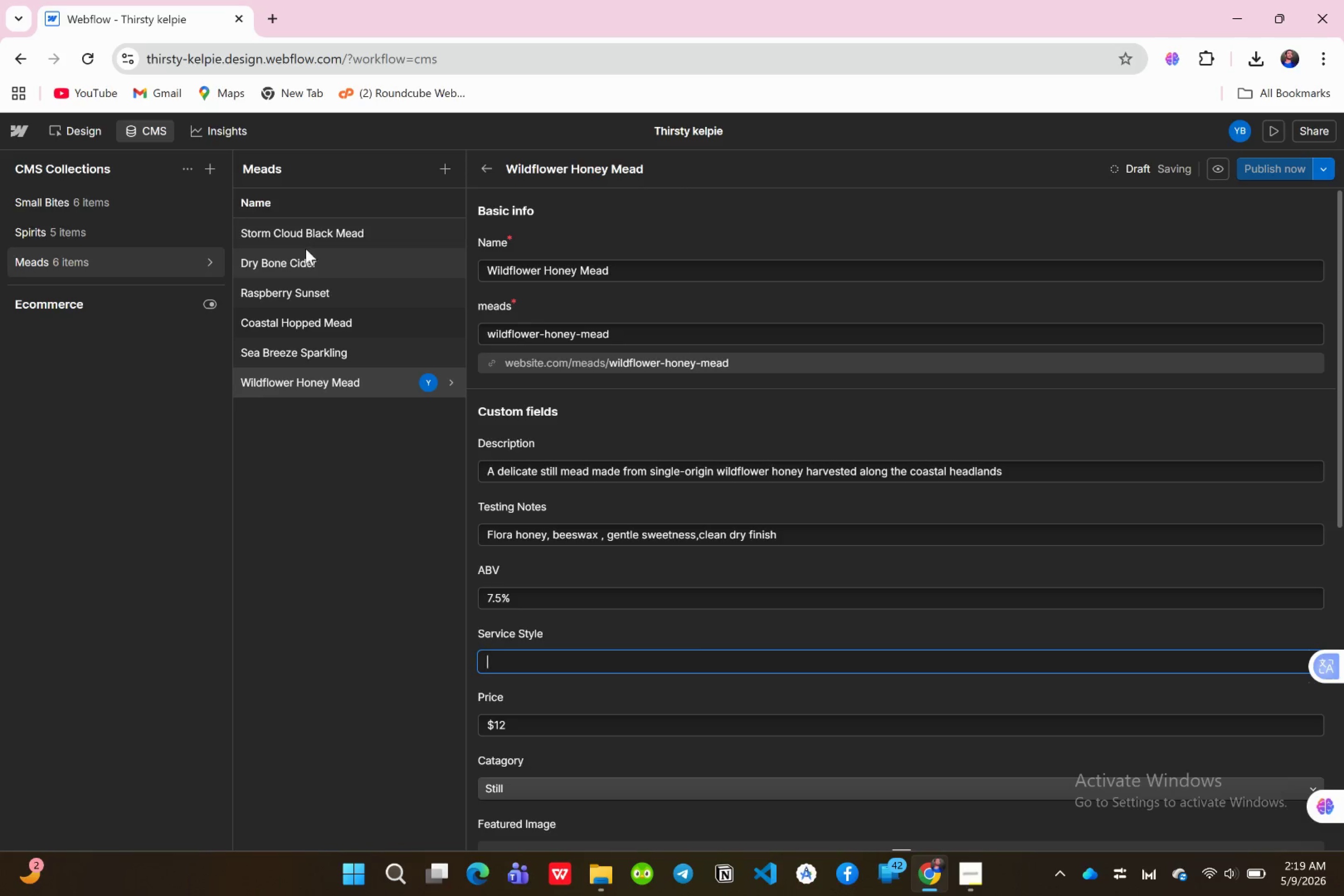 
double_click([310, 242])
 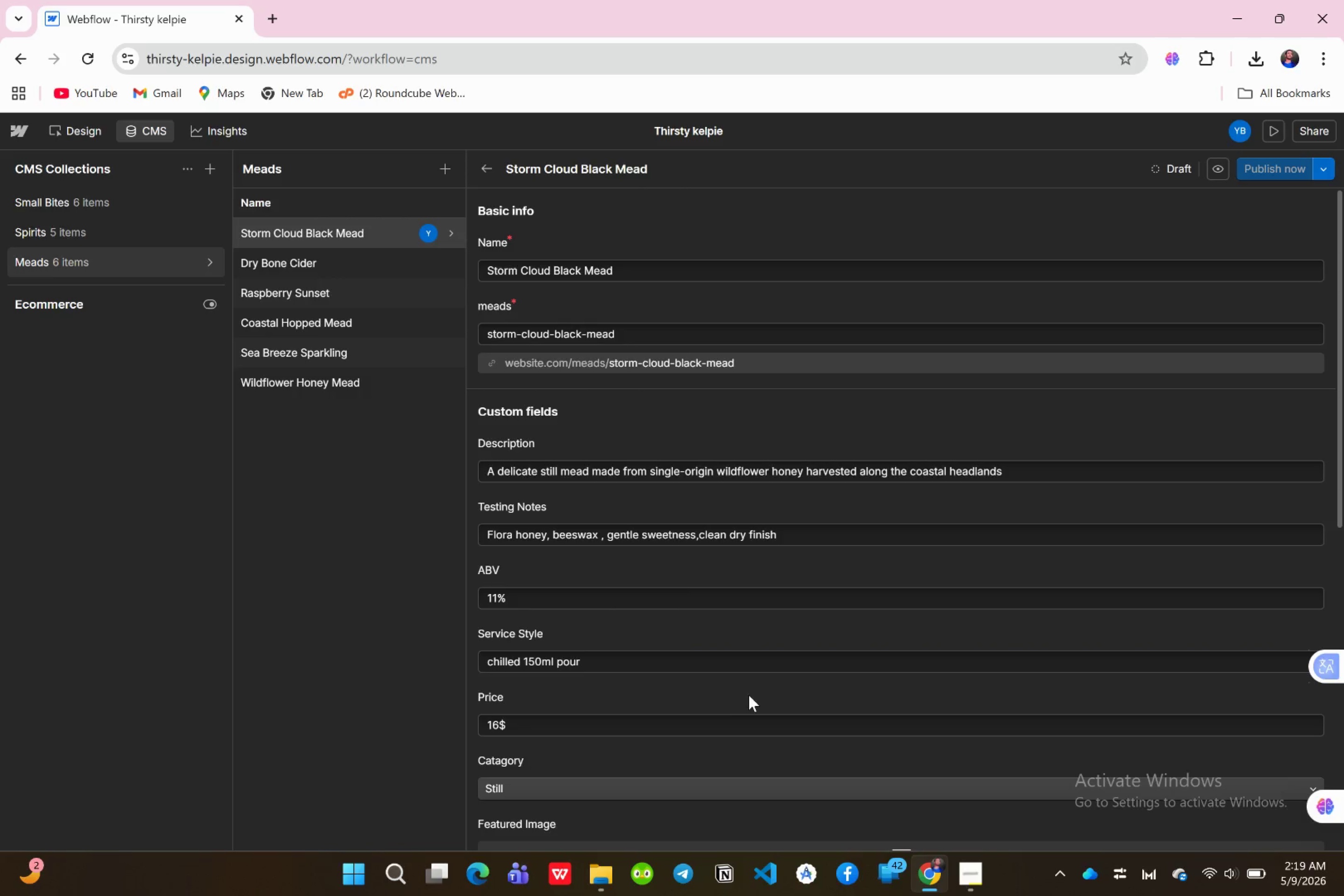 
scroll: coordinate [725, 695], scroll_direction: down, amount: 1.0
 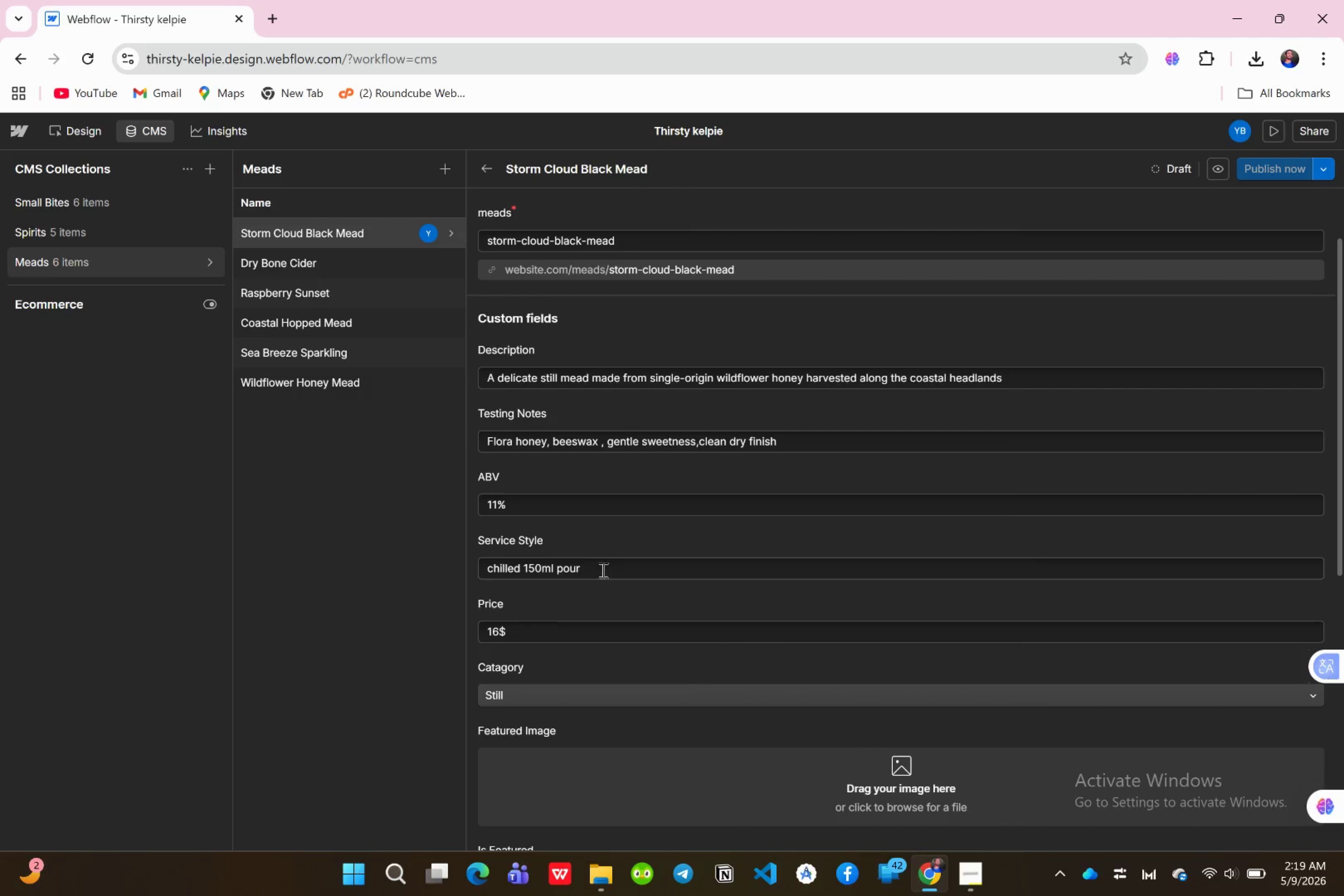 
left_click([602, 570])
 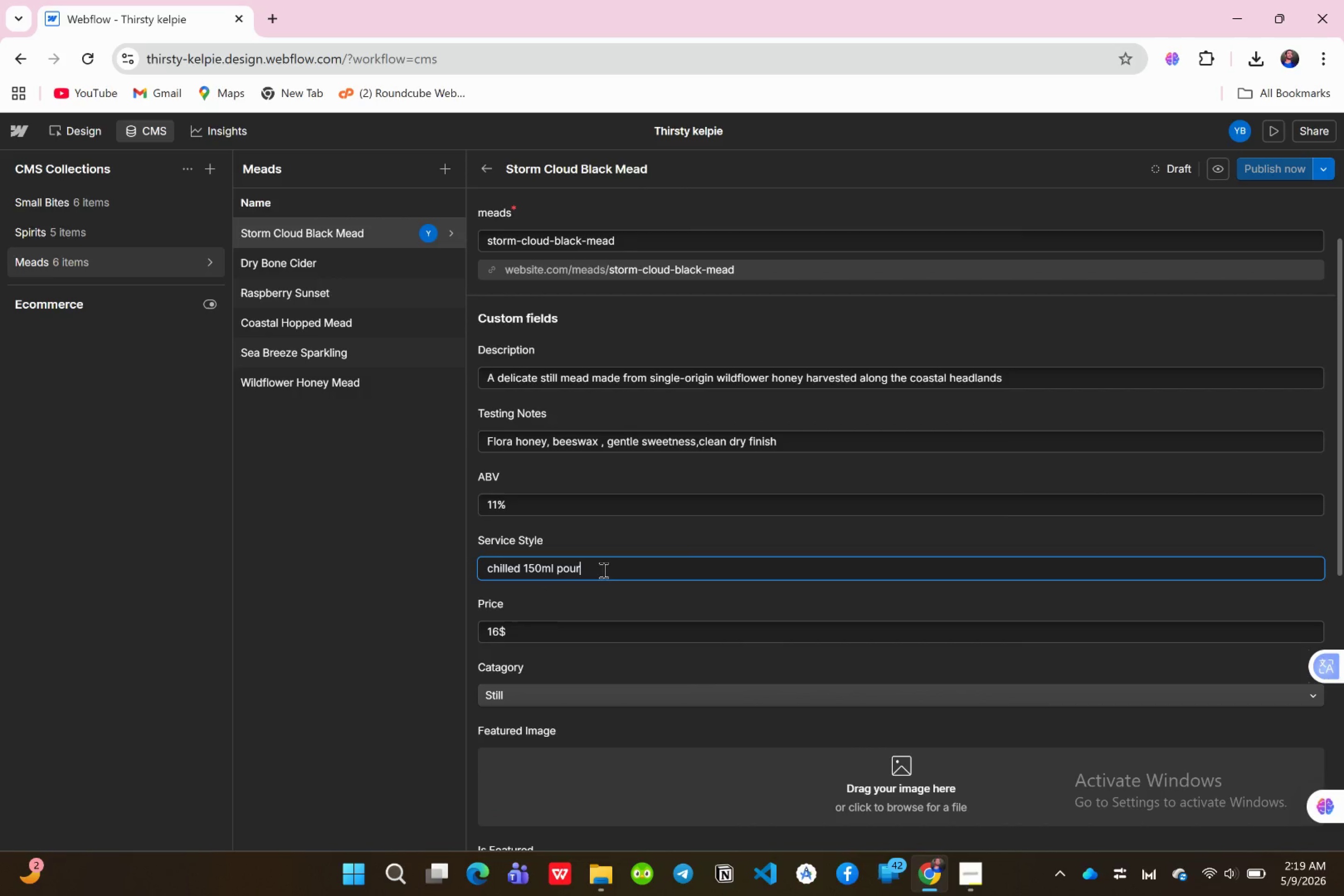 
key(Control+A)
 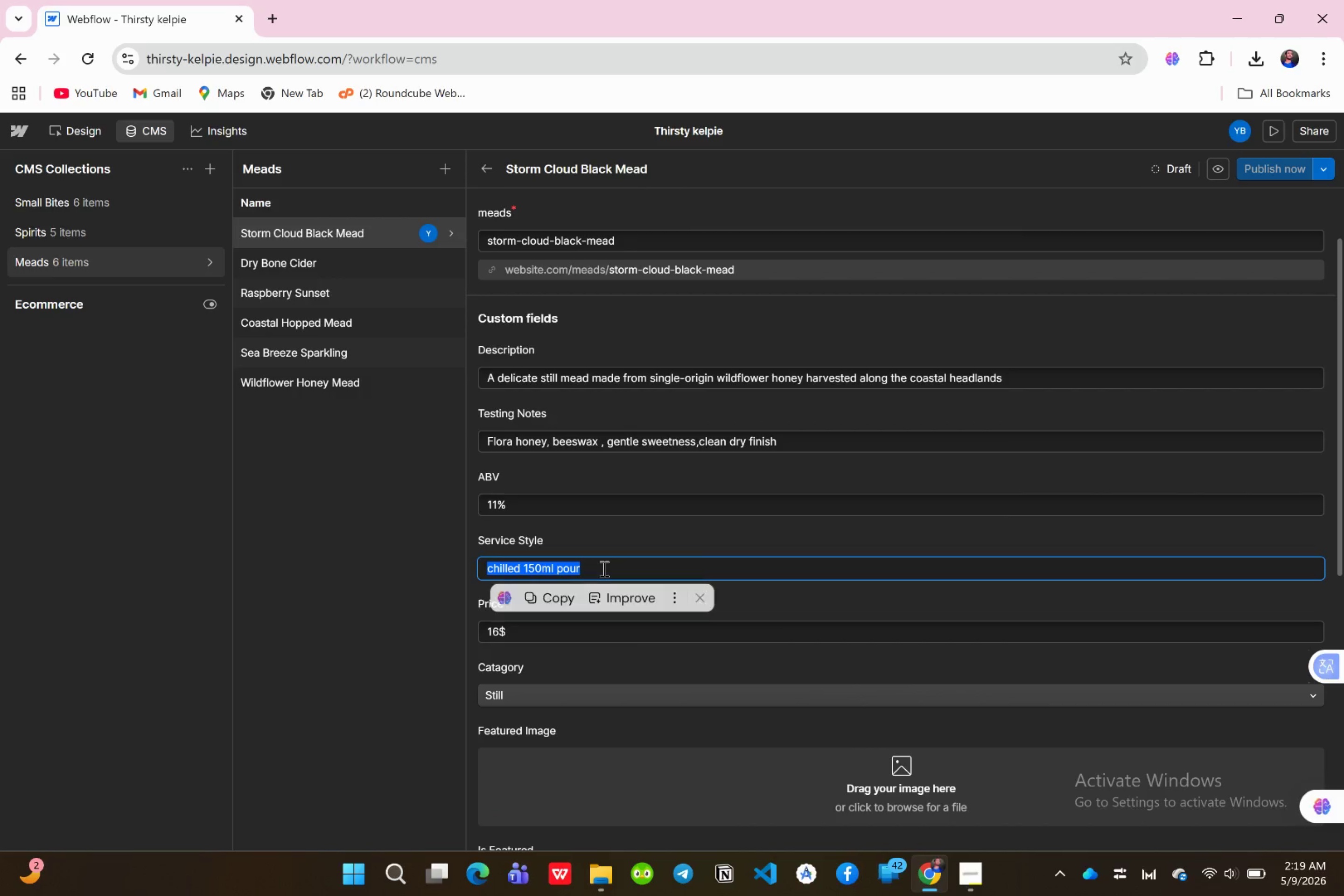 
key(Control+C)
 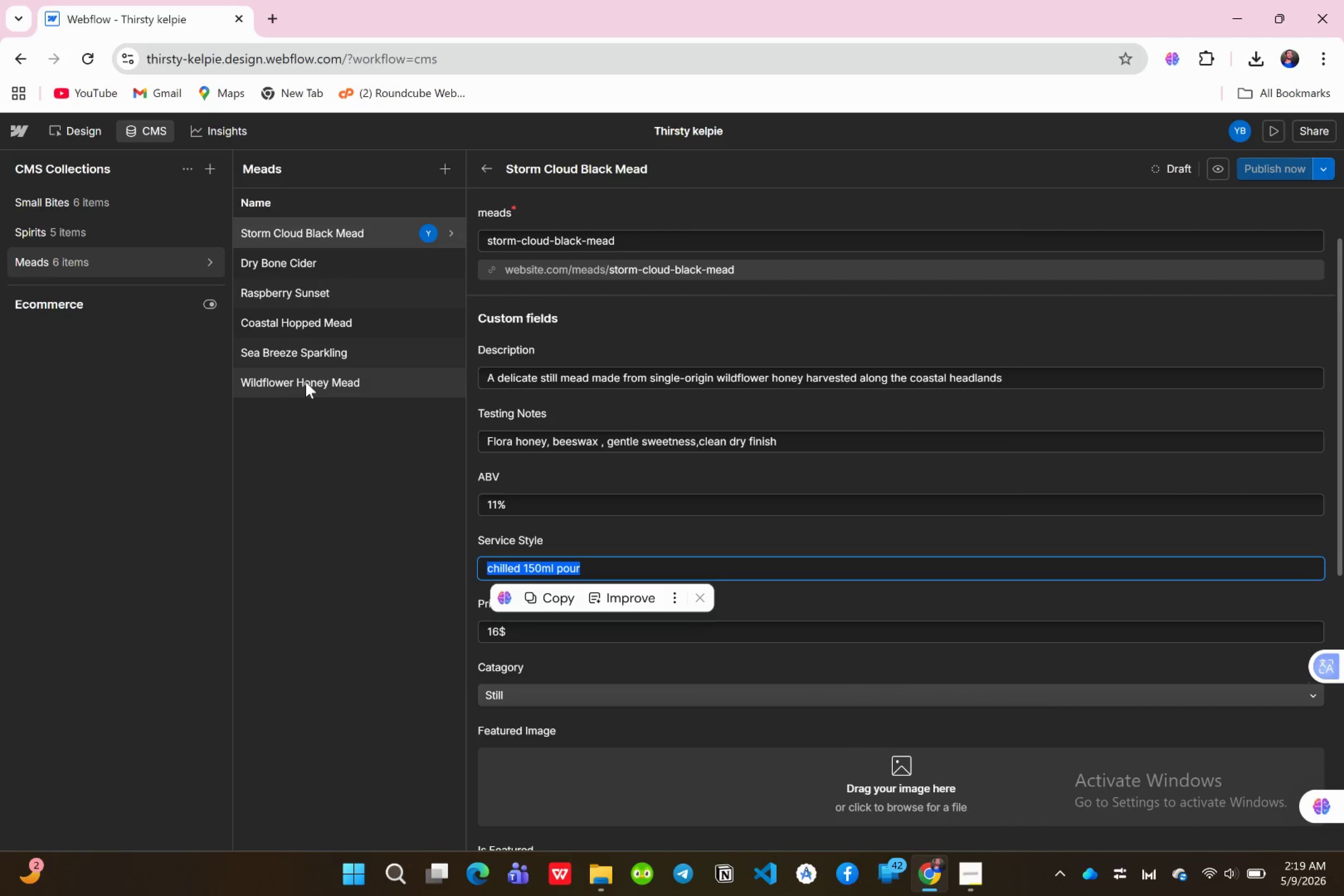 
double_click([306, 382])
 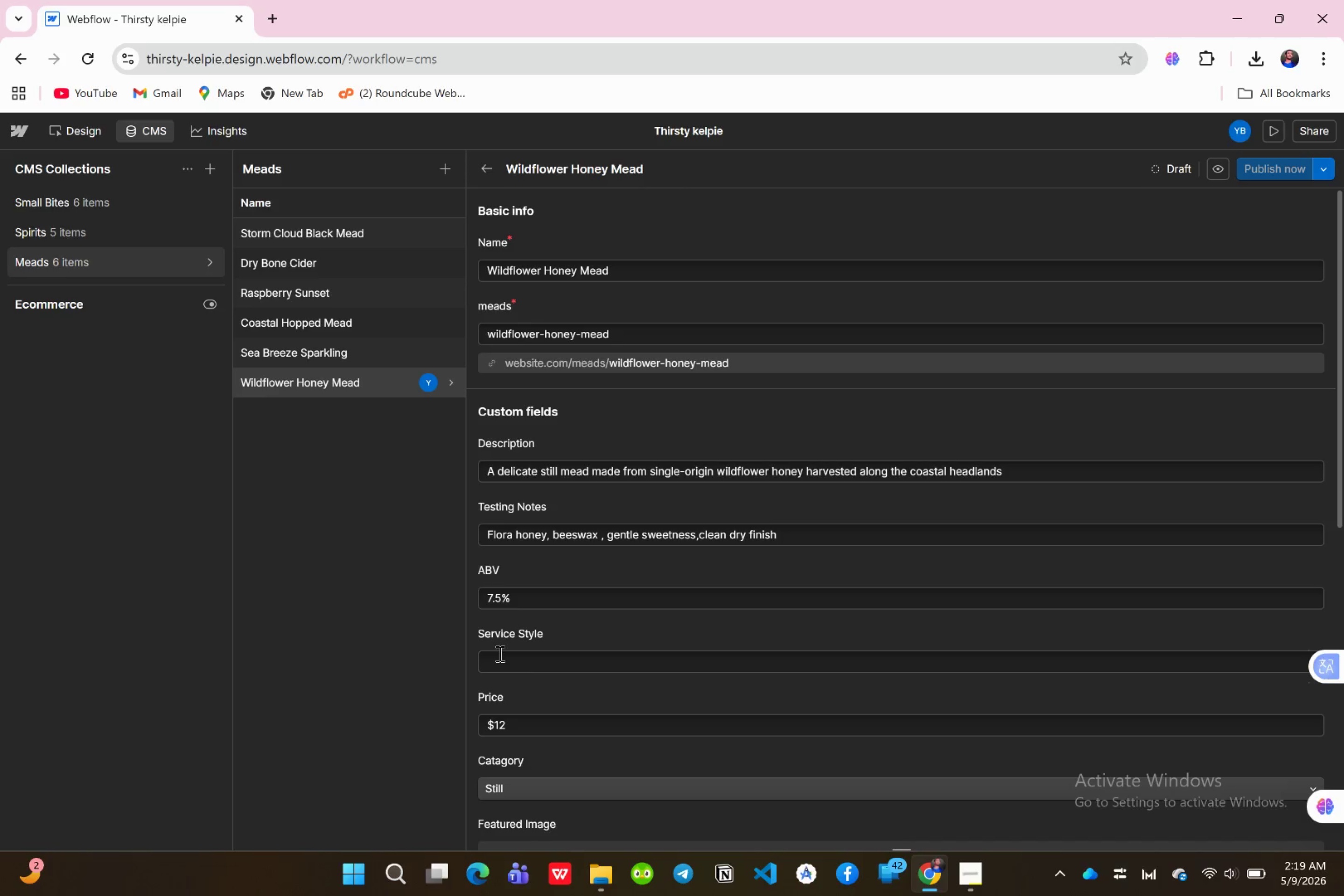 
key(Control+V)
 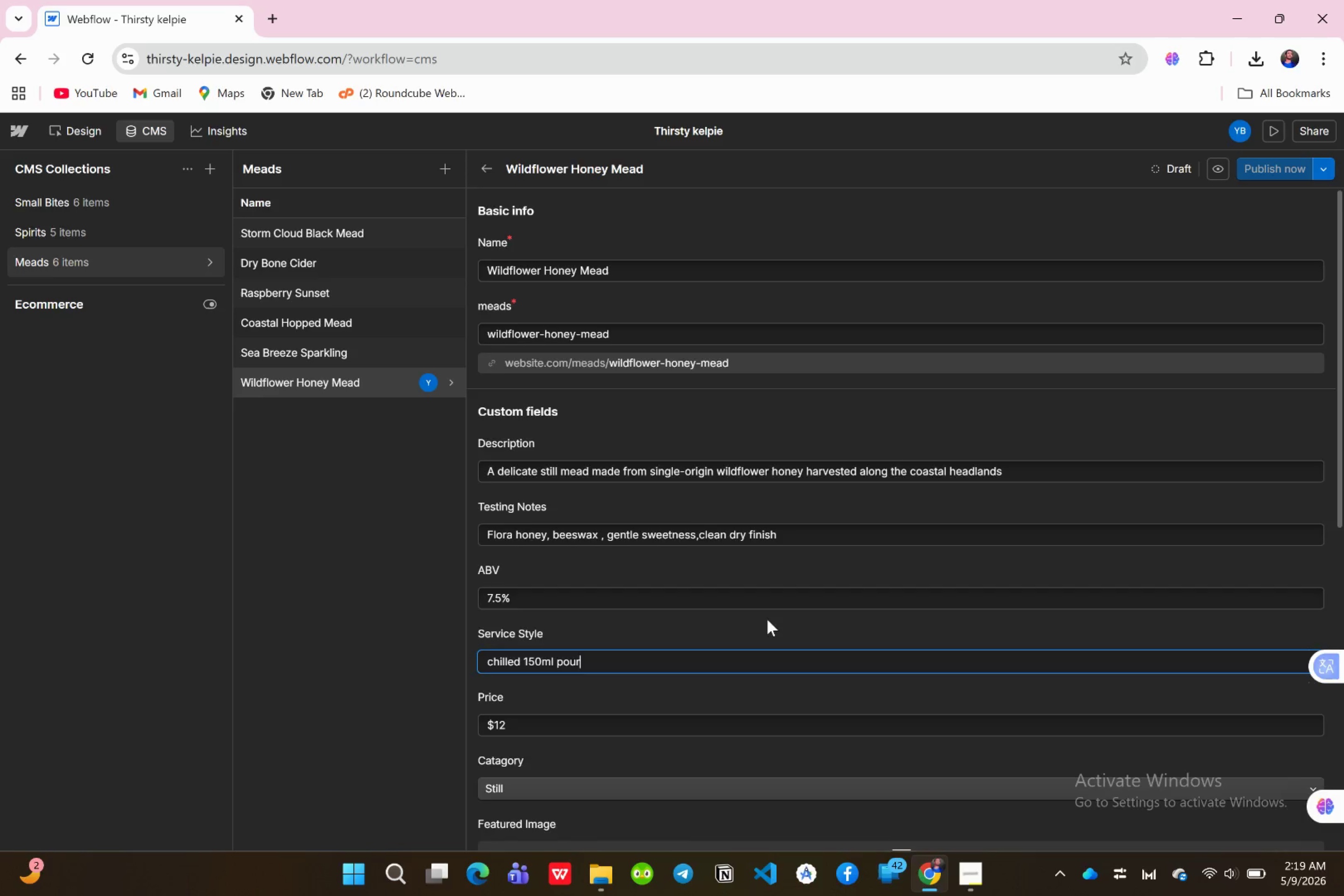 
scroll: coordinate [593, 629], scroll_direction: down, amount: 6.0
 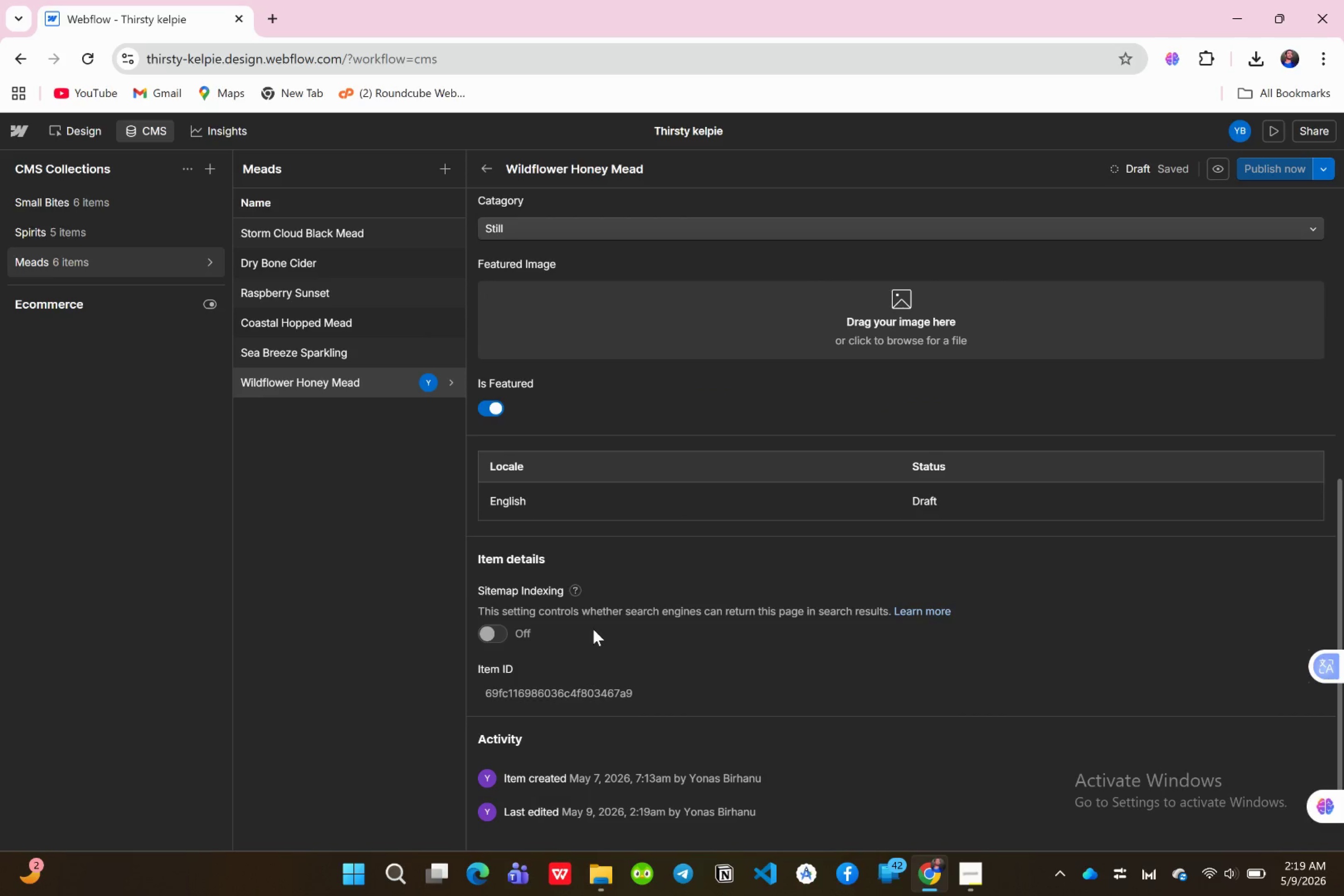 
scroll: coordinate [593, 629], scroll_direction: up, amount: 1.0
 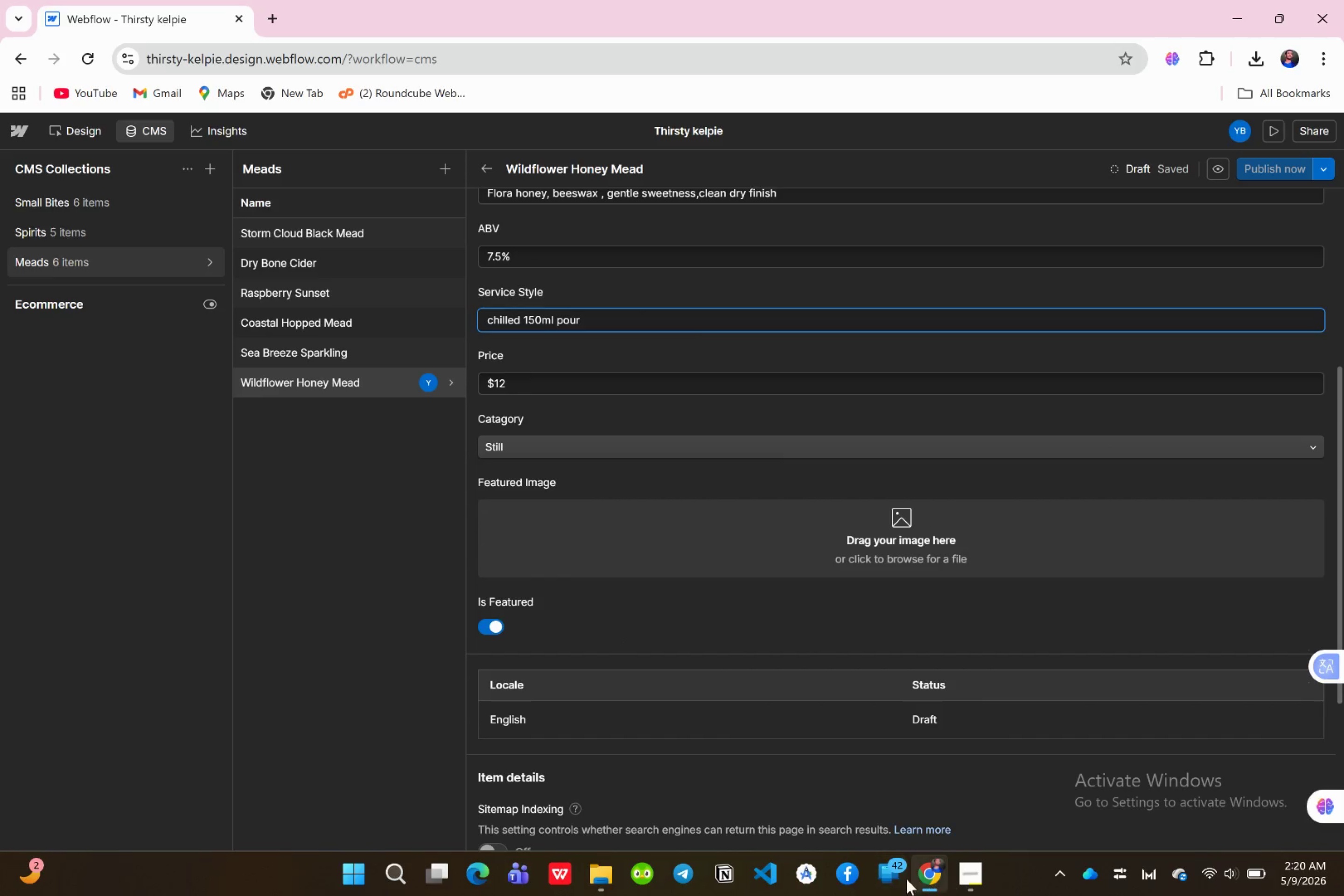 
left_click([595, 886])
 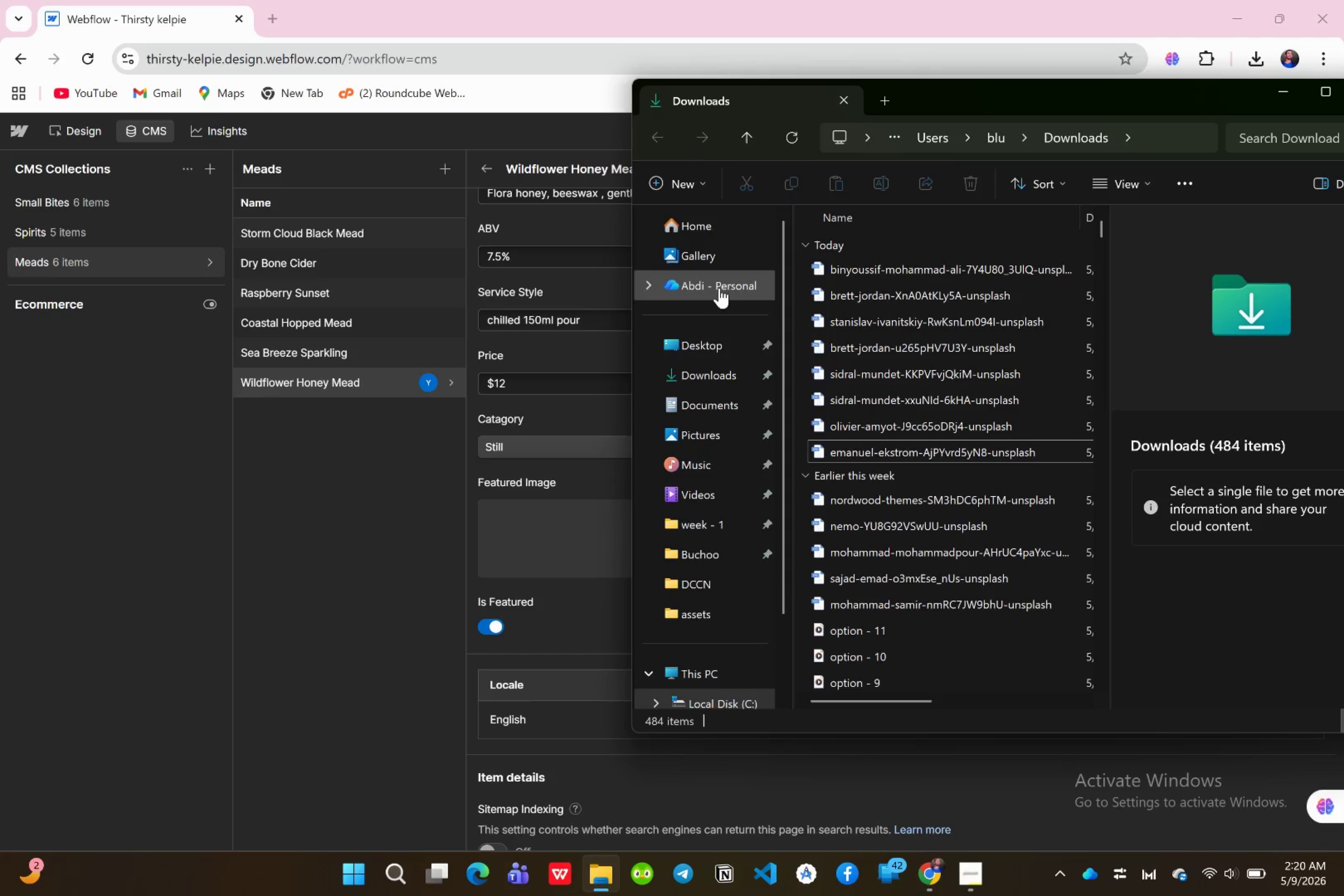 
double_click([697, 355])
 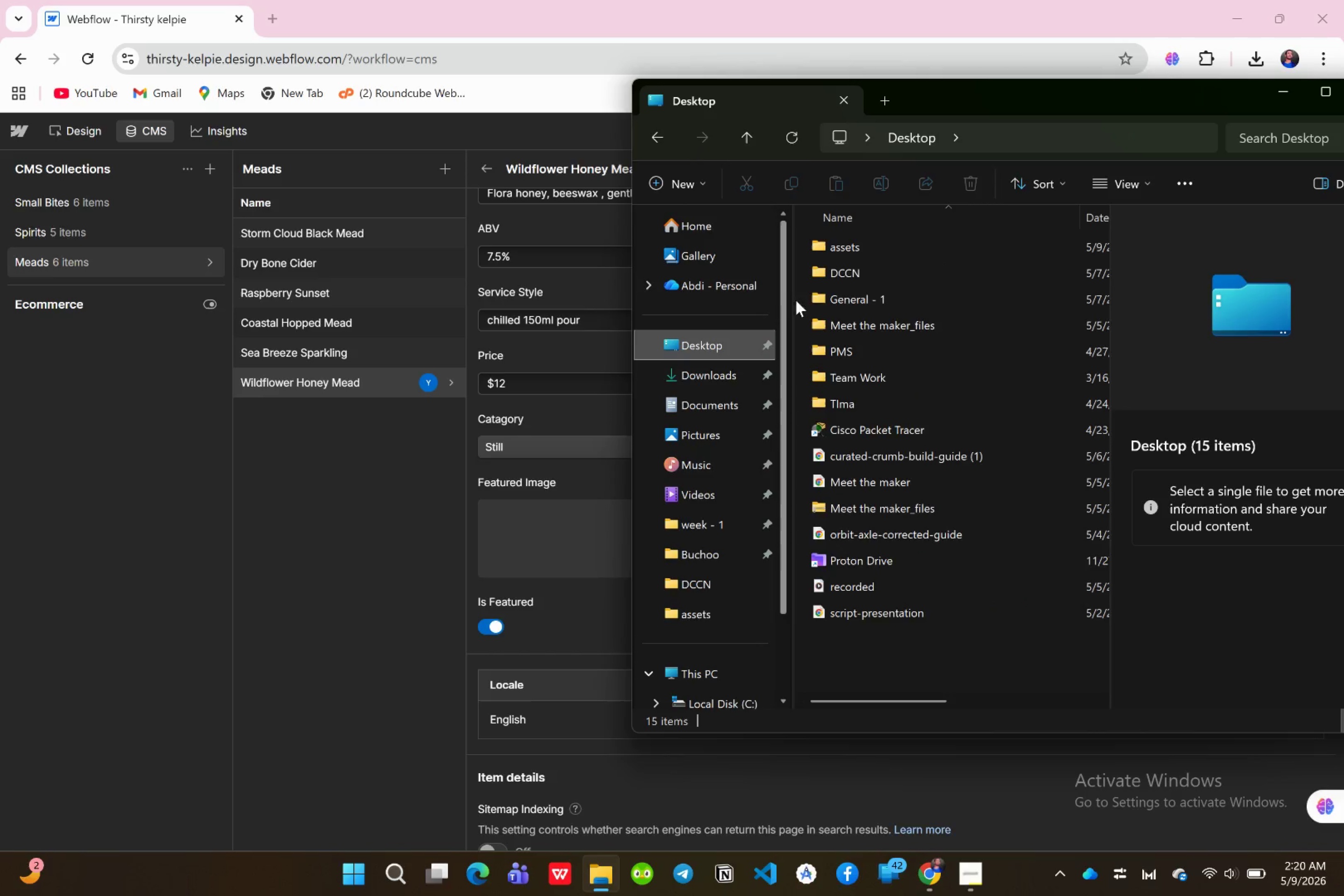 
double_click([847, 252])
 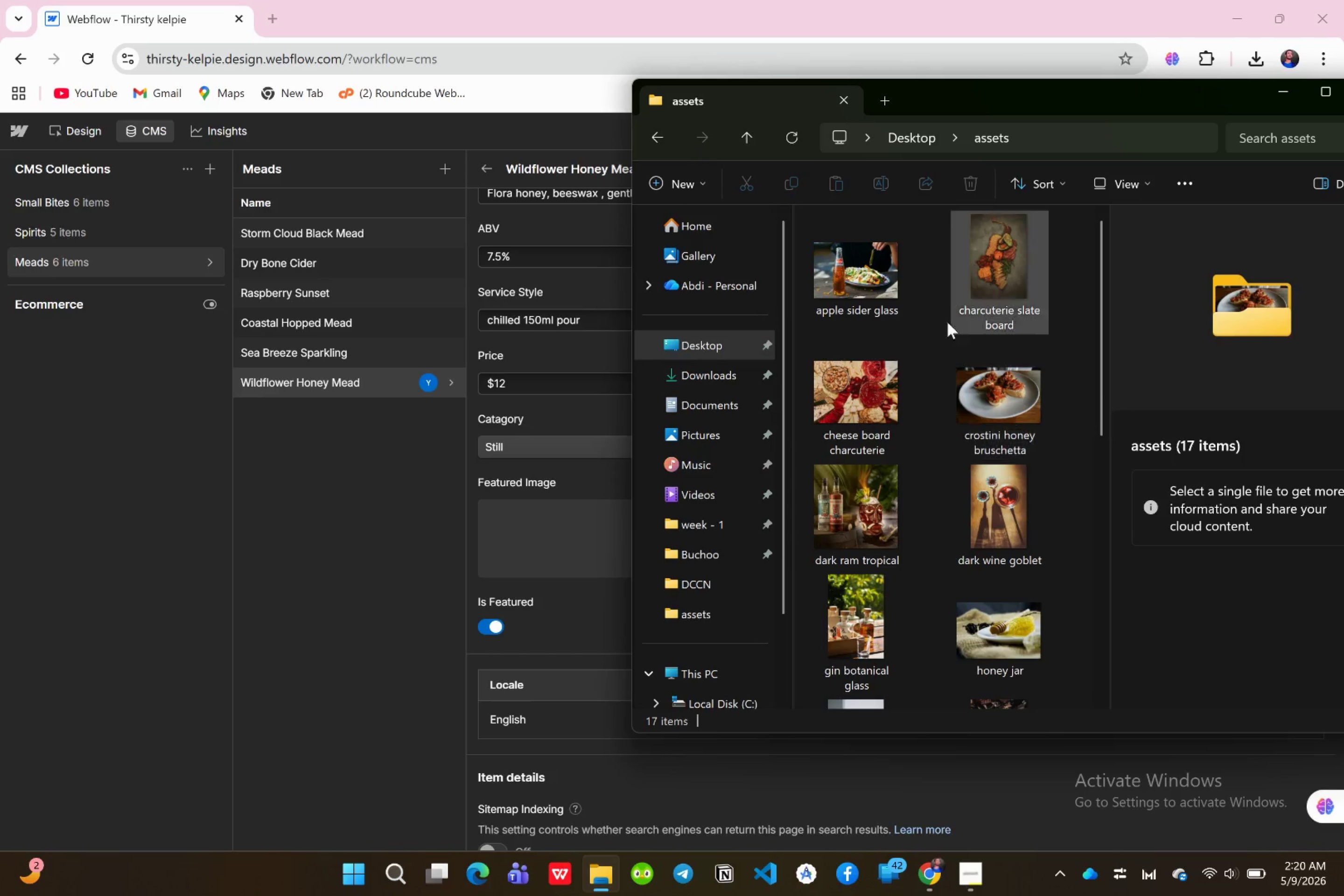 
scroll: coordinate [990, 423], scroll_direction: down, amount: 10.0
 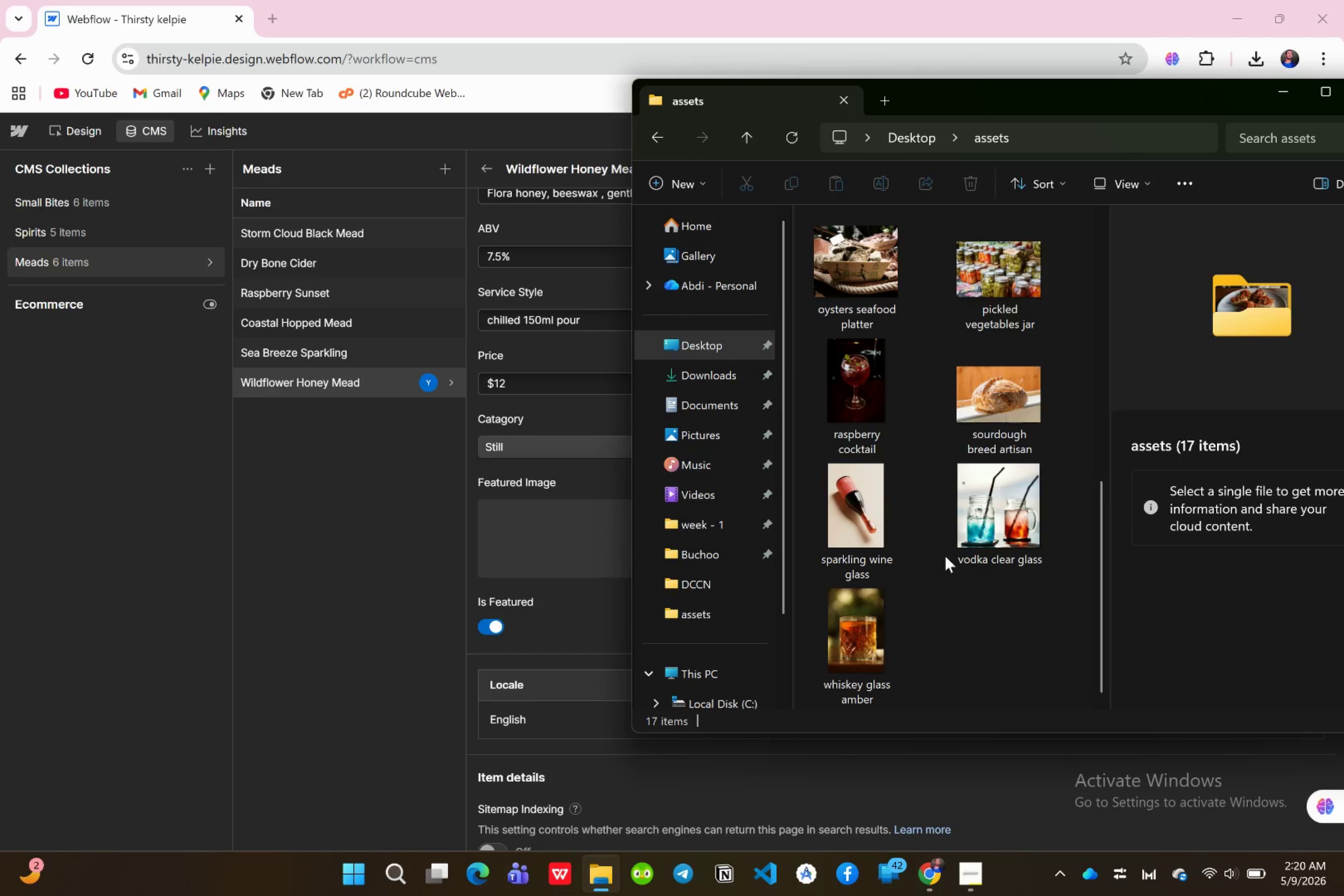 
scroll: coordinate [945, 557], scroll_direction: up, amount: 4.0
 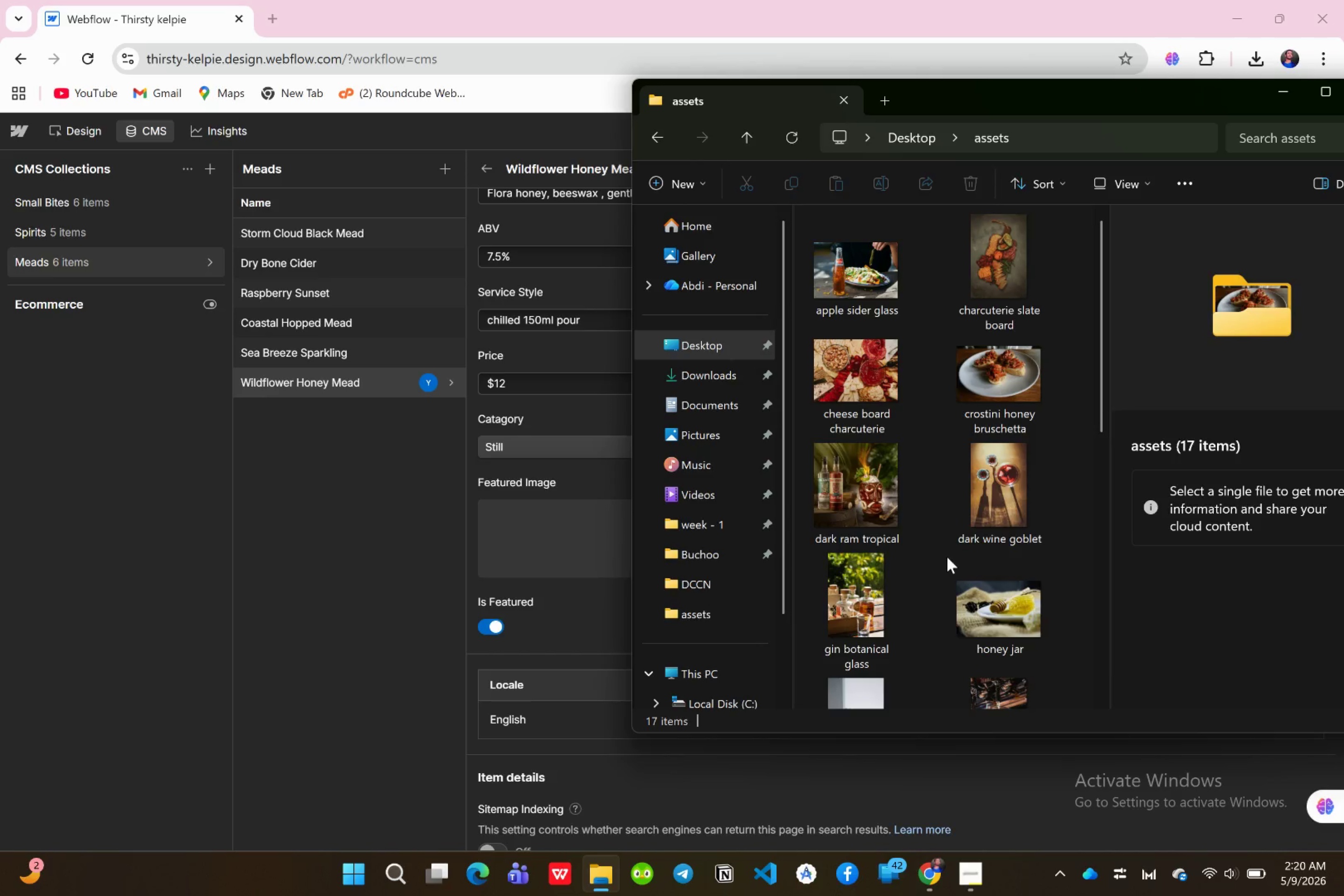 
wait(7.75)
 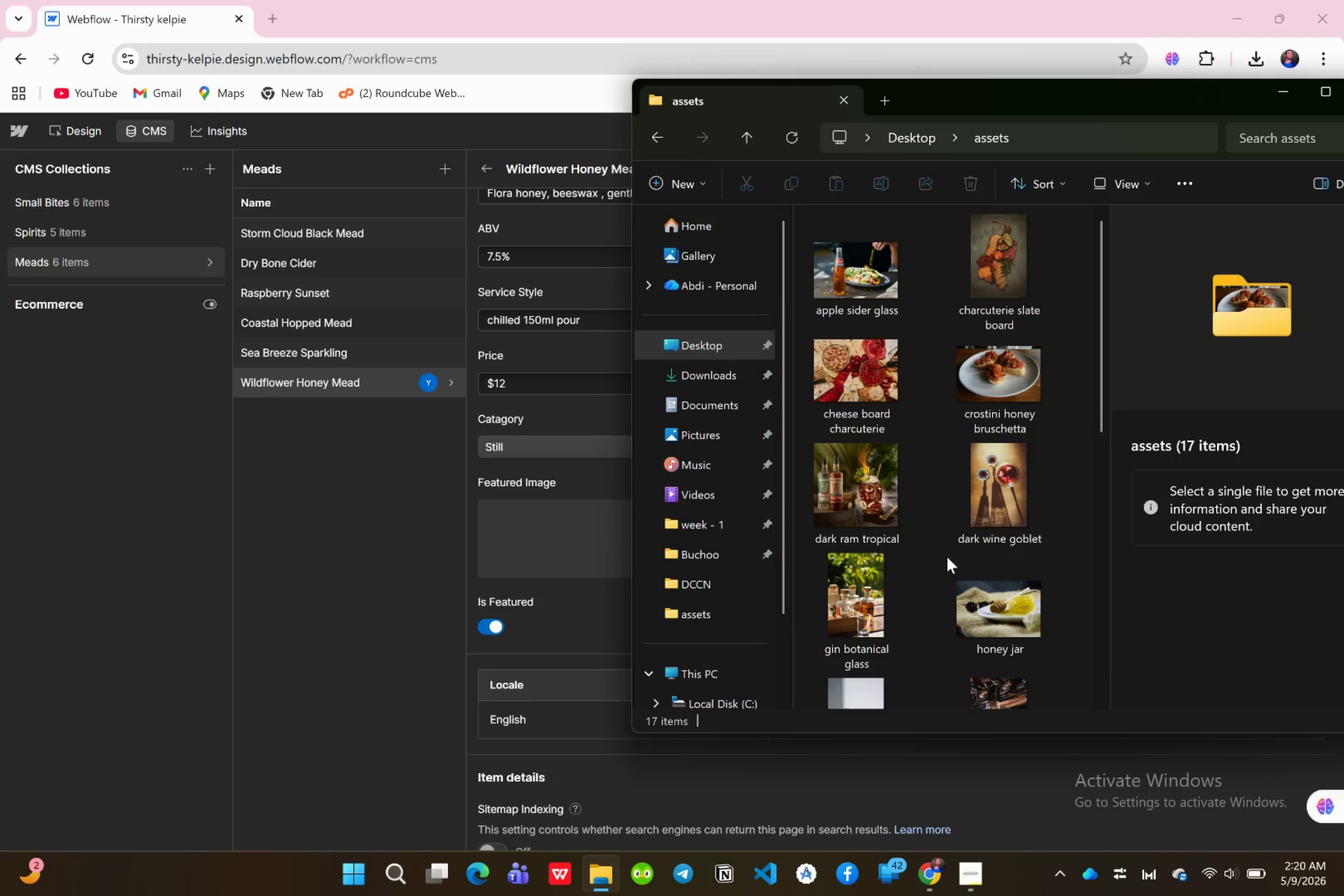 
left_click_drag(start_coordinate=[987, 592], to_coordinate=[498, 508])
 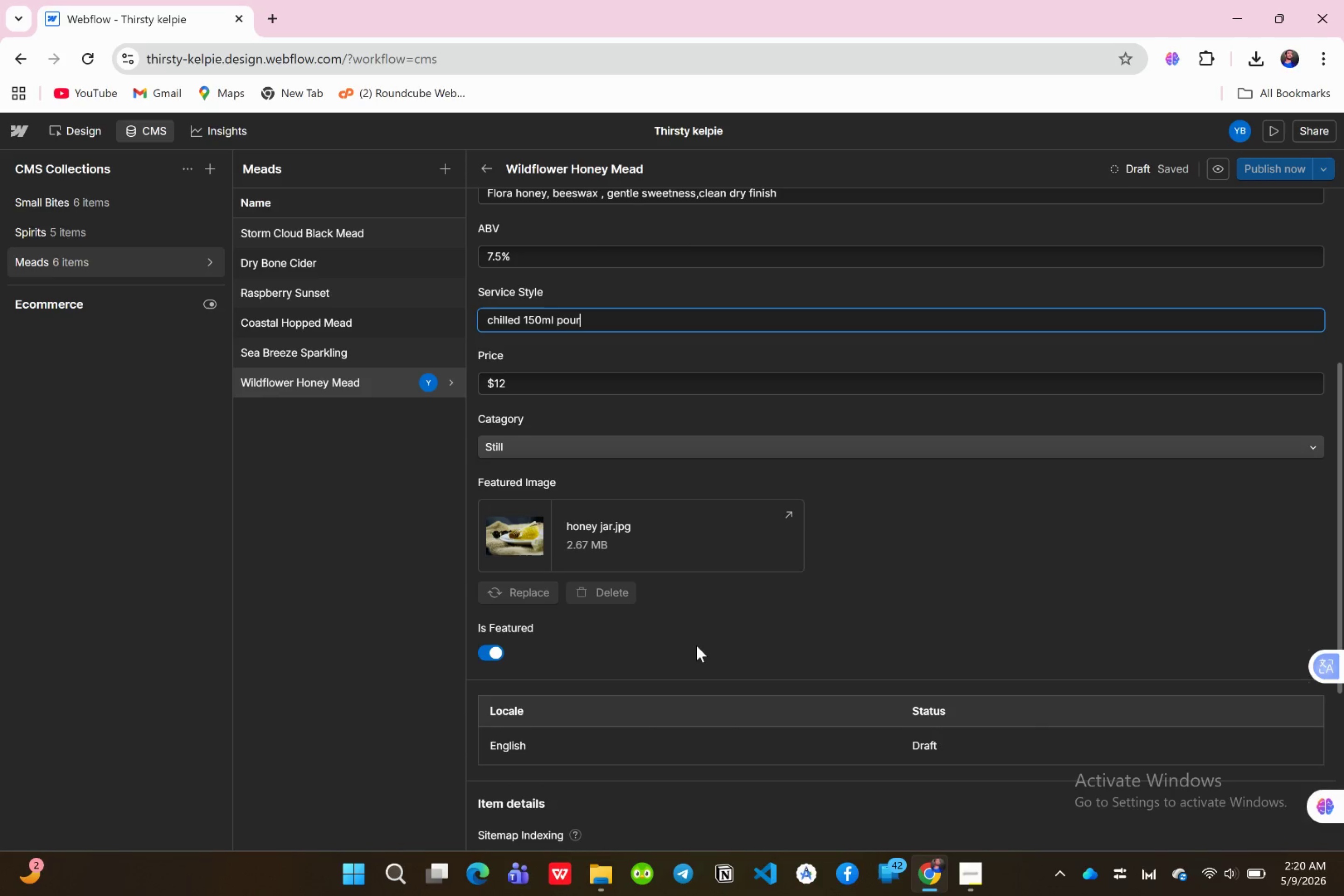 
scroll: coordinate [668, 640], scroll_direction: down, amount: 8.0
 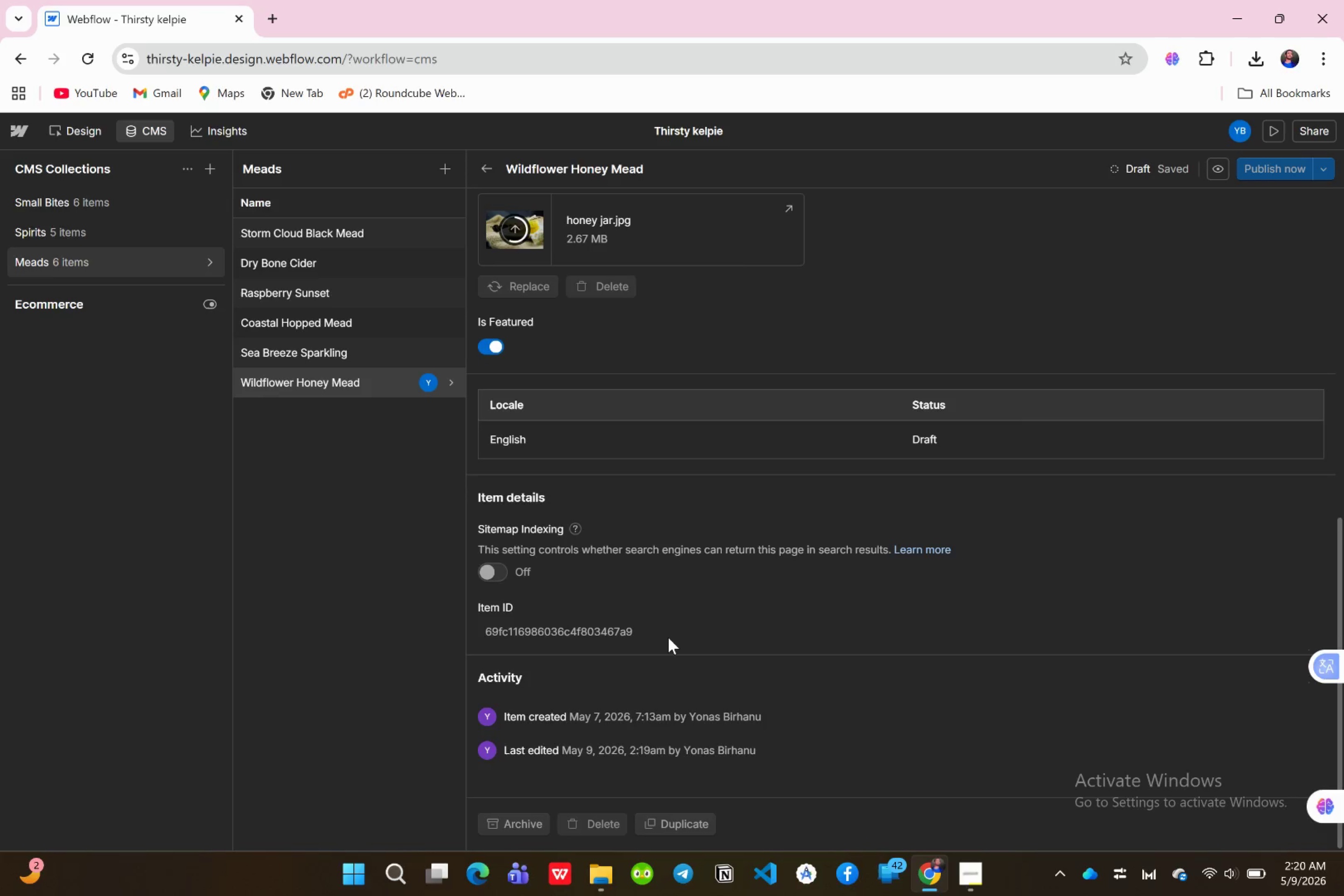 
scroll: coordinate [667, 637], scroll_direction: up, amount: 11.0
 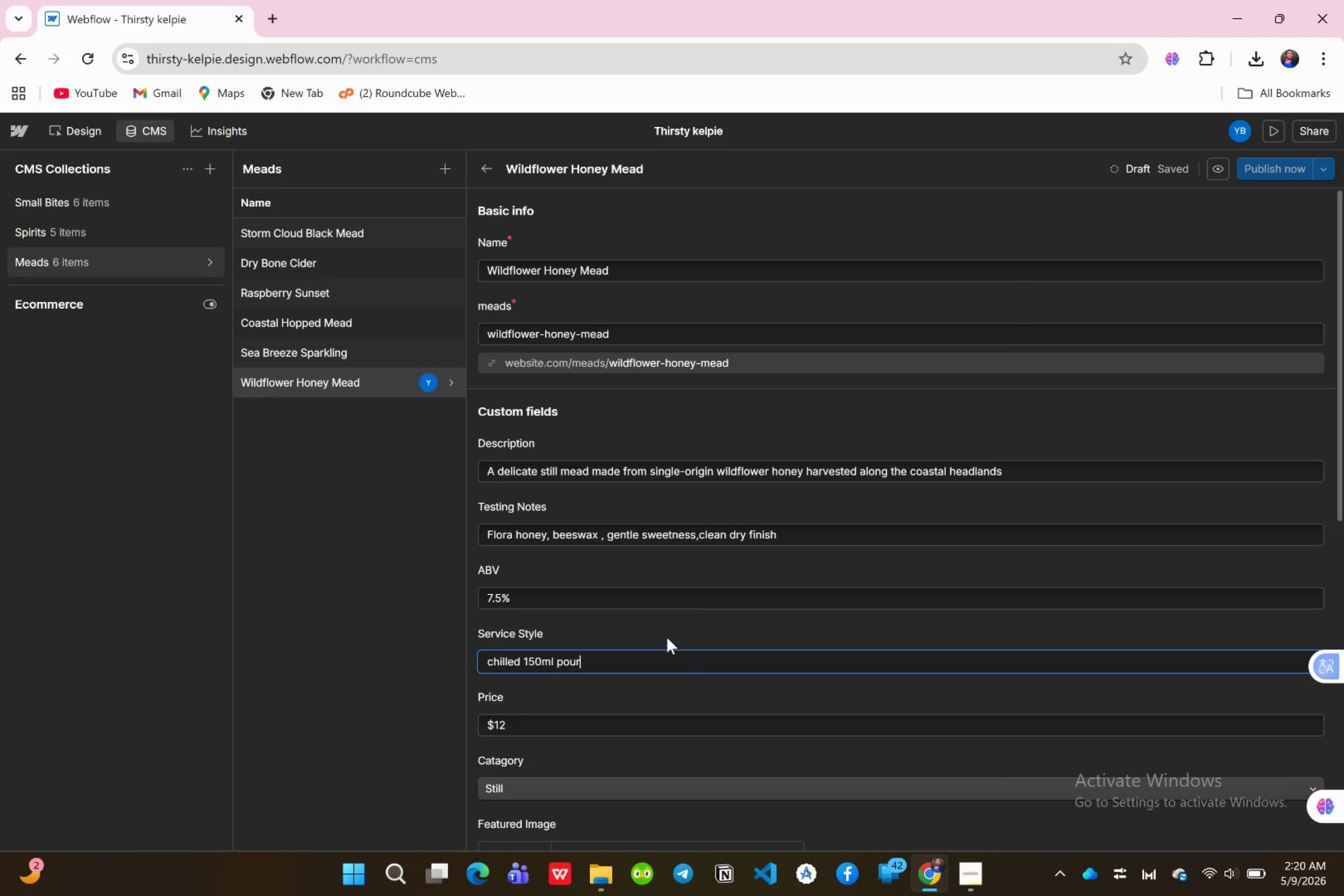 
scroll: coordinate [667, 637], scroll_direction: down, amount: 3.0
 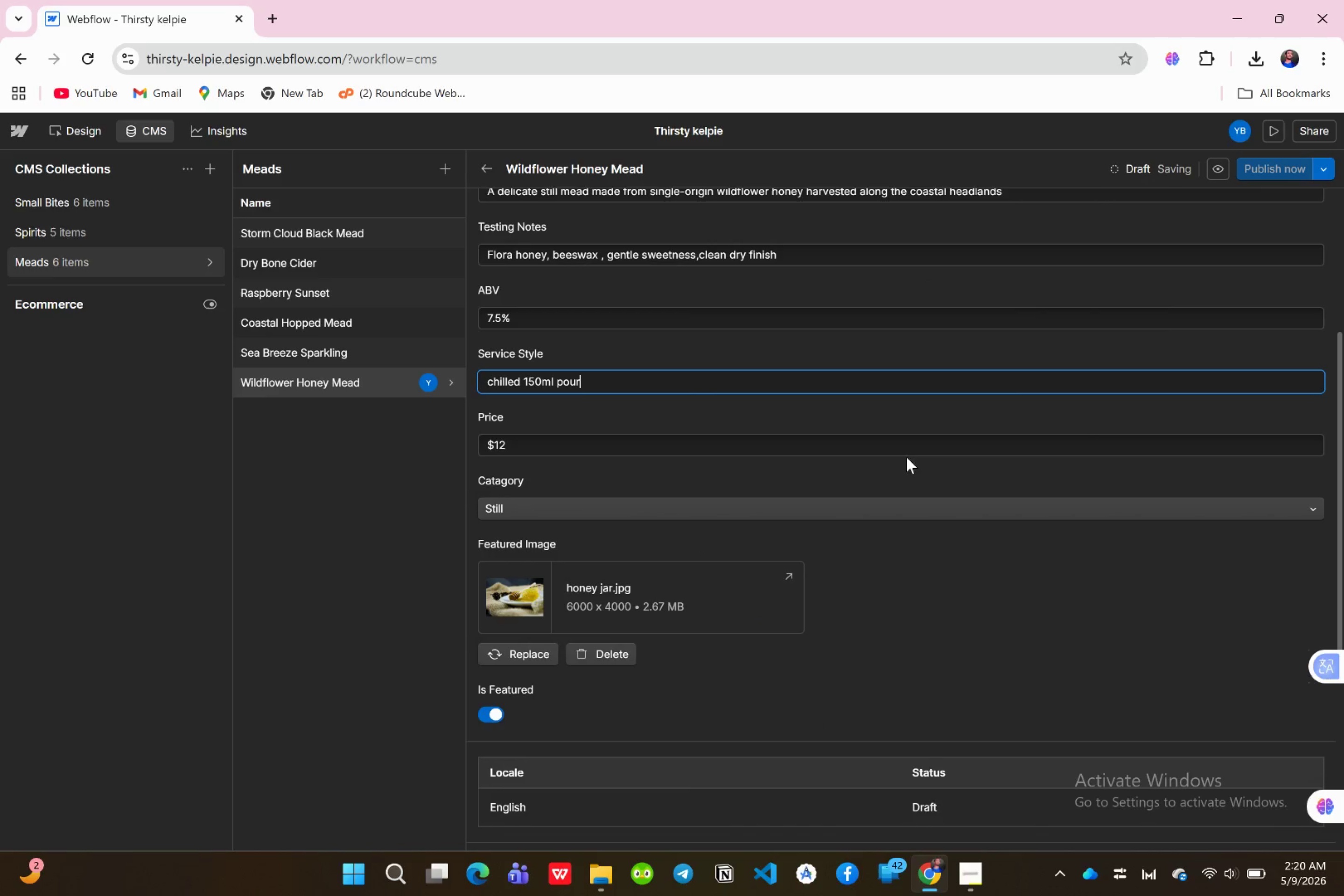 
wait(5.73)
 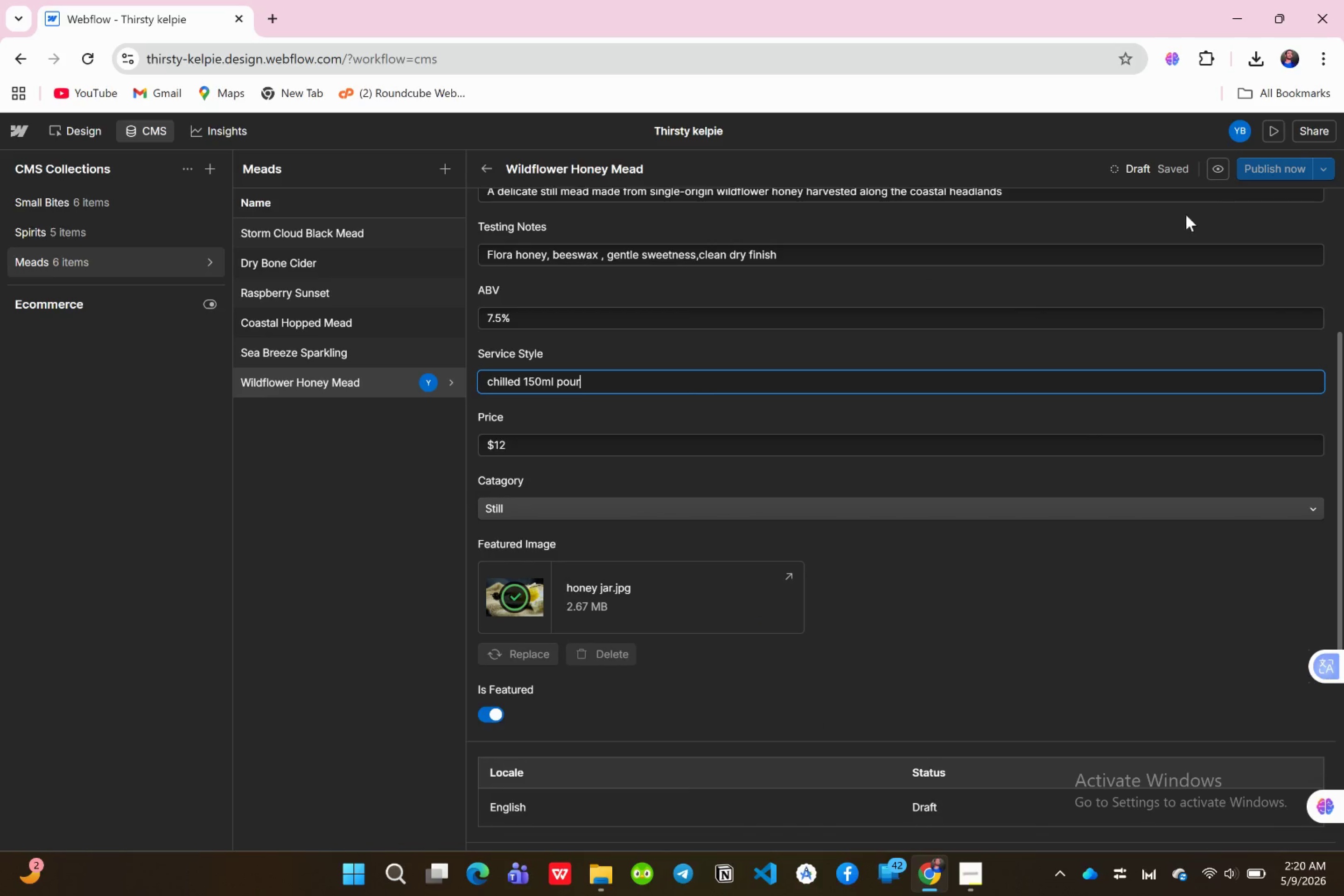 
left_click([1318, 175])
 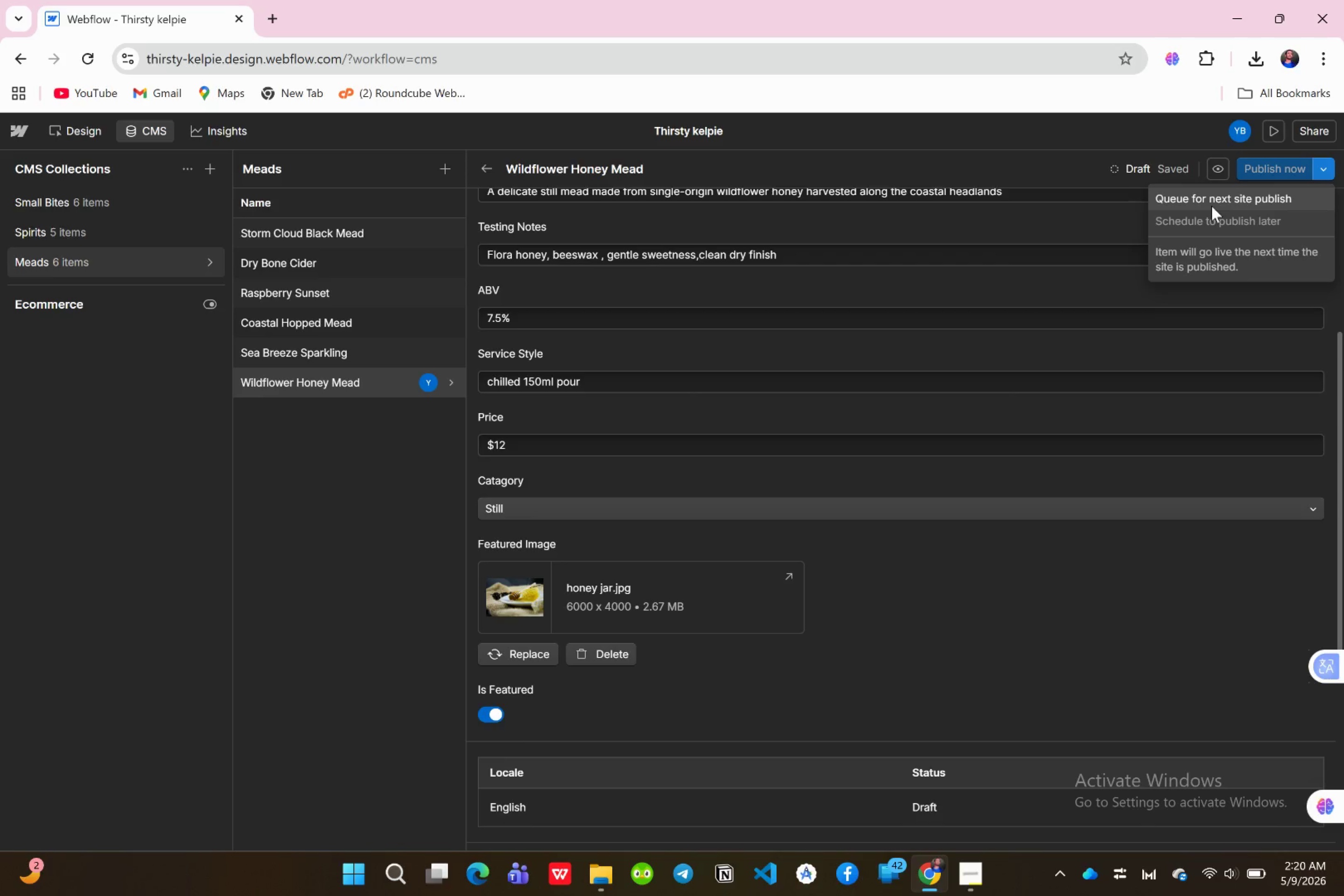 
left_click([1211, 202])
 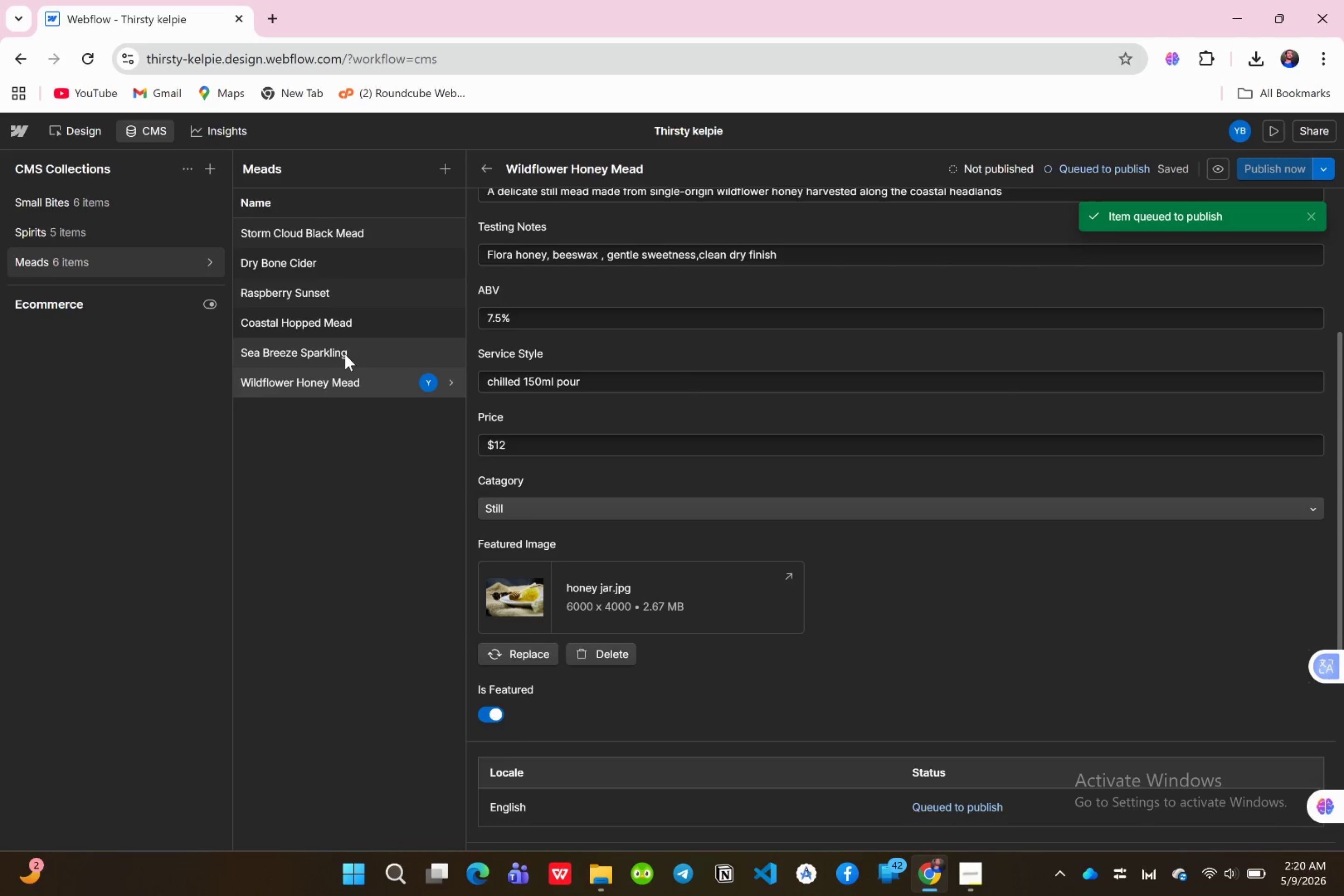 
wait(9.98)
 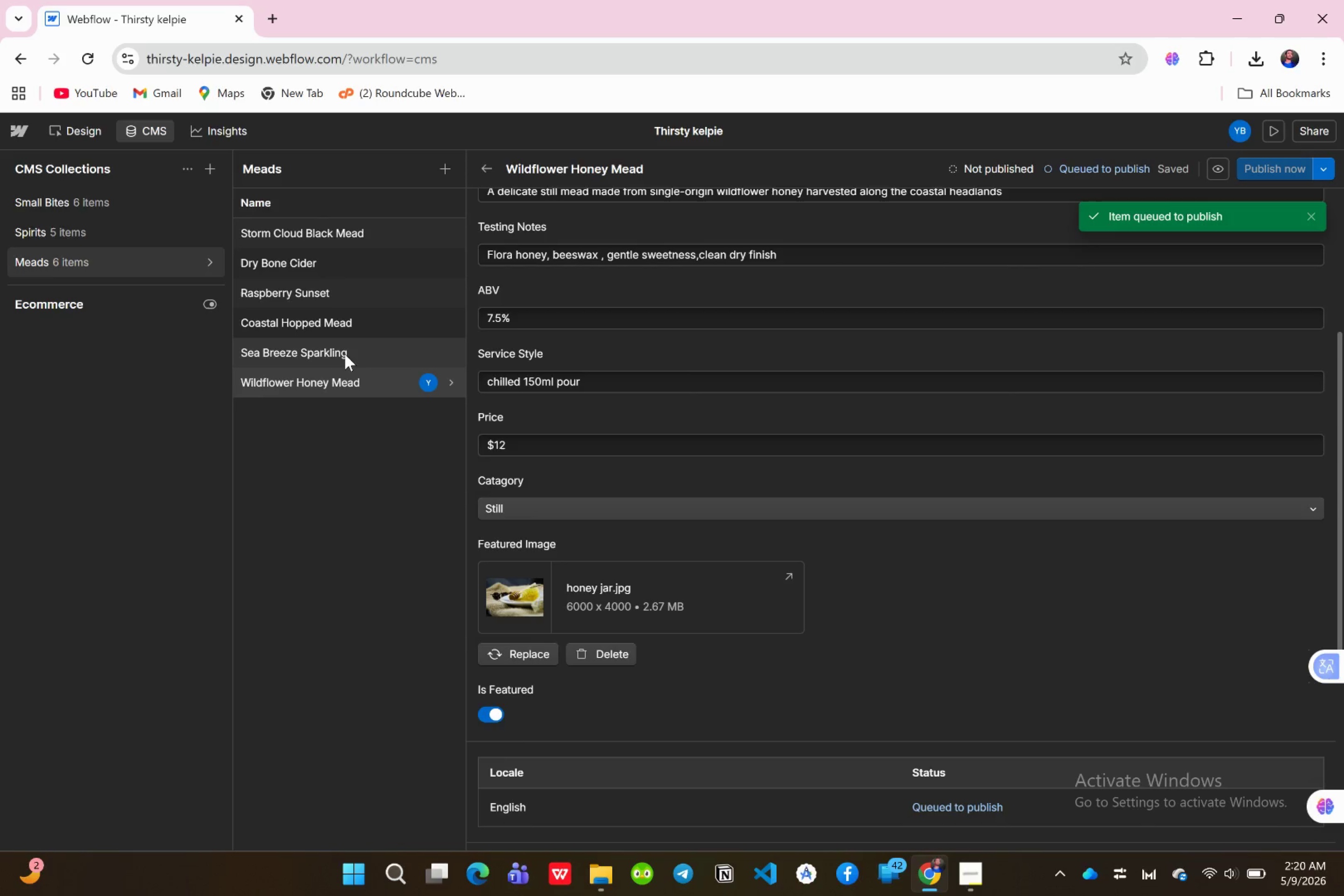 
double_click([345, 354])
 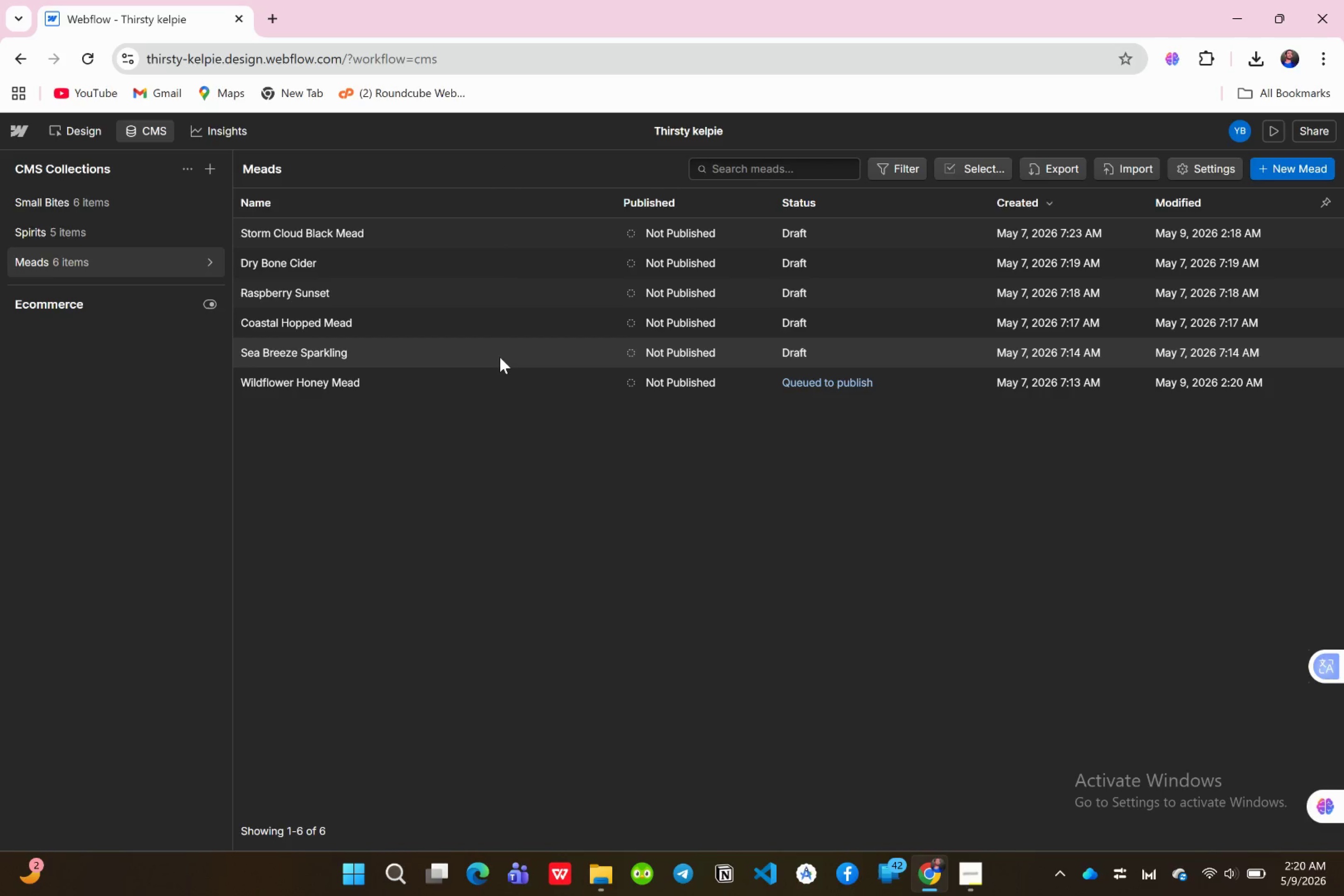 
double_click([500, 357])
 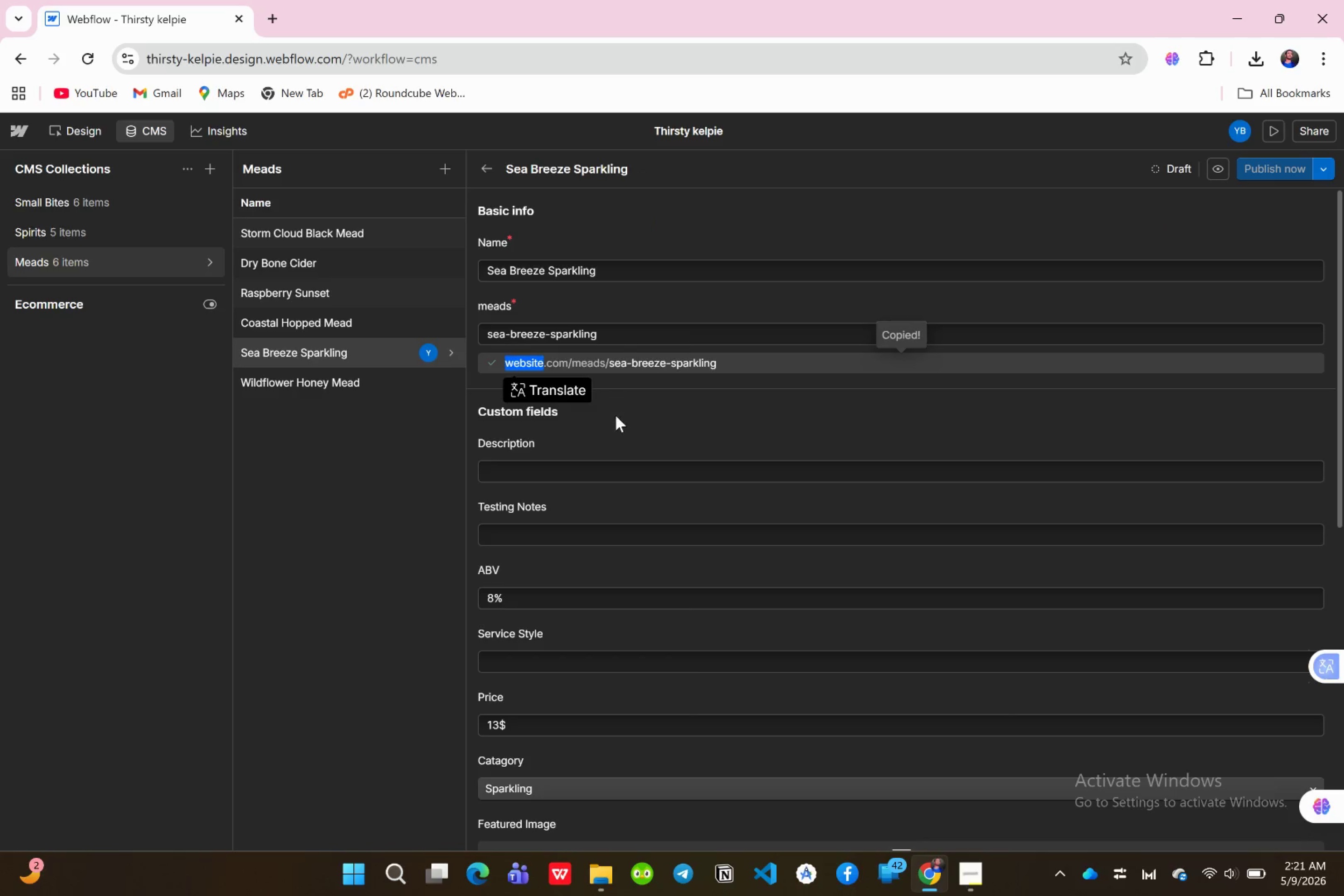 
left_click([660, 418])
 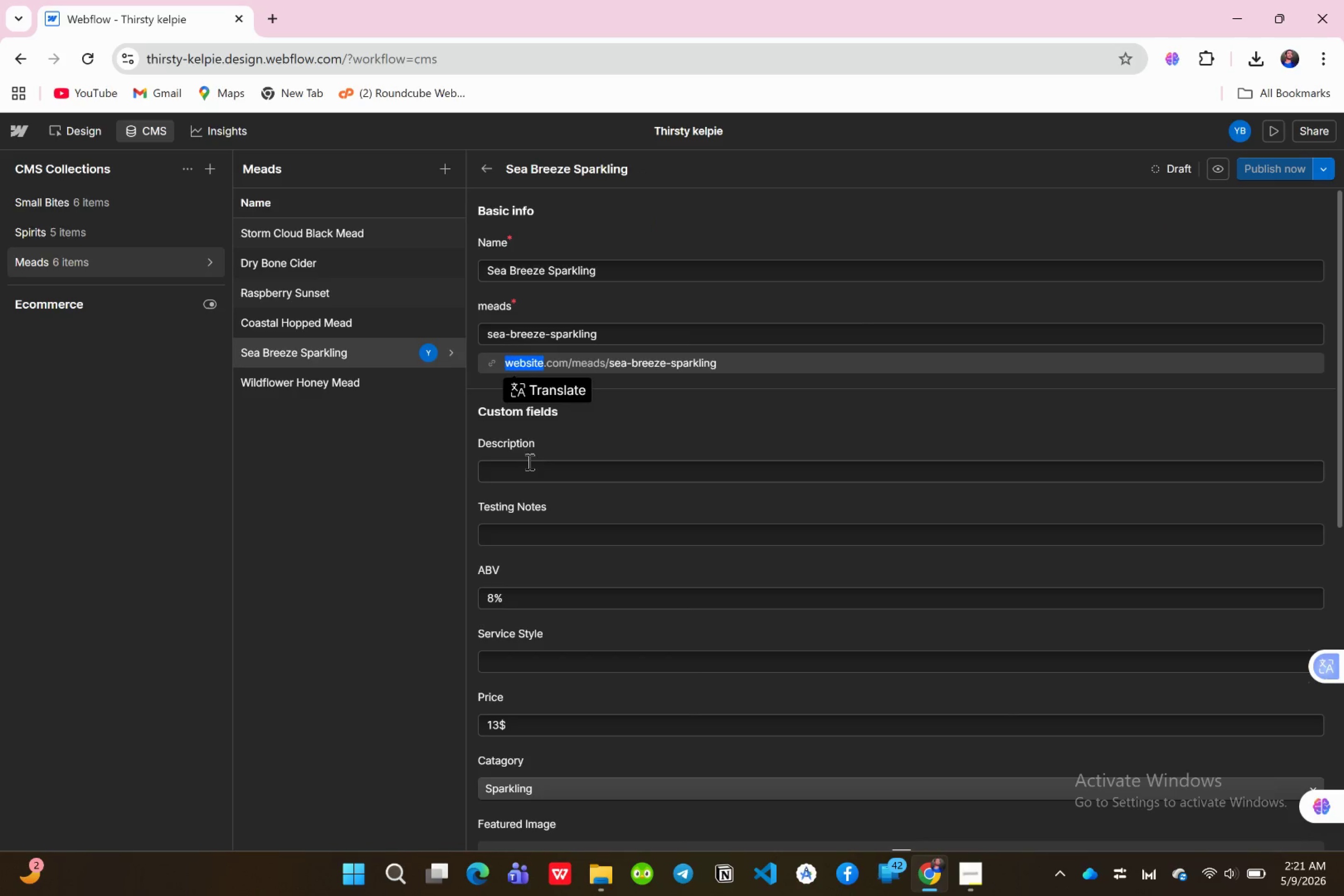 
left_click([527, 465])
 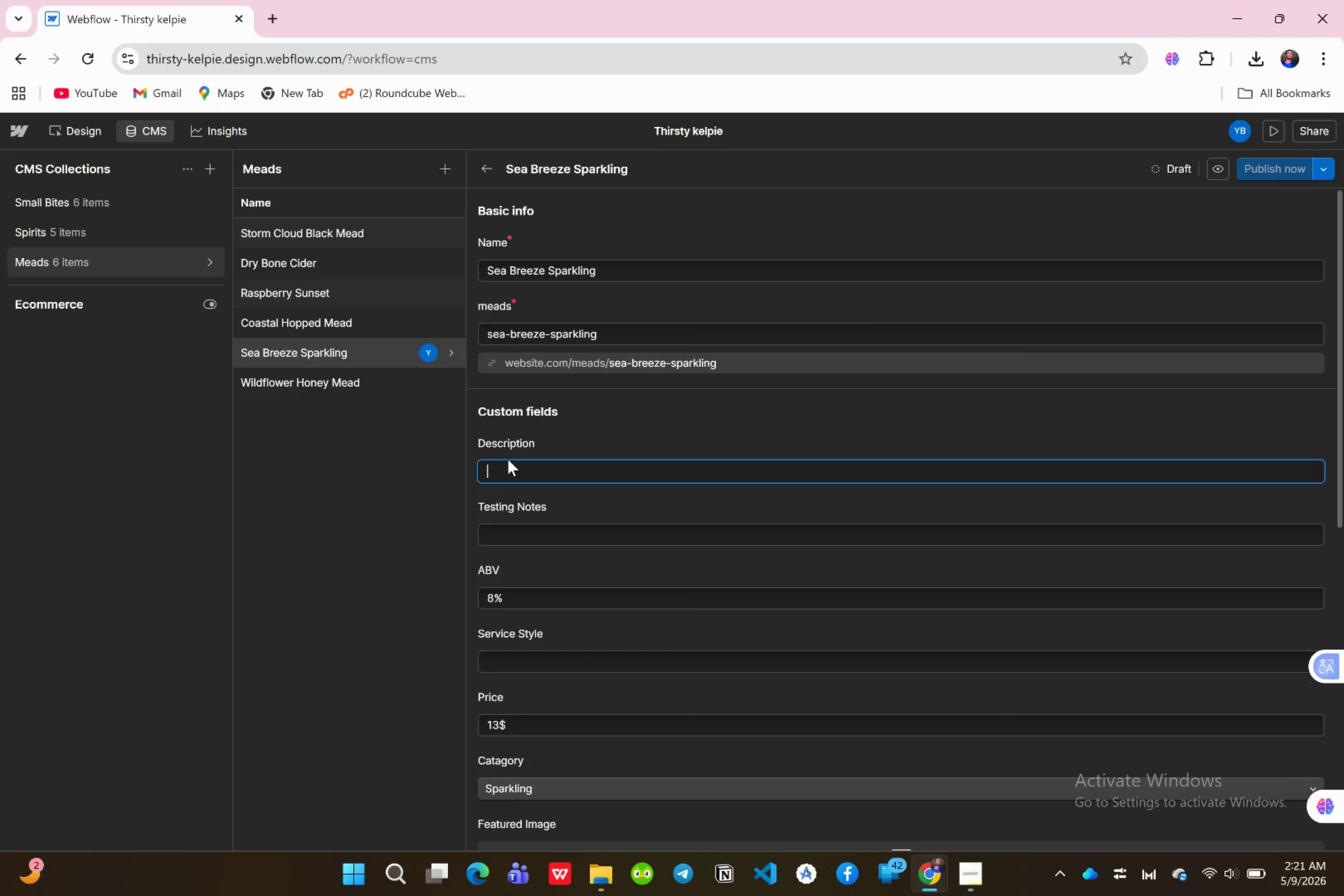 
type(Light an =)
key(Backspace)
 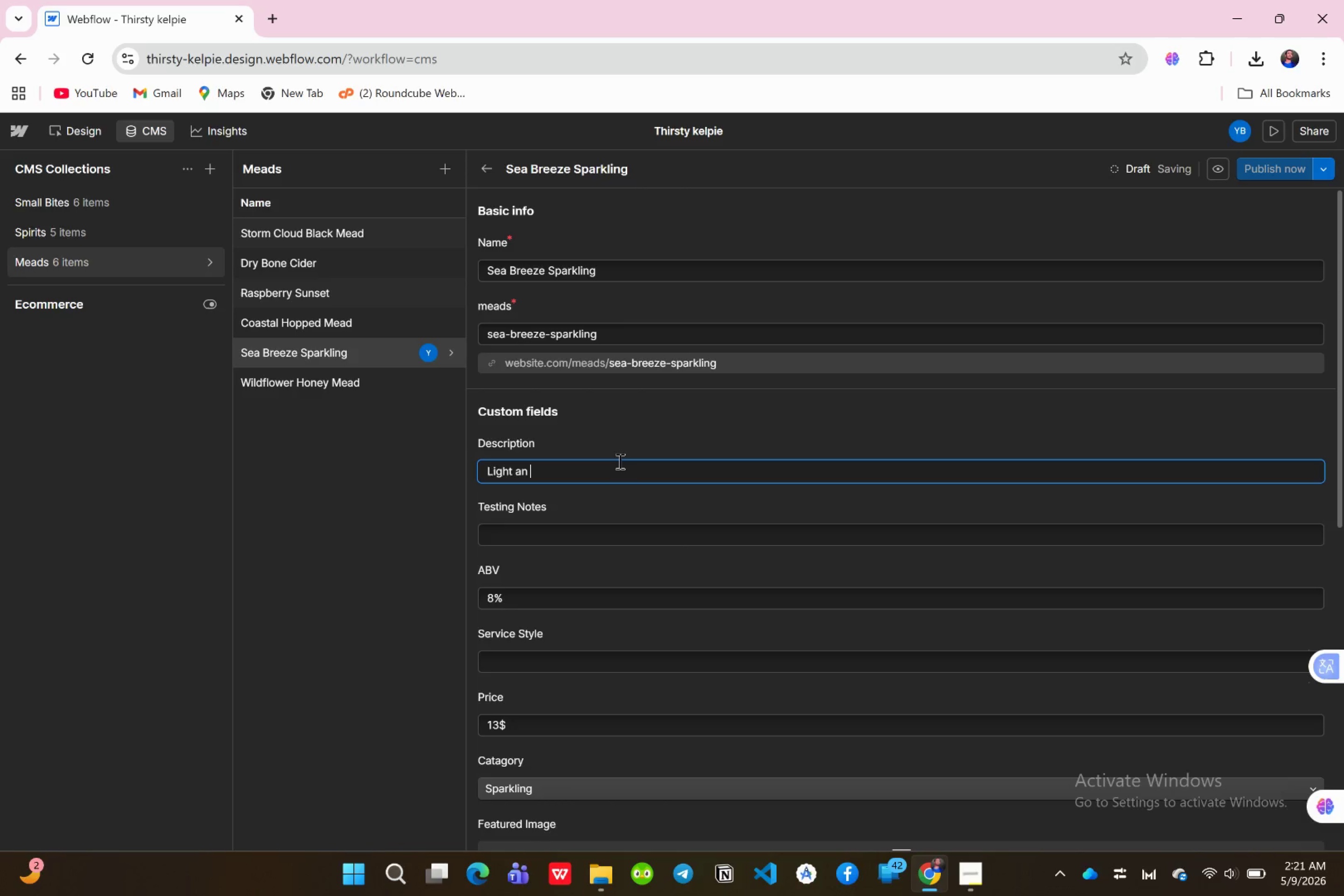 
type(d )
key(Backspace)
key(Backspace)
key(Backspace)
type(d effec=)
key(Backspace)
key(Backspace)
key(Backspace)
type(er)
 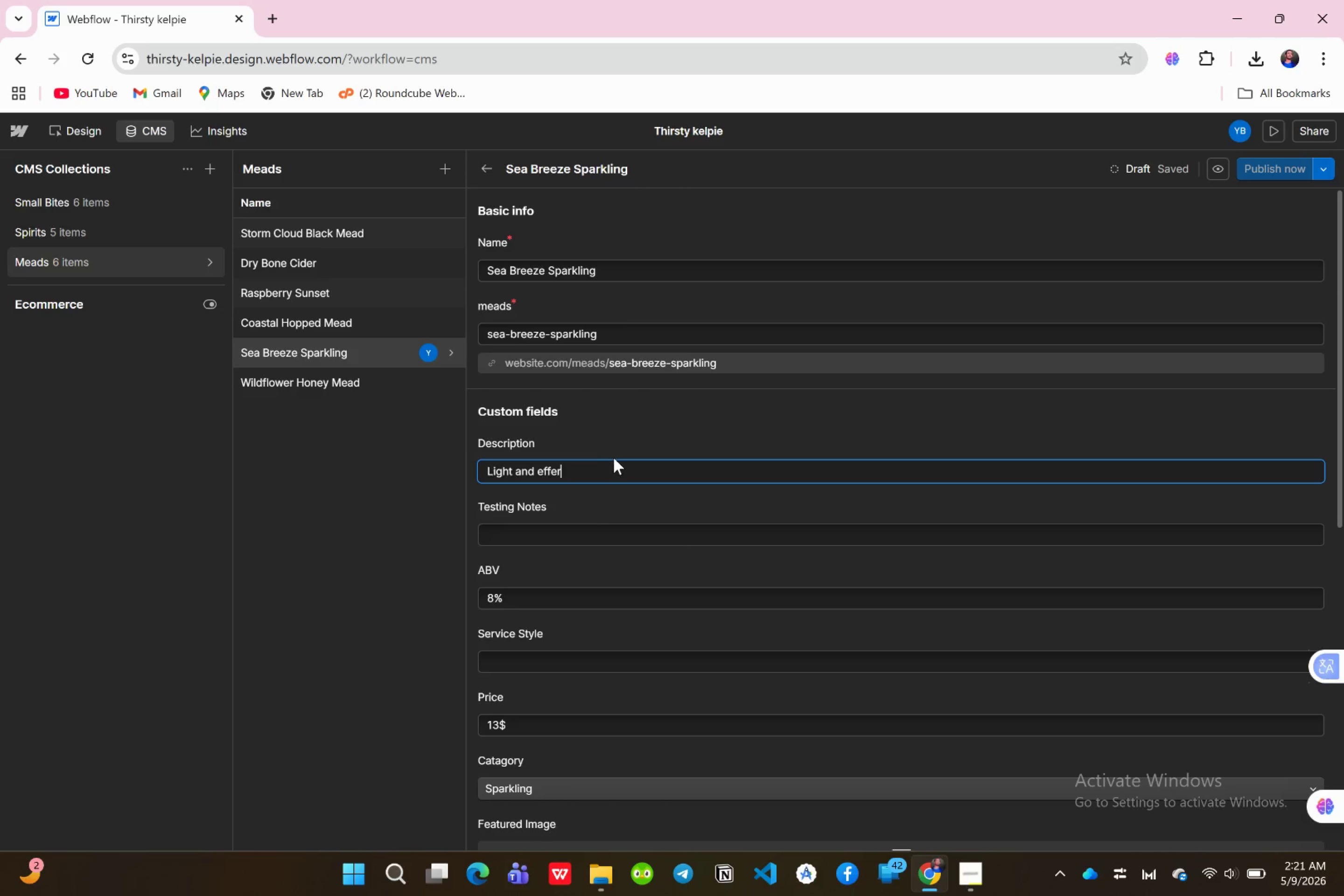 
type(vescent )
key(Backspace)
type(, this sparkling mead is our most approachable pour )
key(Backspace)
type(-perfect for first )
key(Backspace)
type(-tim )
key(Backspace)
type(e mead drik)
key(Backspace)
type(nker)
key(Backspace)
key(Backspace)
key(Backspace)
type(nkers.)
 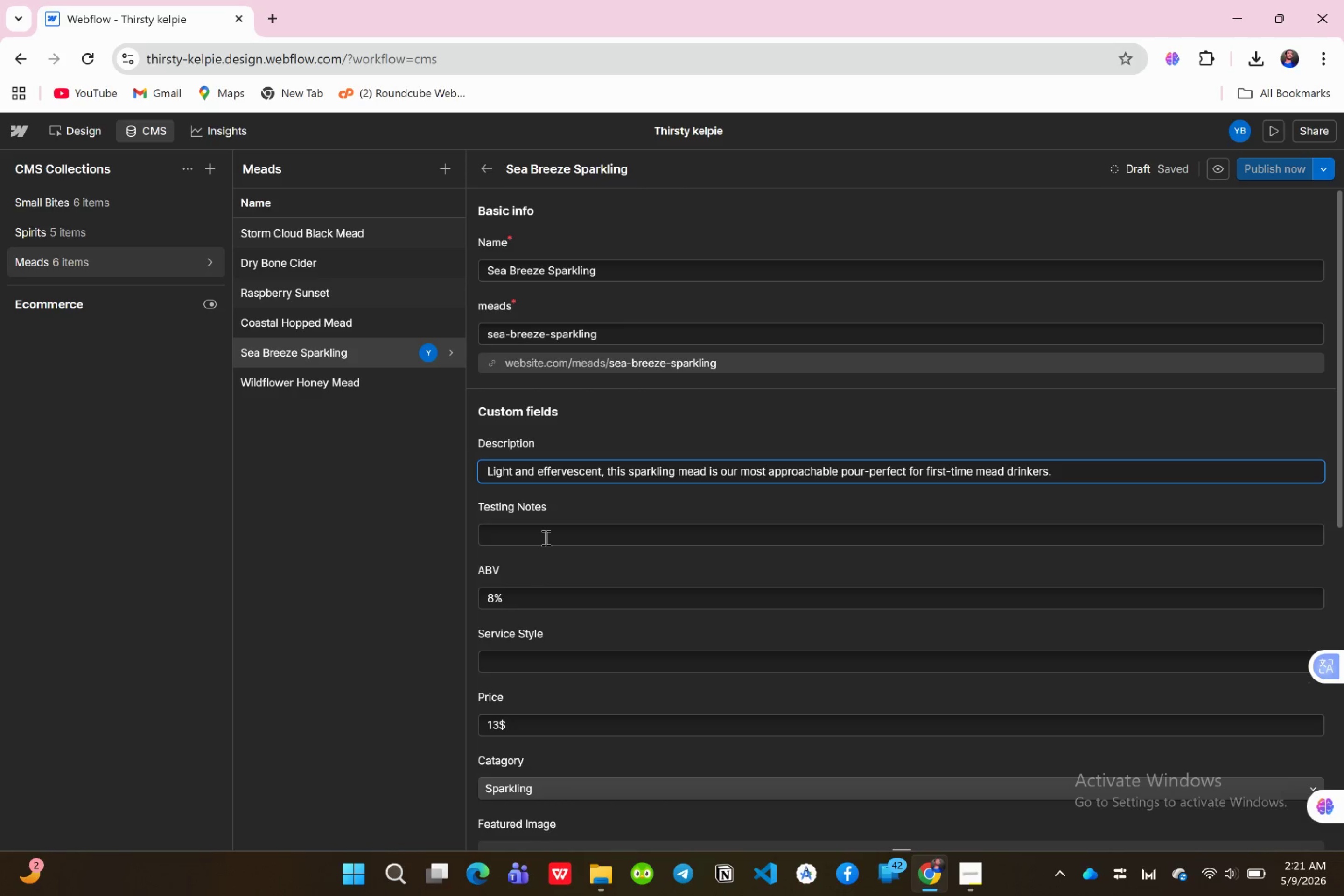 
left_click([545, 537])
 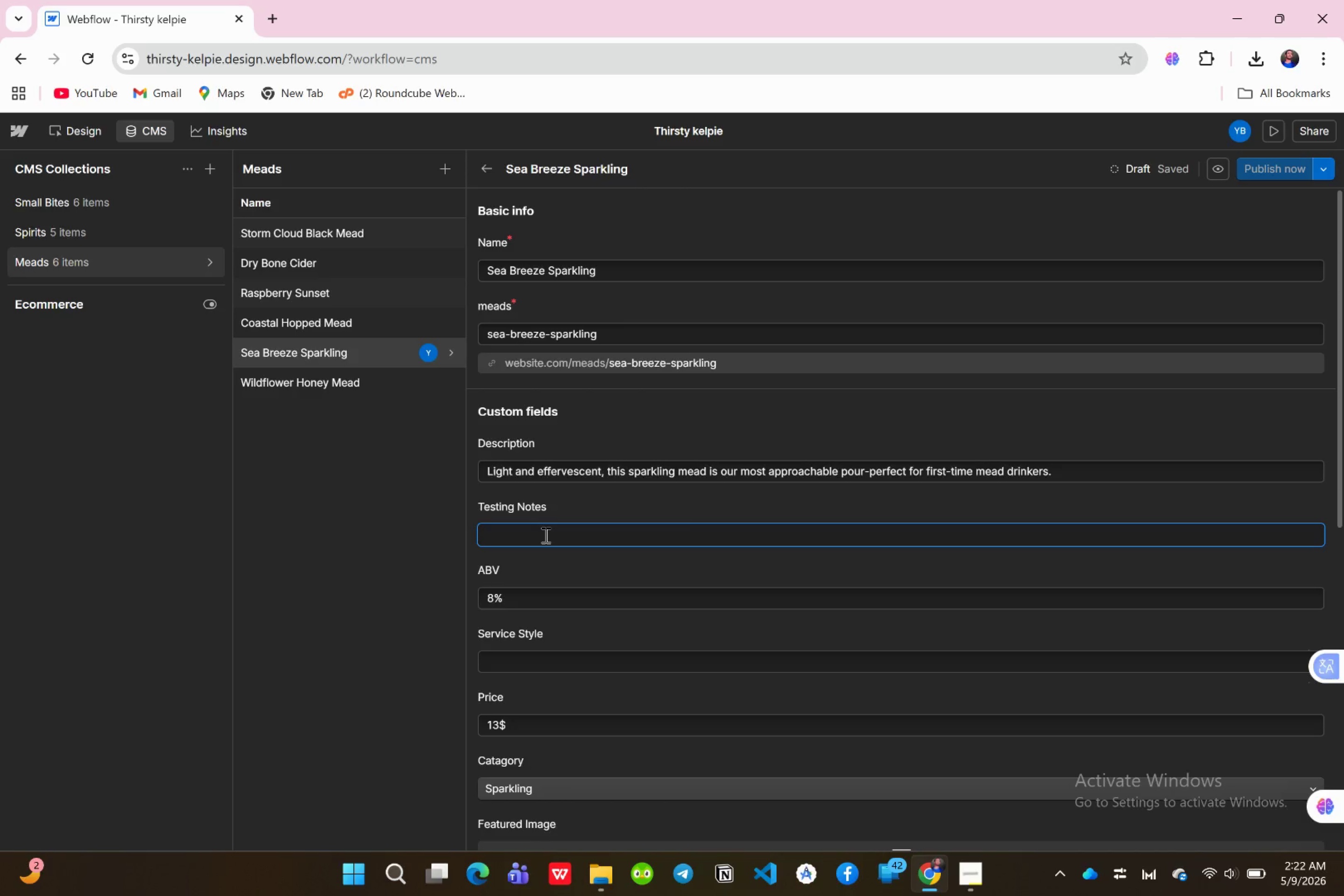 
type(stone df)
key(Backspace)
key(Backspace)
type(f)
 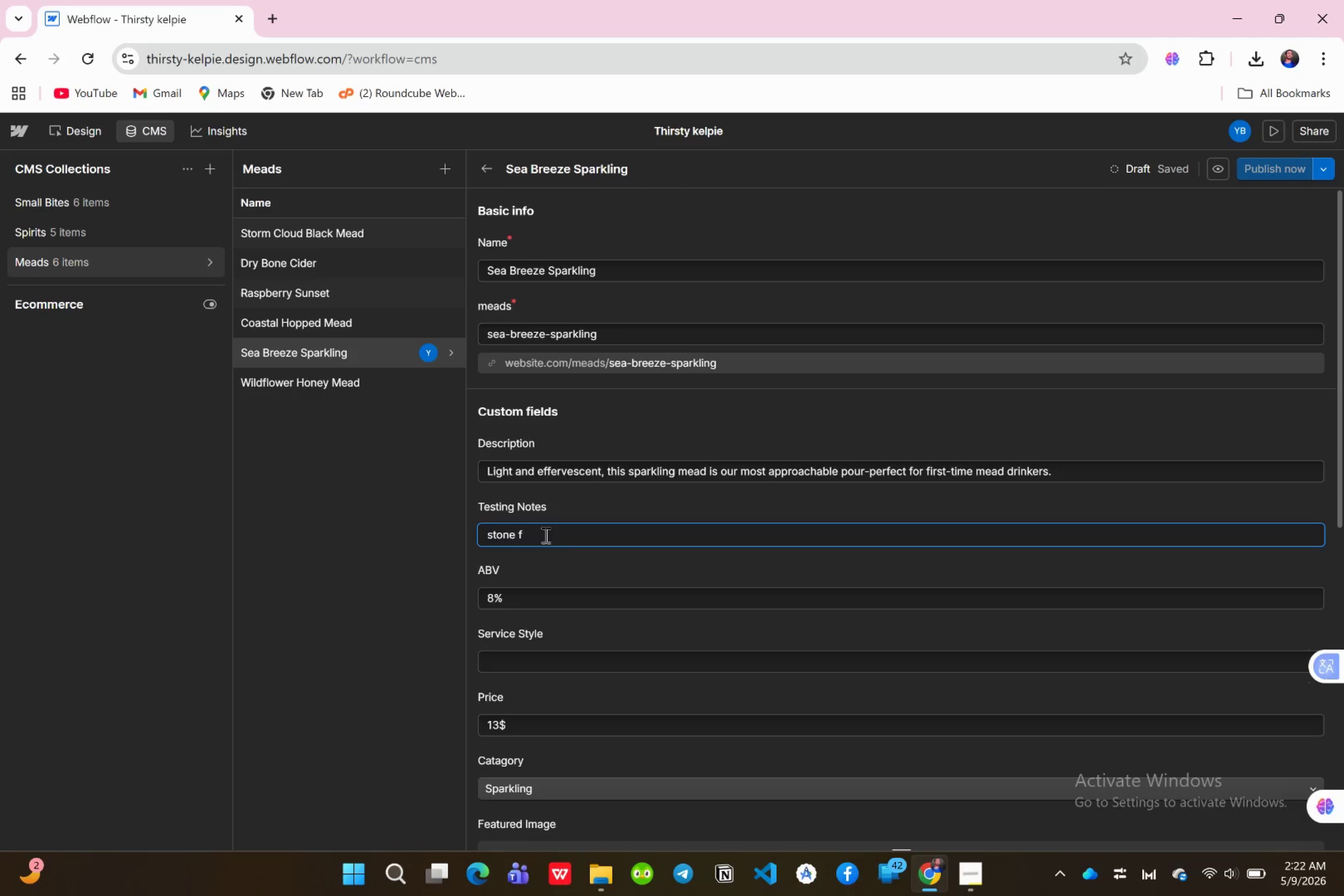 
type(u)
key(Backspace)
type(ruit )
 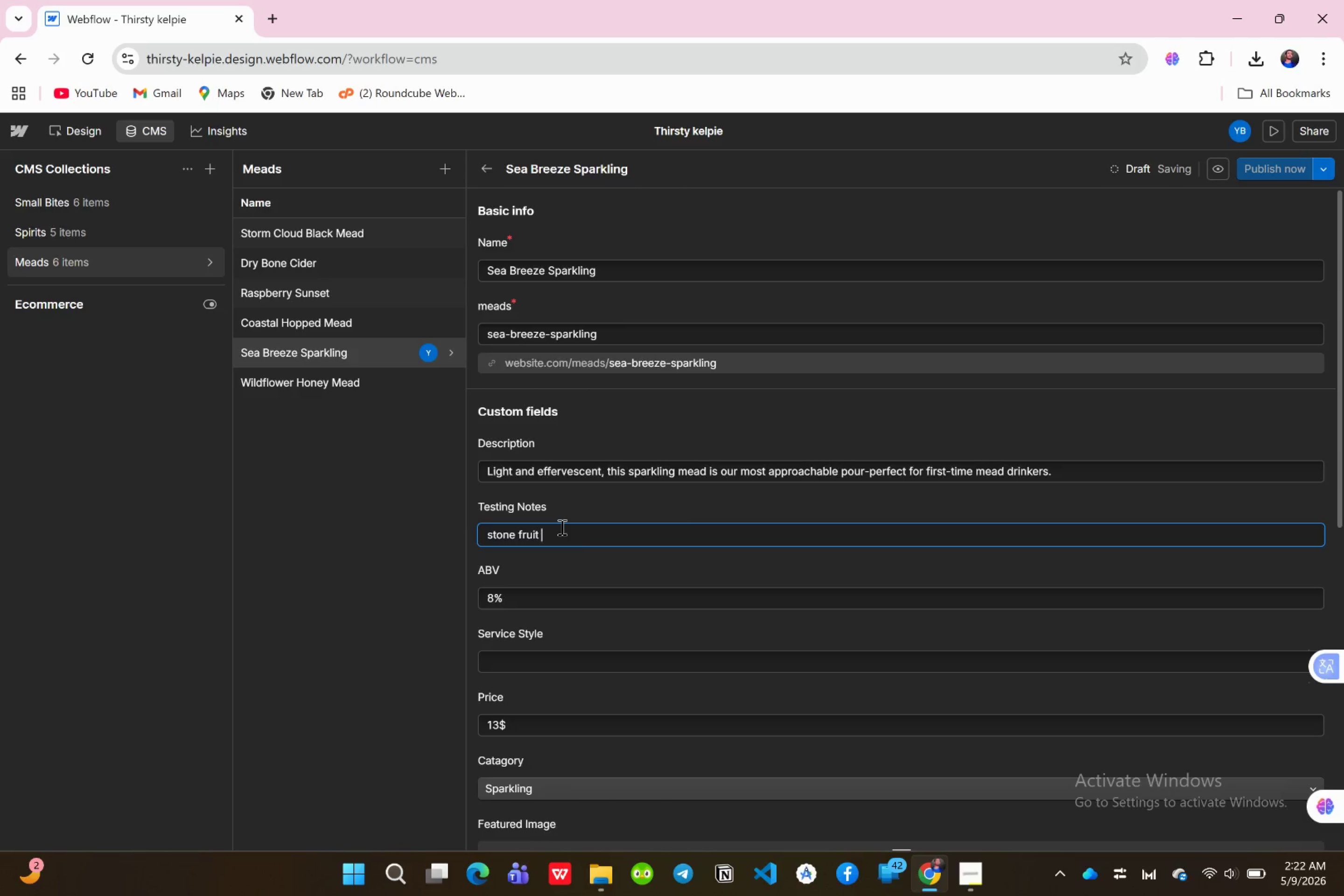 
key(Backspace)
type(,k)
key(Backspace)
type( light bubbles )
key(Backspace)
type(, crsip )
key(Backspace)
key(Backspace)
key(Backspace)
key(Backspace)
type(isp acidity )
key(Backspace)
type(,fresh )
key(Backspace)
key(Backspace)
key(Backspace)
key(Backspace)
key(Backspace)
type( fresh citrus finish )
key(Backspace)
 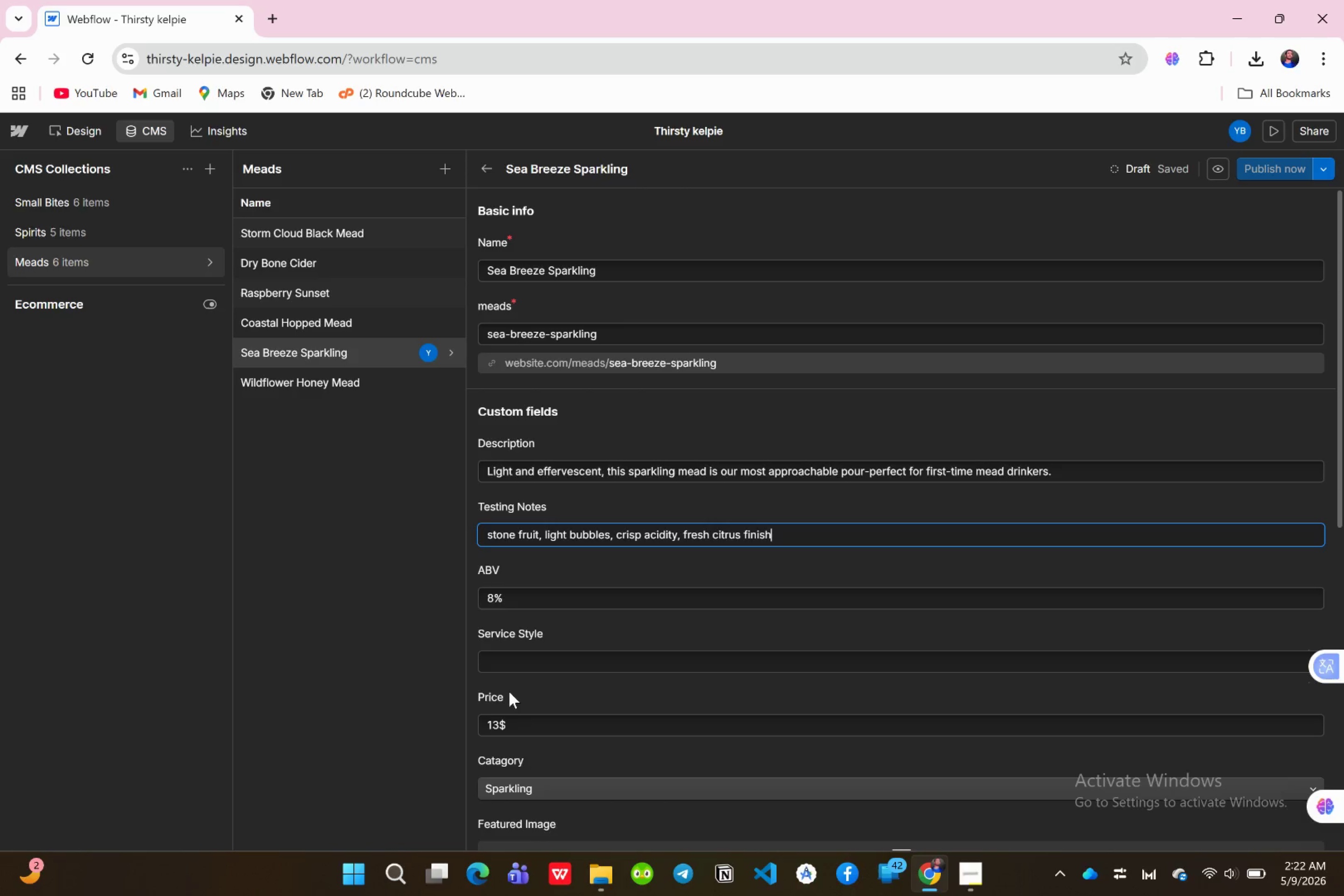 
left_click([520, 662])
 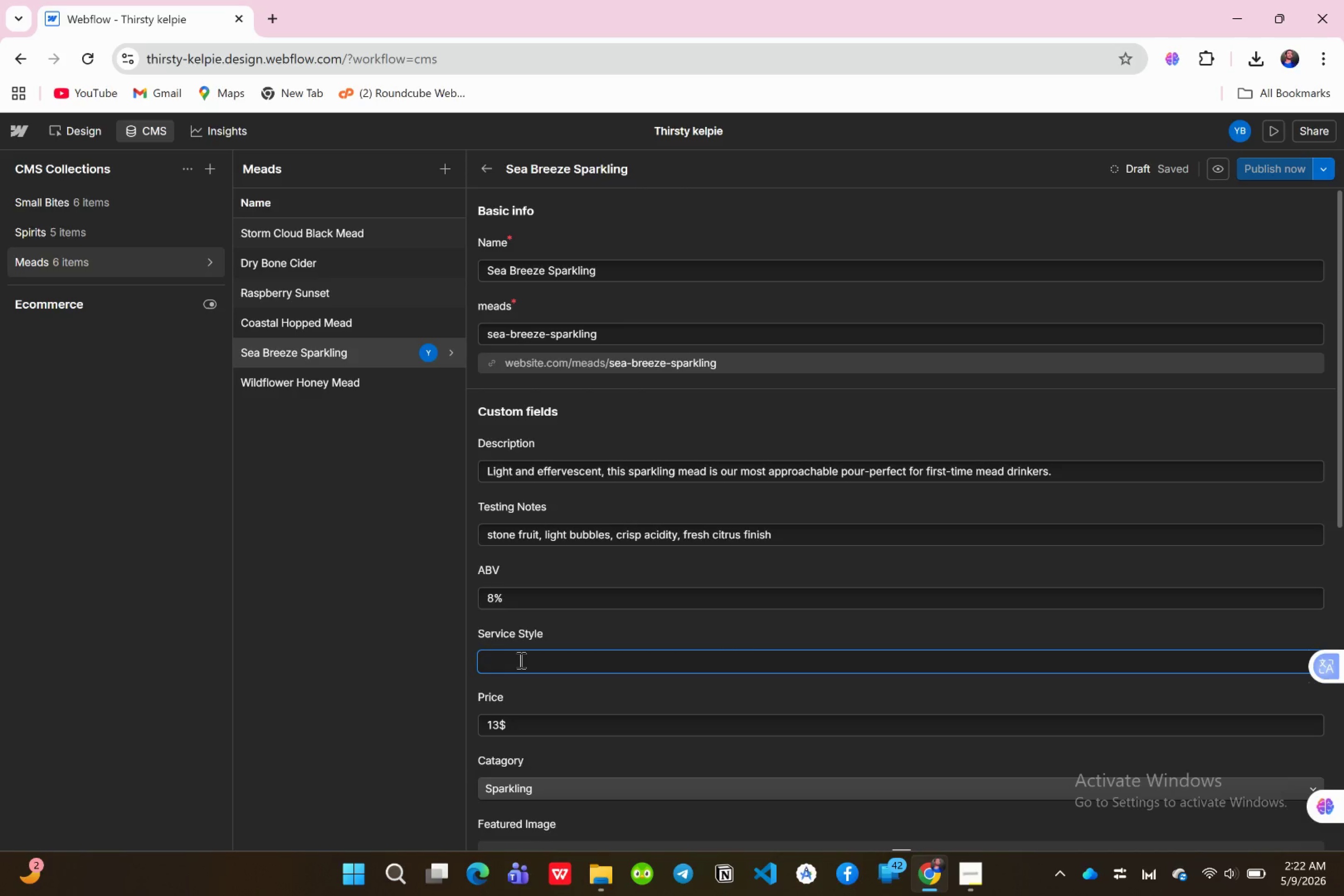 
type(chilled 150 )
key(Backspace)
type(0ml pour )
key(Backspace)
 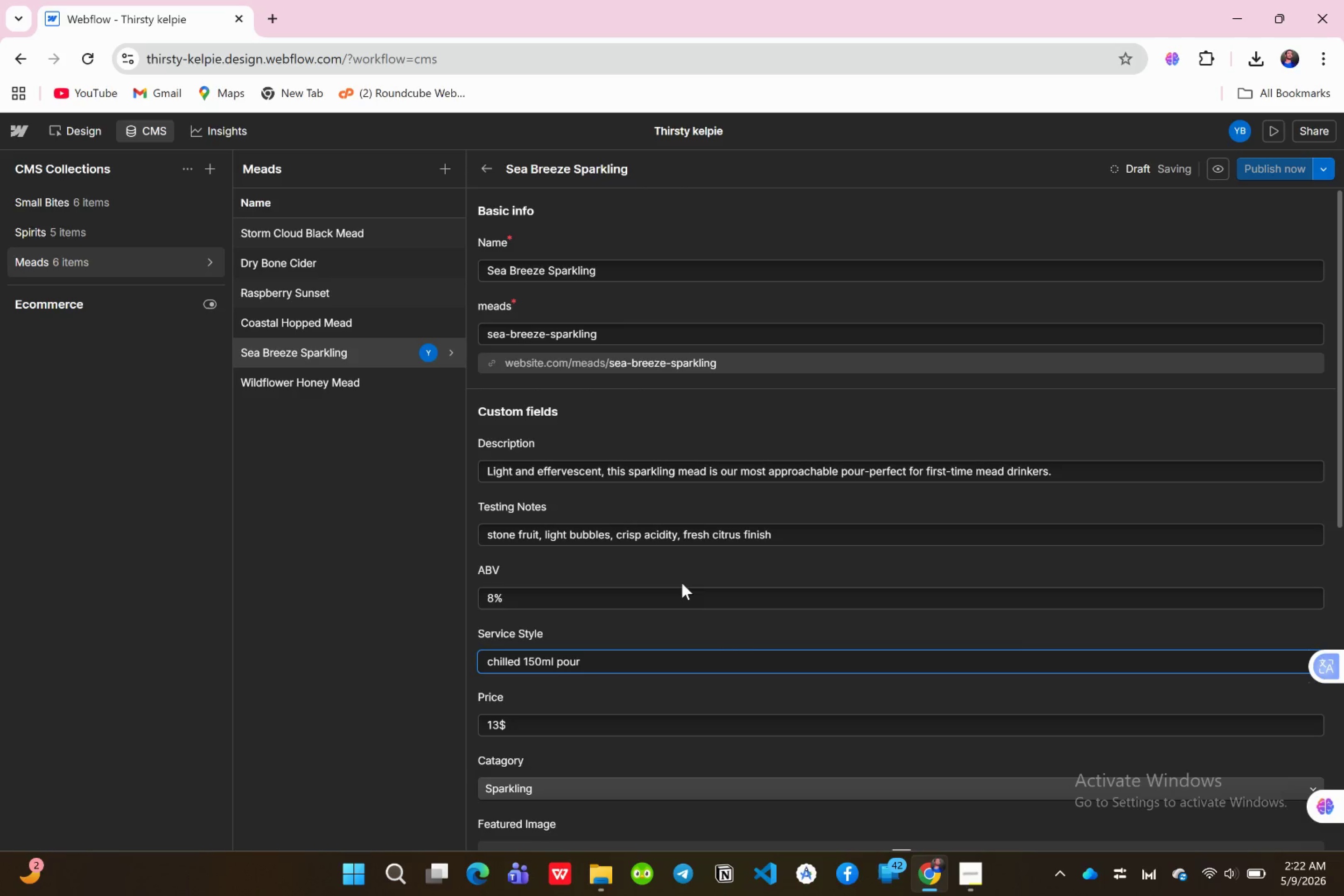 
scroll: coordinate [568, 527], scroll_direction: down, amount: 10.0
 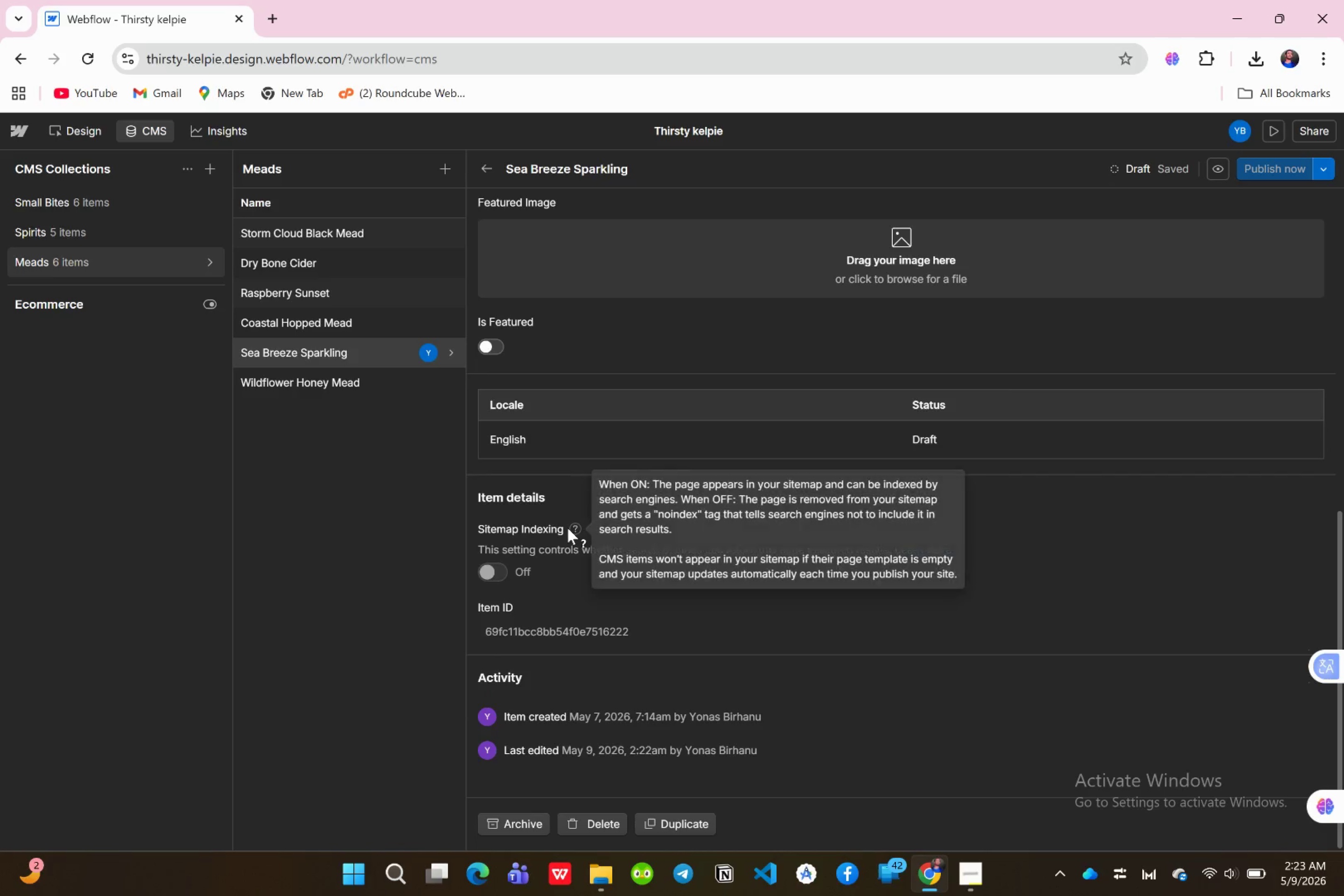 
scroll: coordinate [567, 532], scroll_direction: up, amount: 4.0
 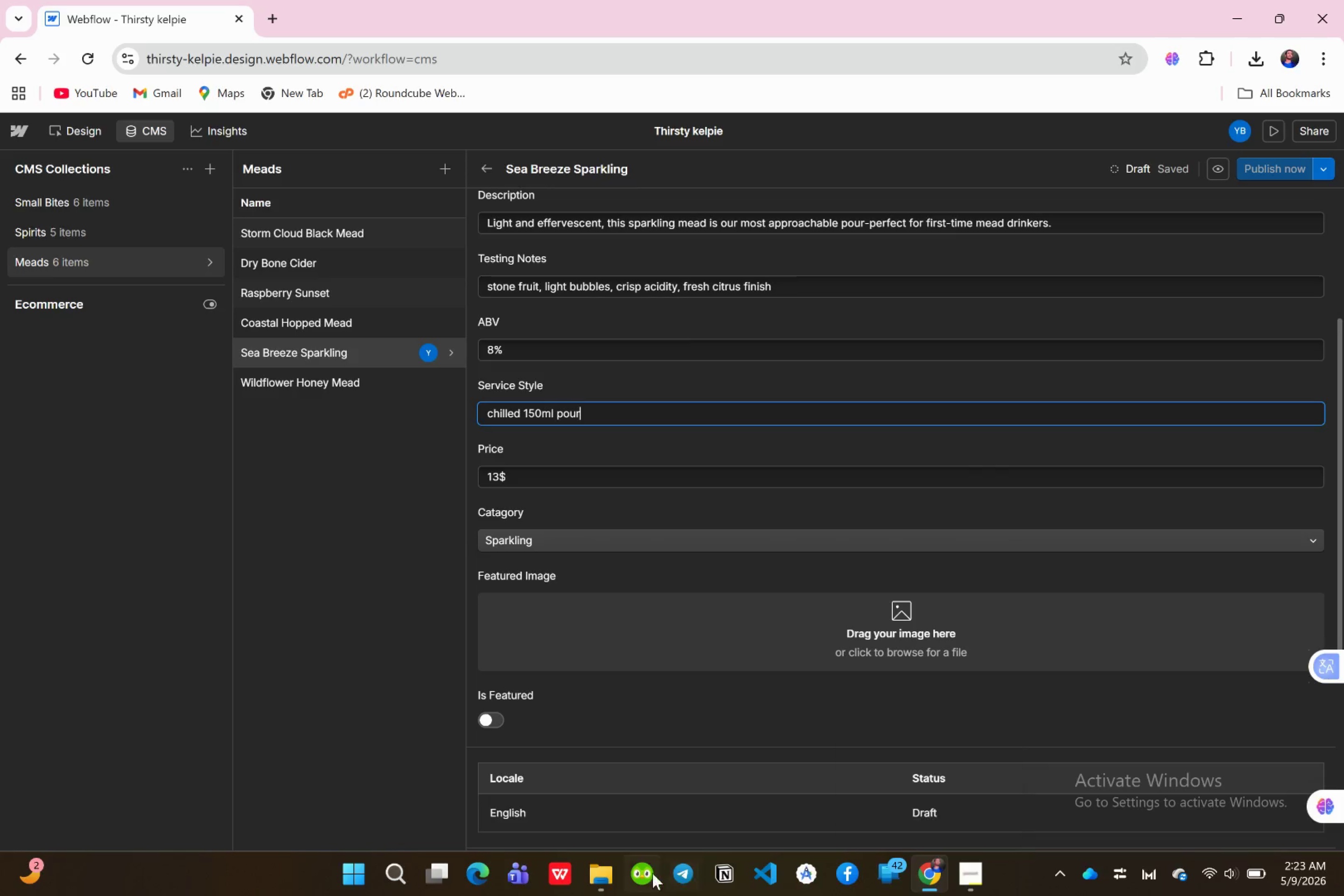 
wait(5.53)
 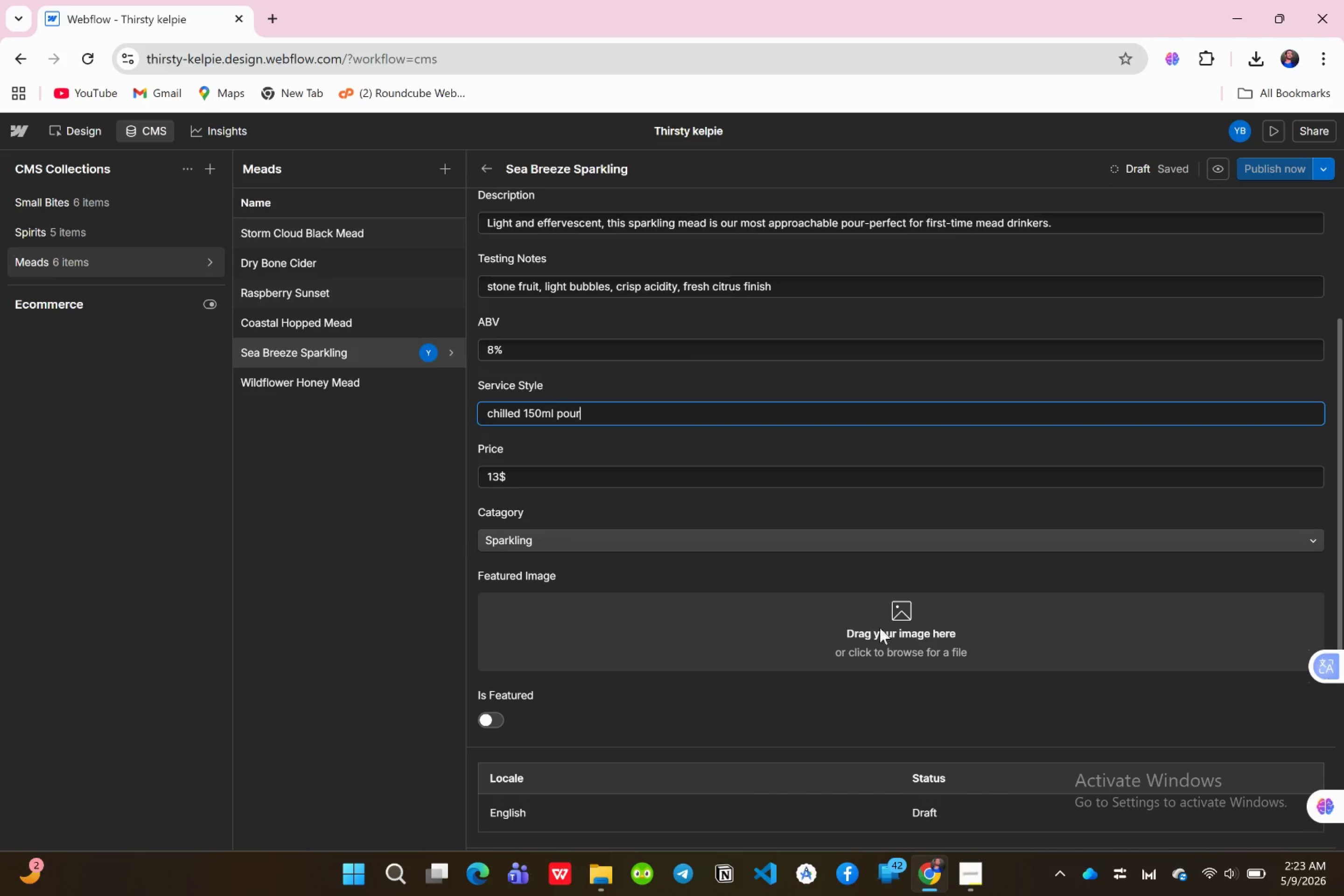 
left_click([605, 873])
 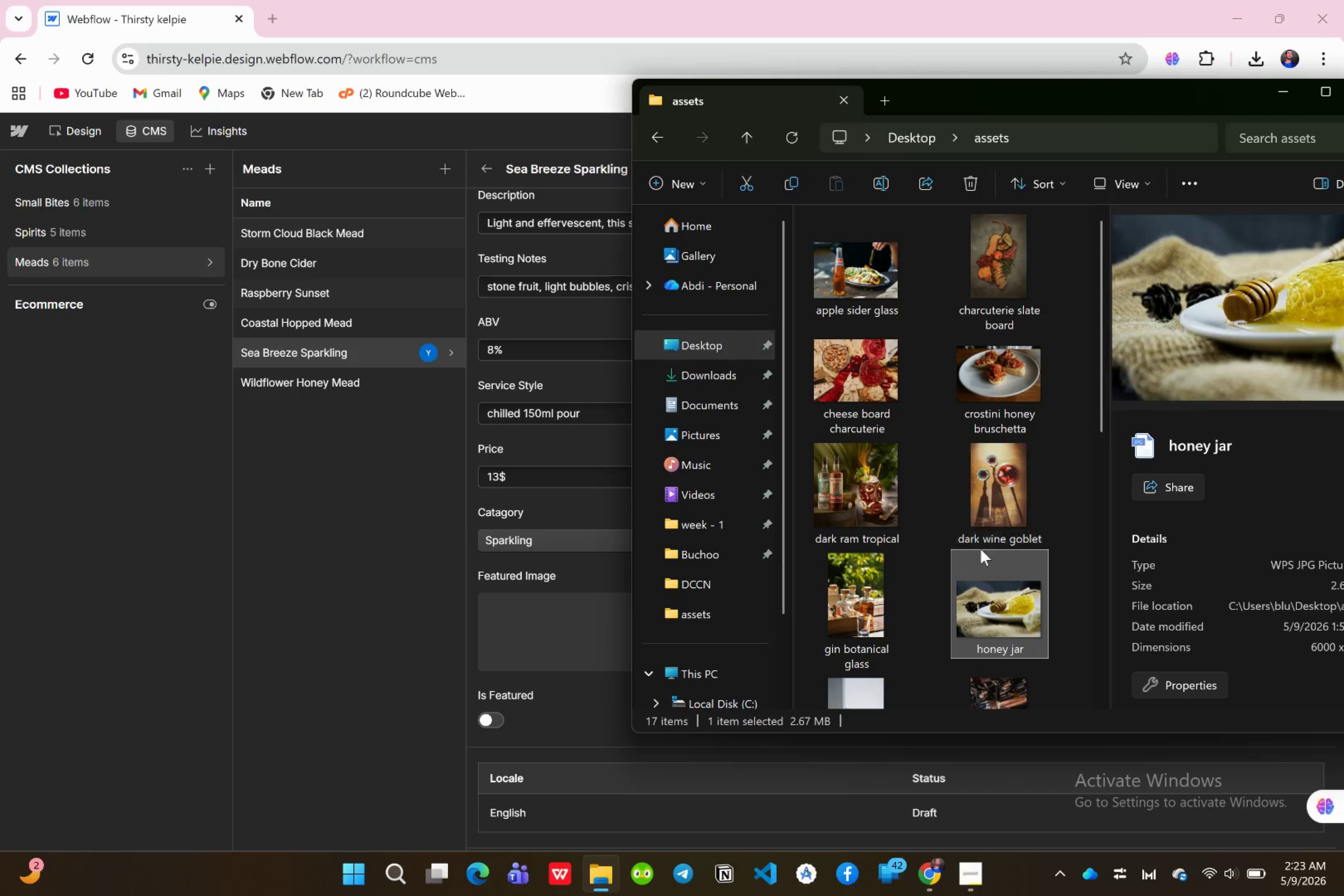 
scroll: coordinate [962, 604], scroll_direction: down, amount: 2.0
 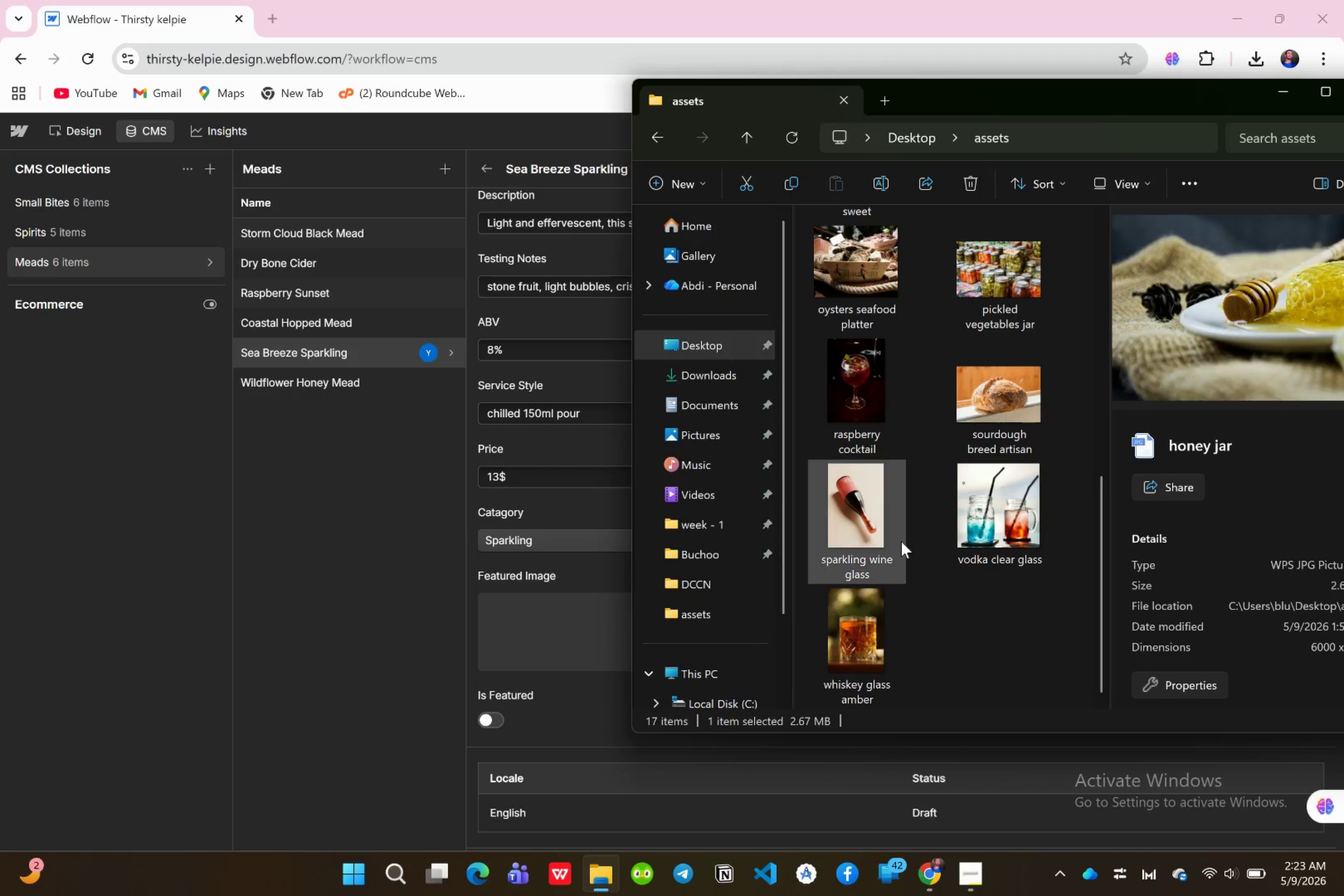 
mouse_move([882, 546])
 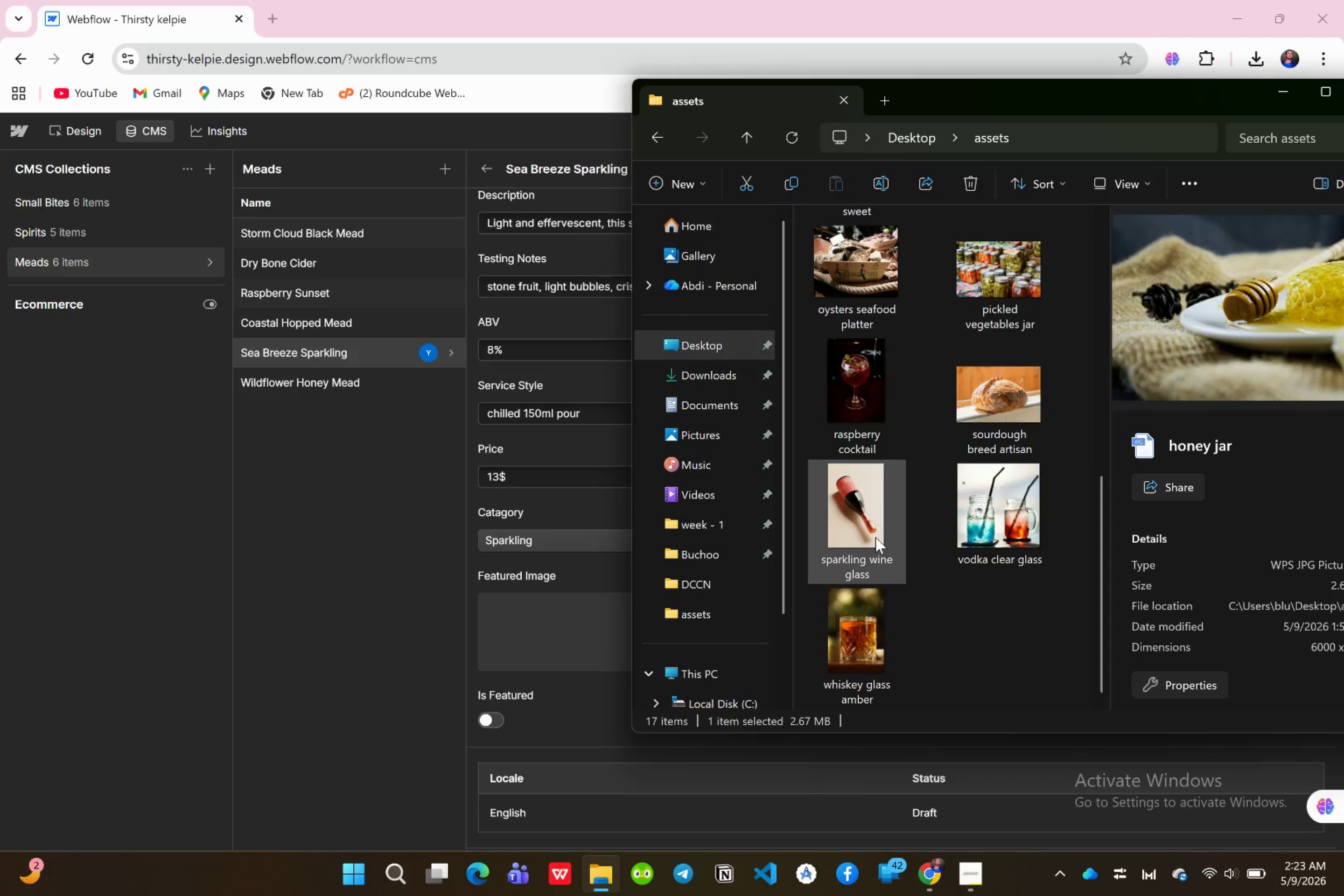 
left_click_drag(start_coordinate=[875, 537], to_coordinate=[561, 647])
 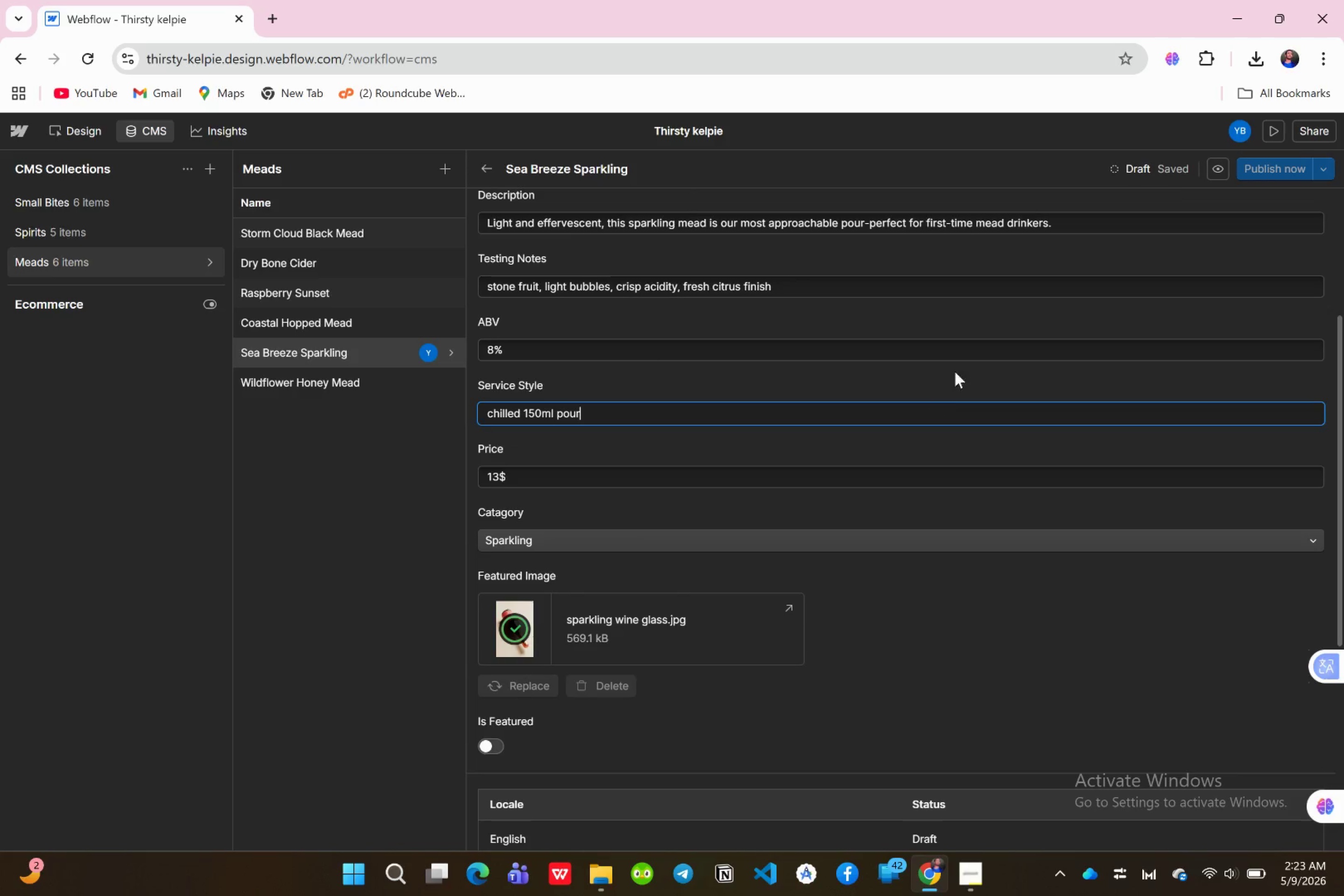 
wait(6.12)
 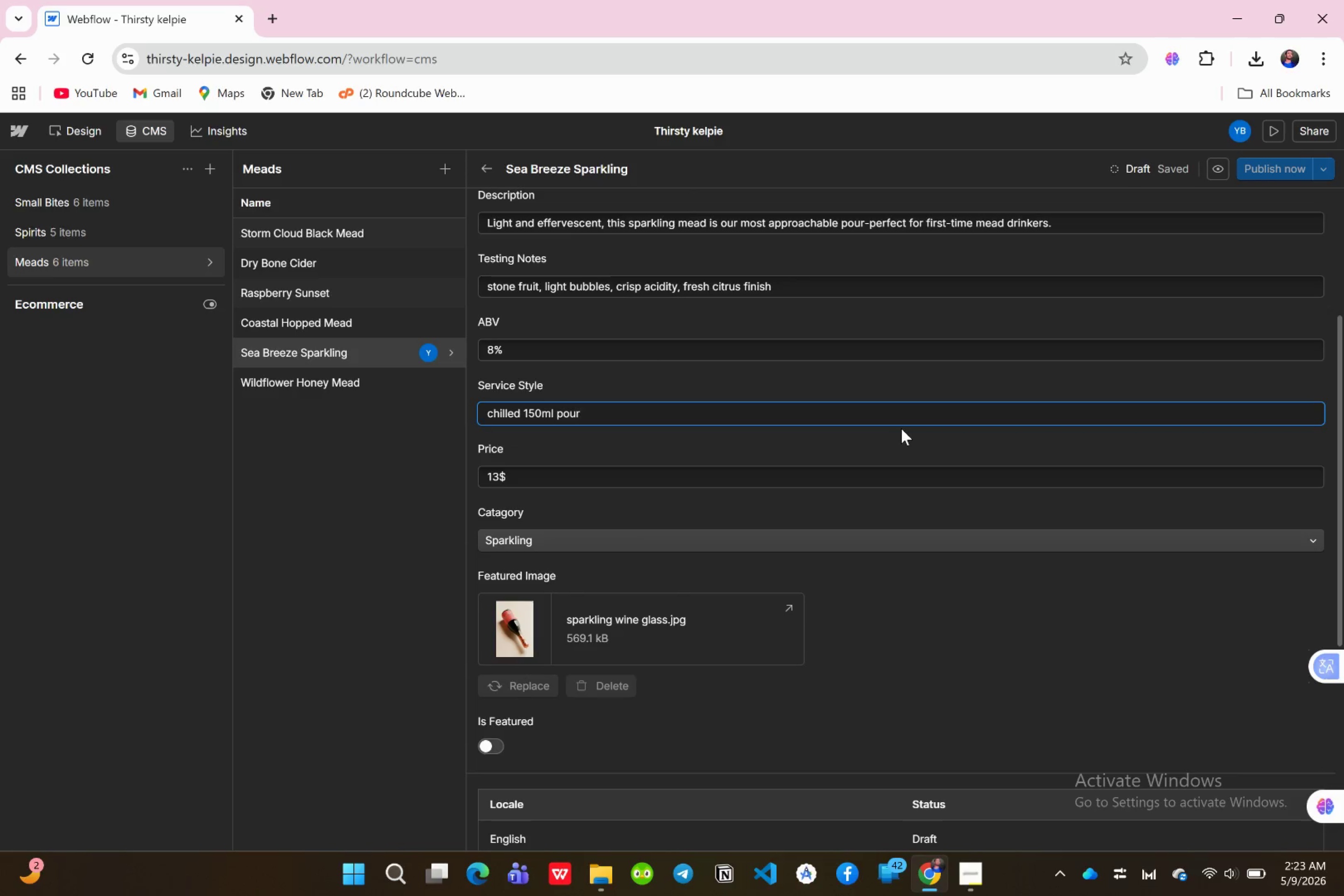 
left_click([1323, 169])
 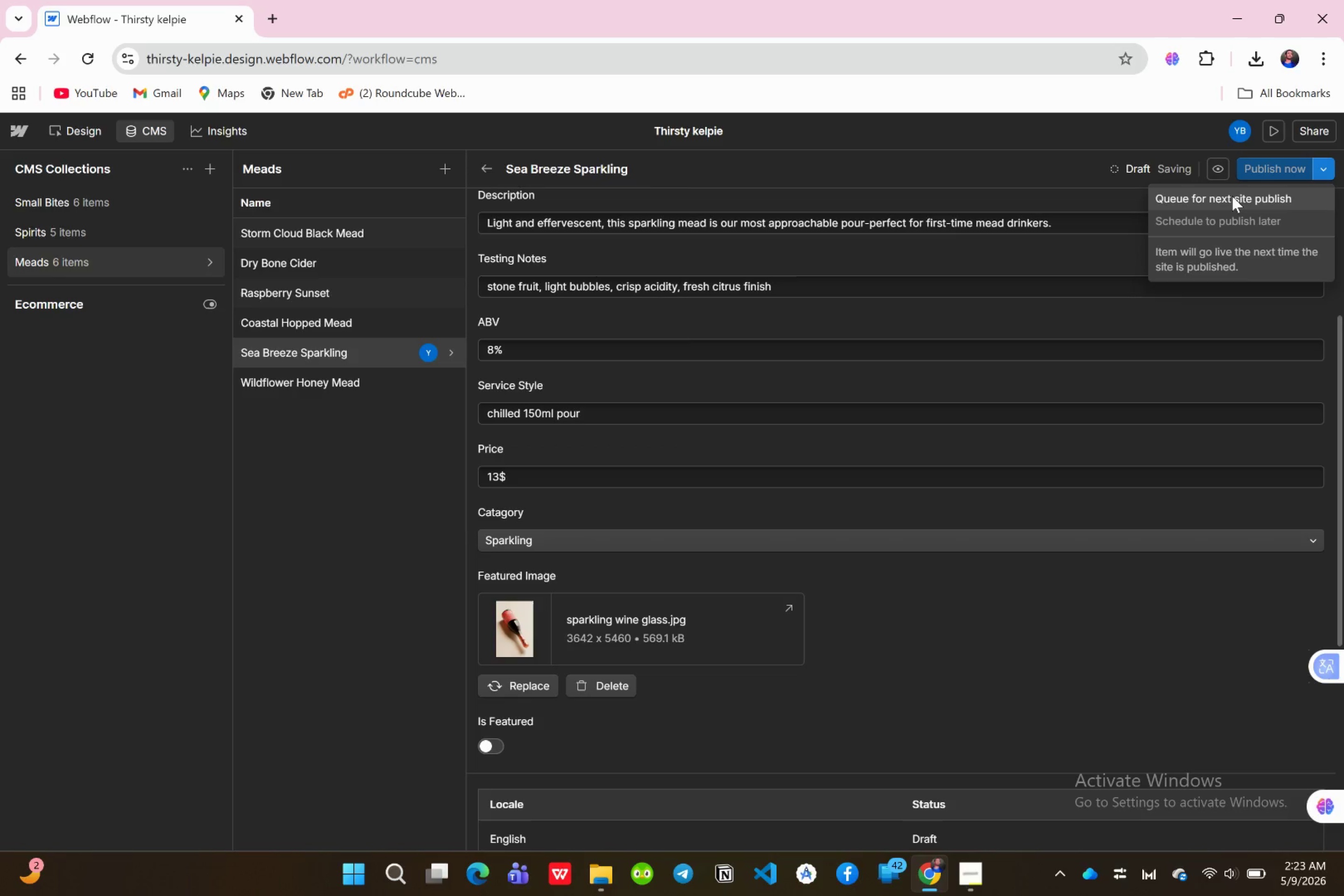 
left_click([1232, 196])
 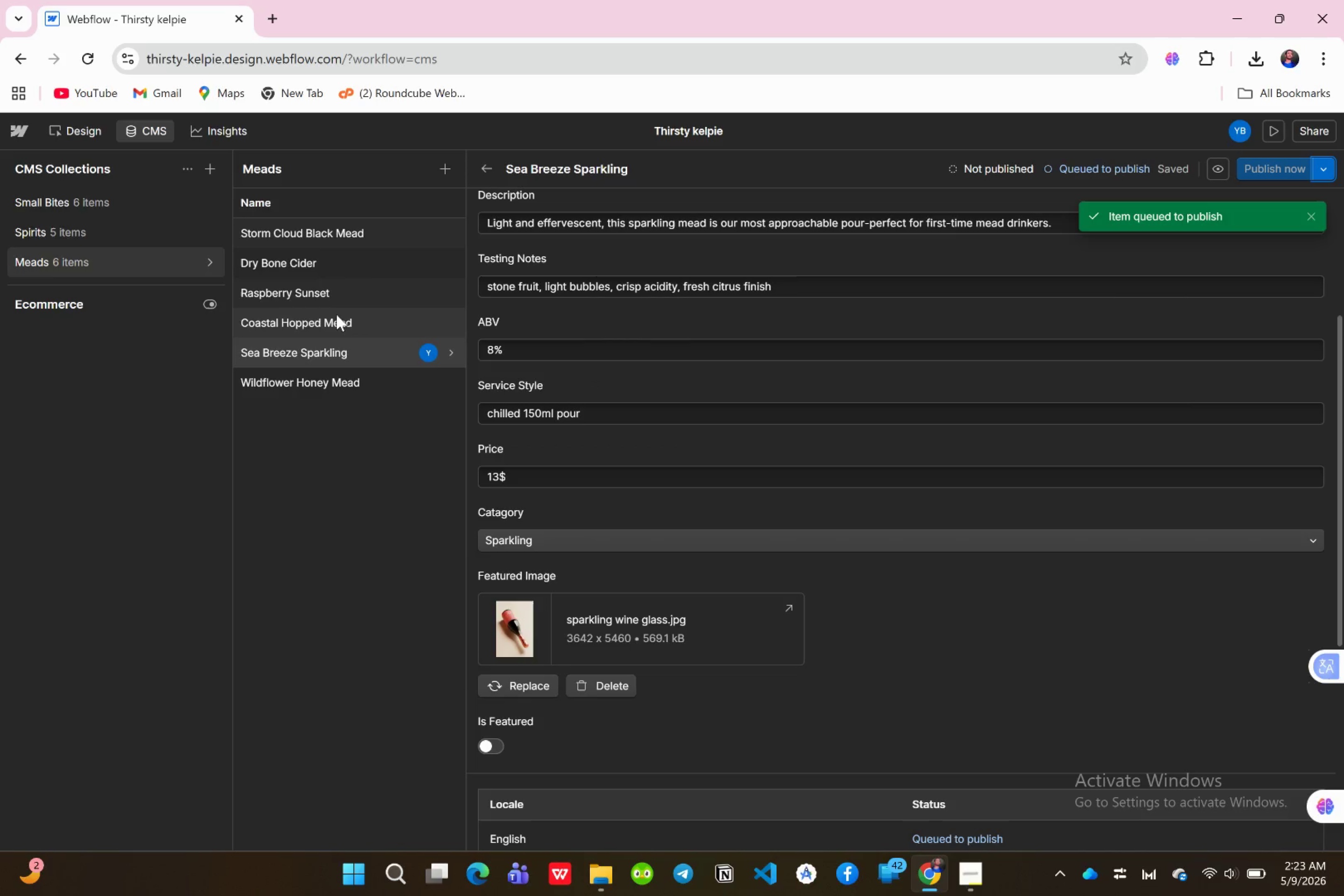 
wait(7.92)
 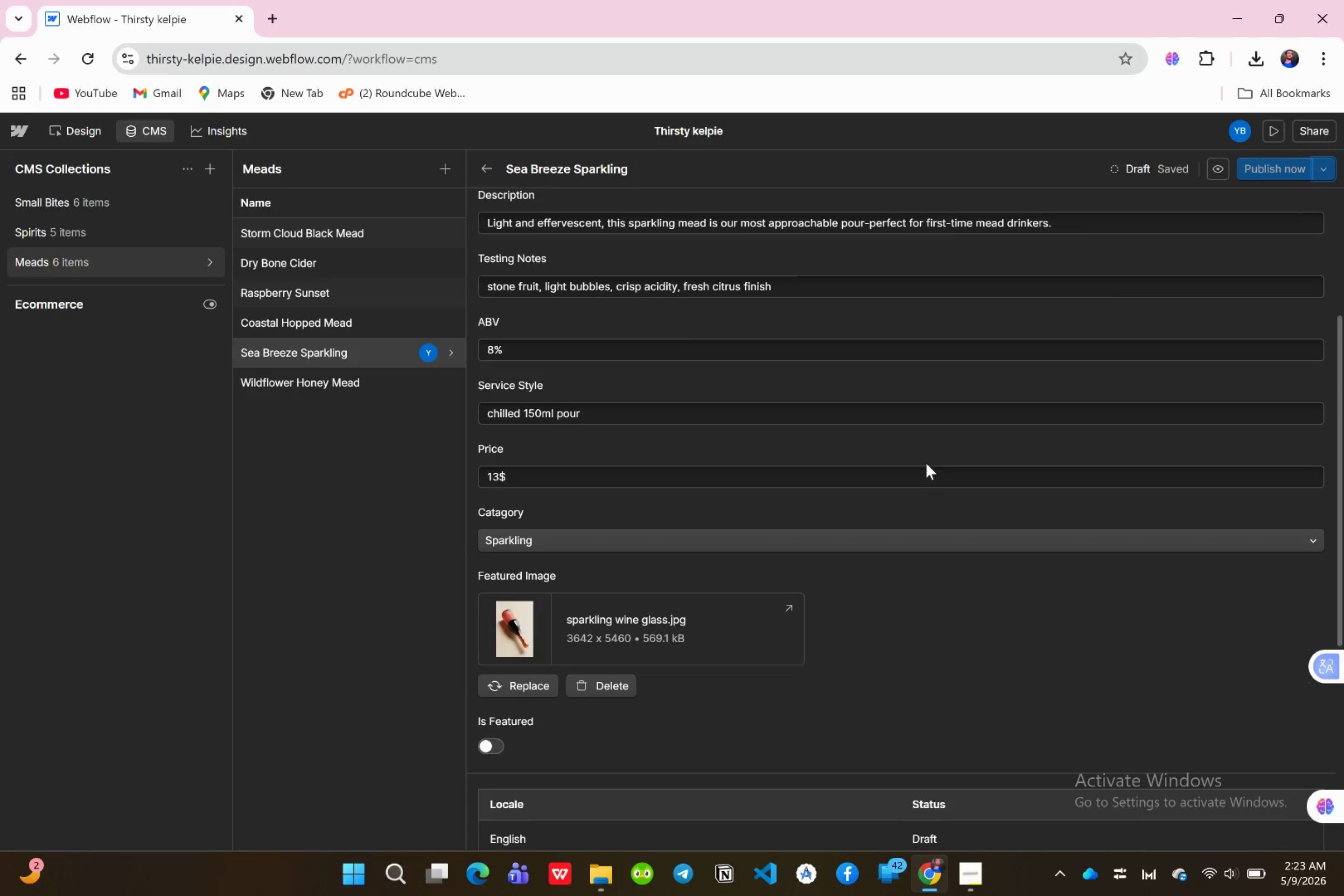 
double_click([336, 315])
 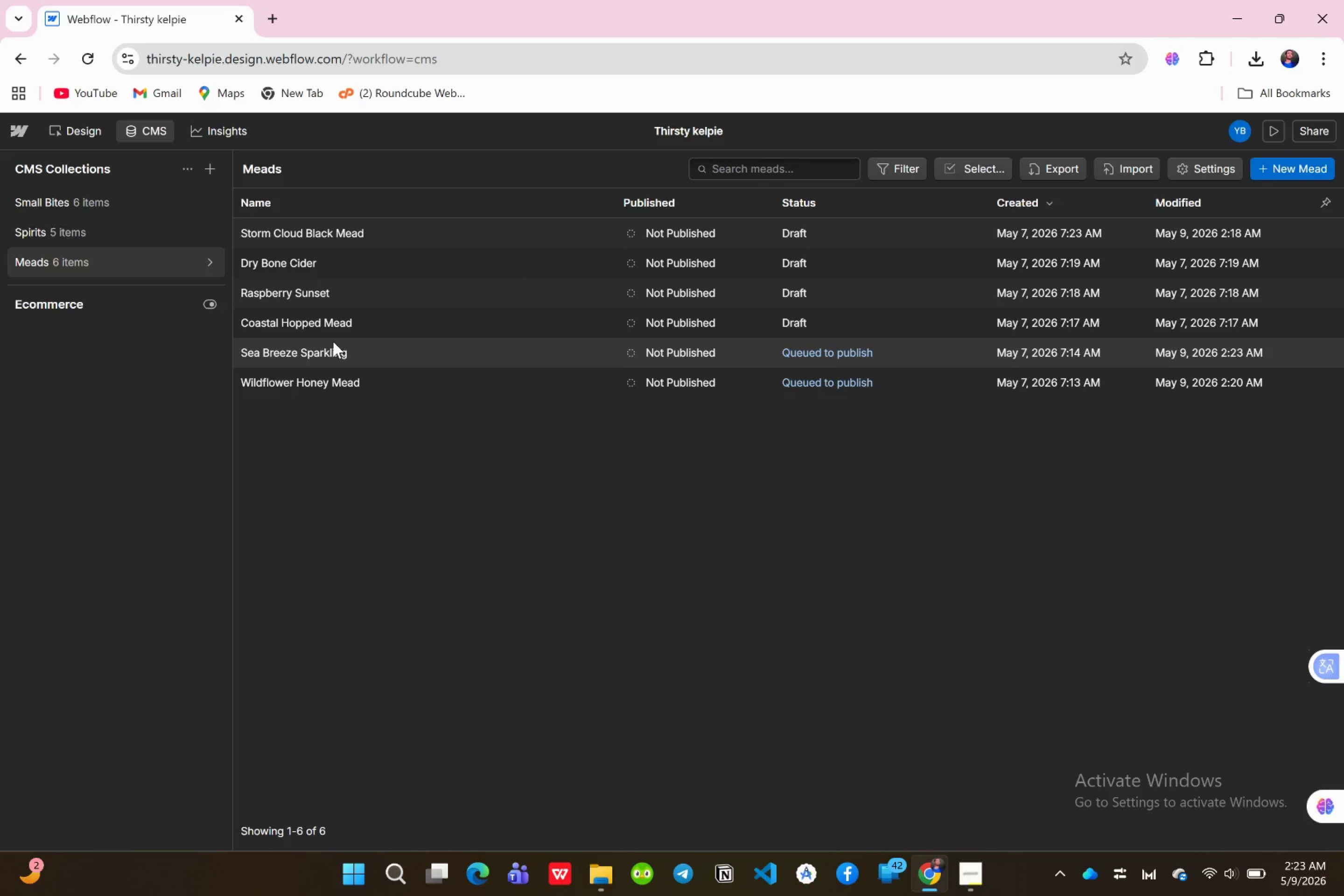 
double_click([332, 331])
 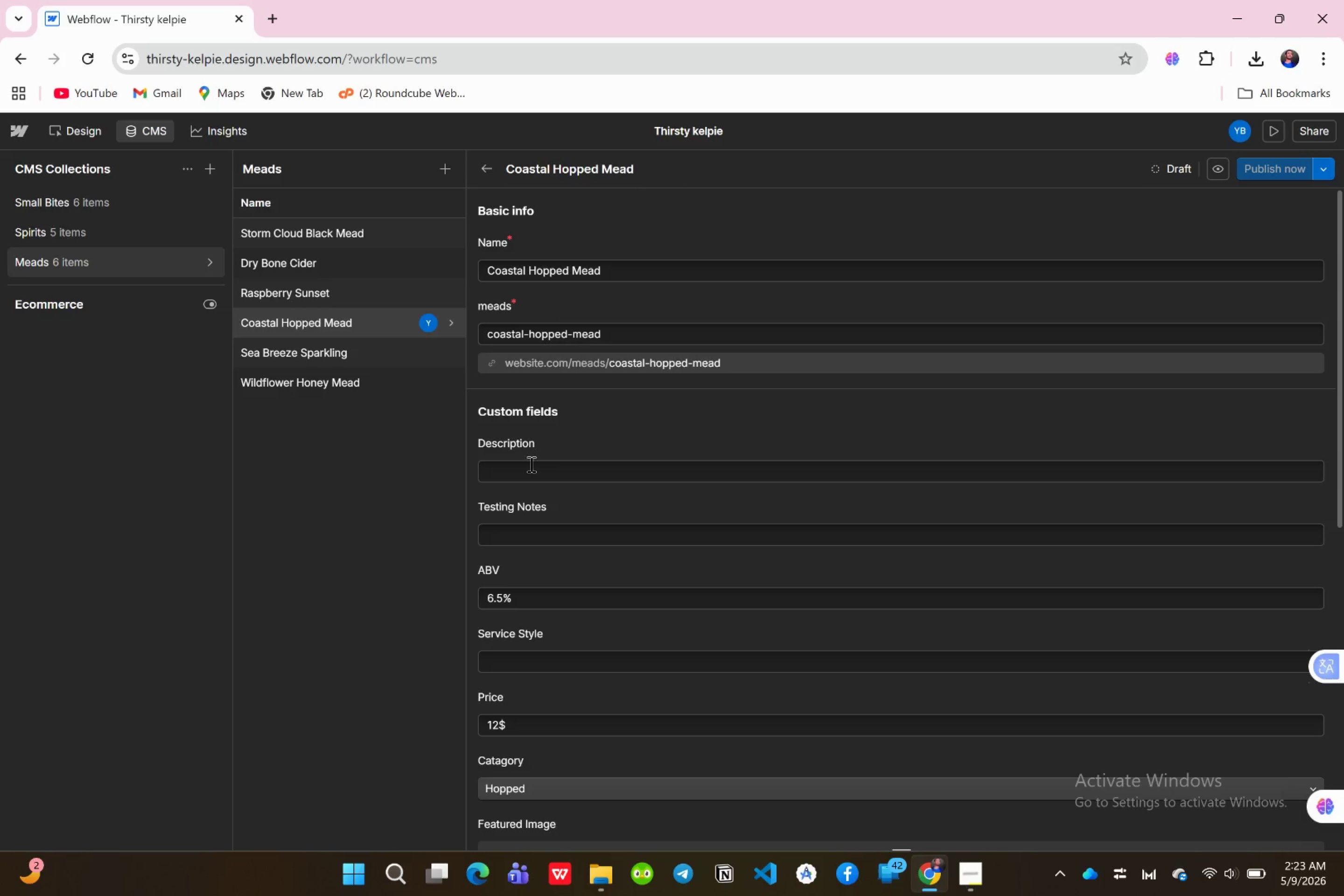 
left_click([528, 471])
 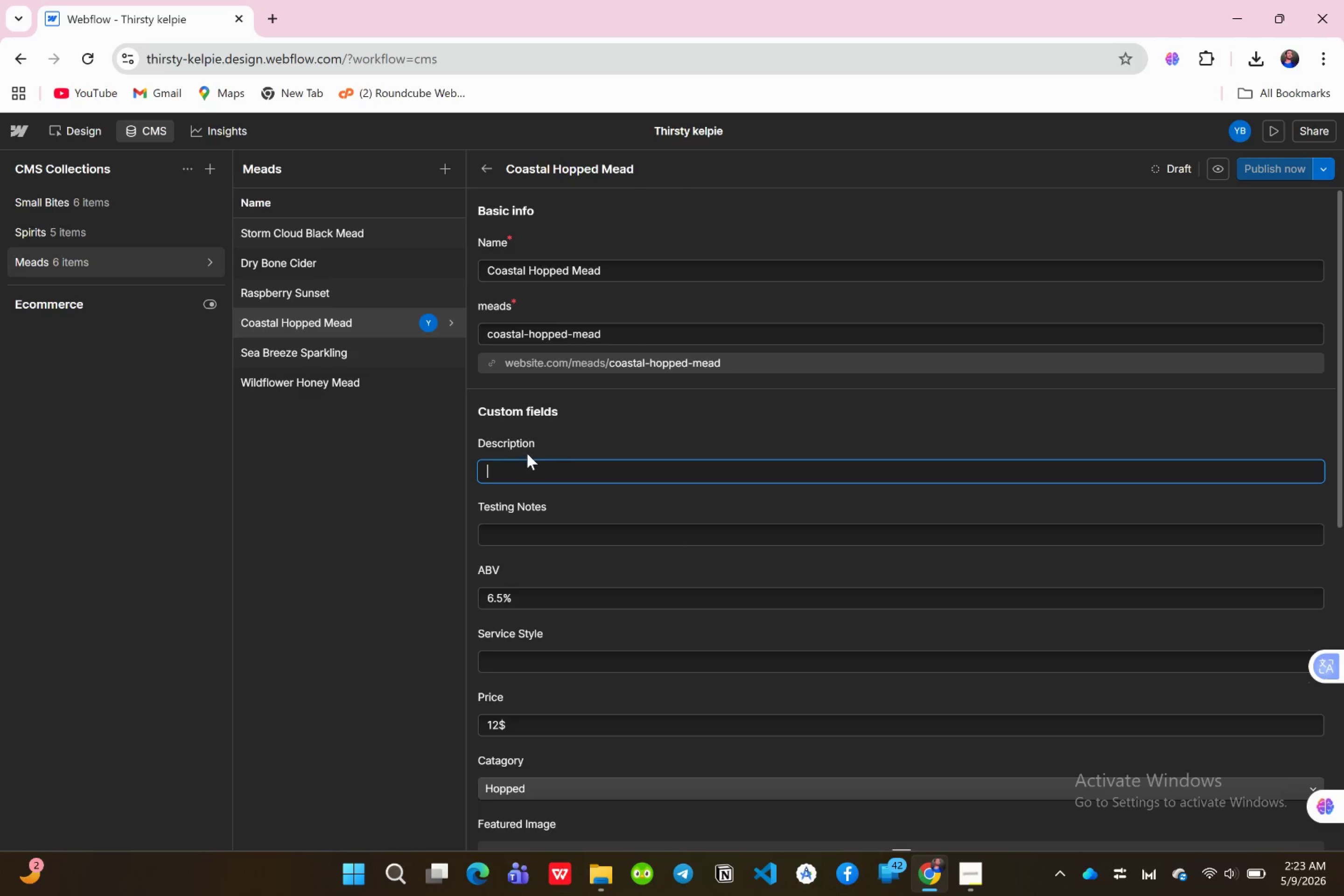 
type(Brewed with locally sources)
key(Backspace)
type(d hops )
 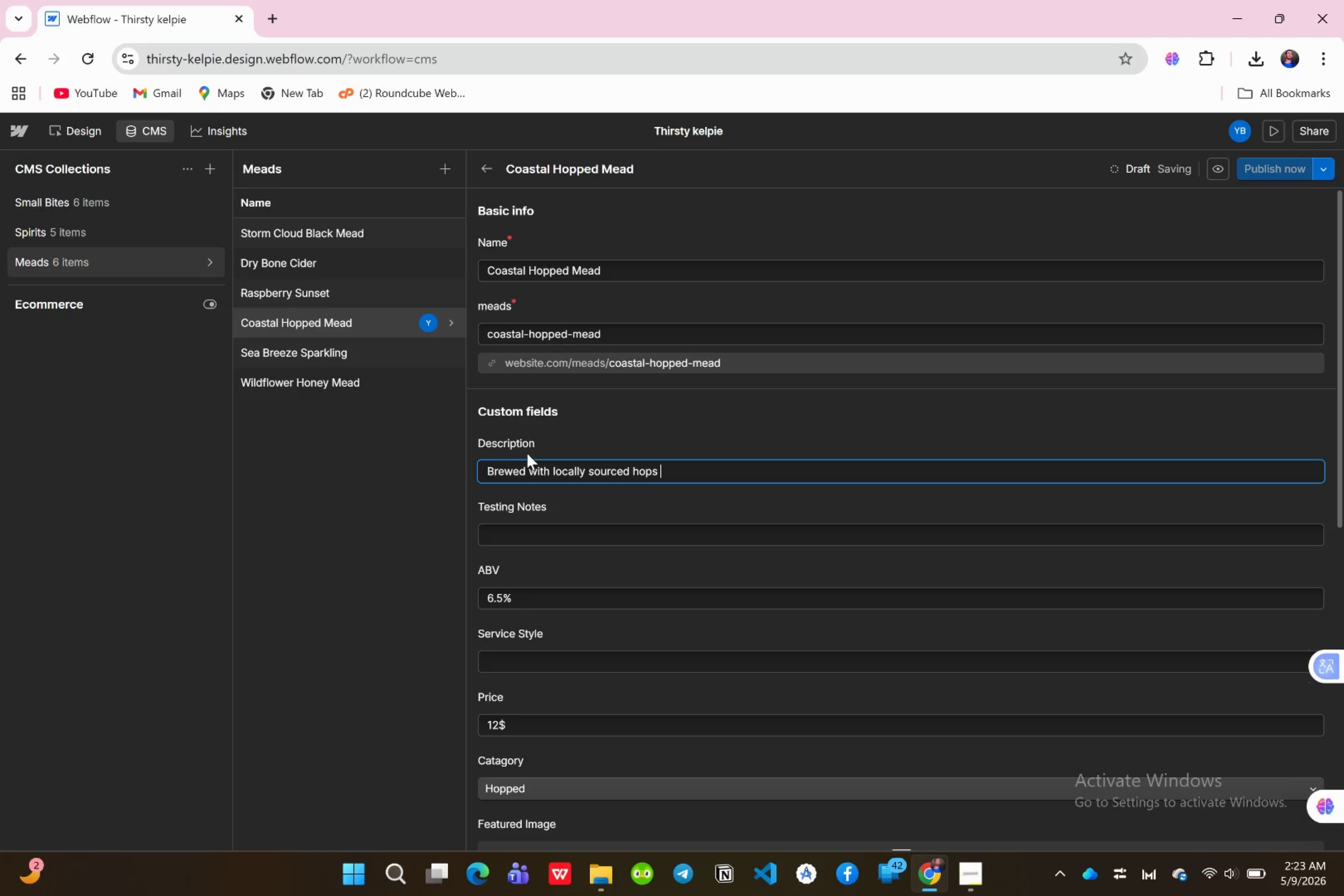 
type(for bitter edge that balances the natural sweetness of the honey base.)
 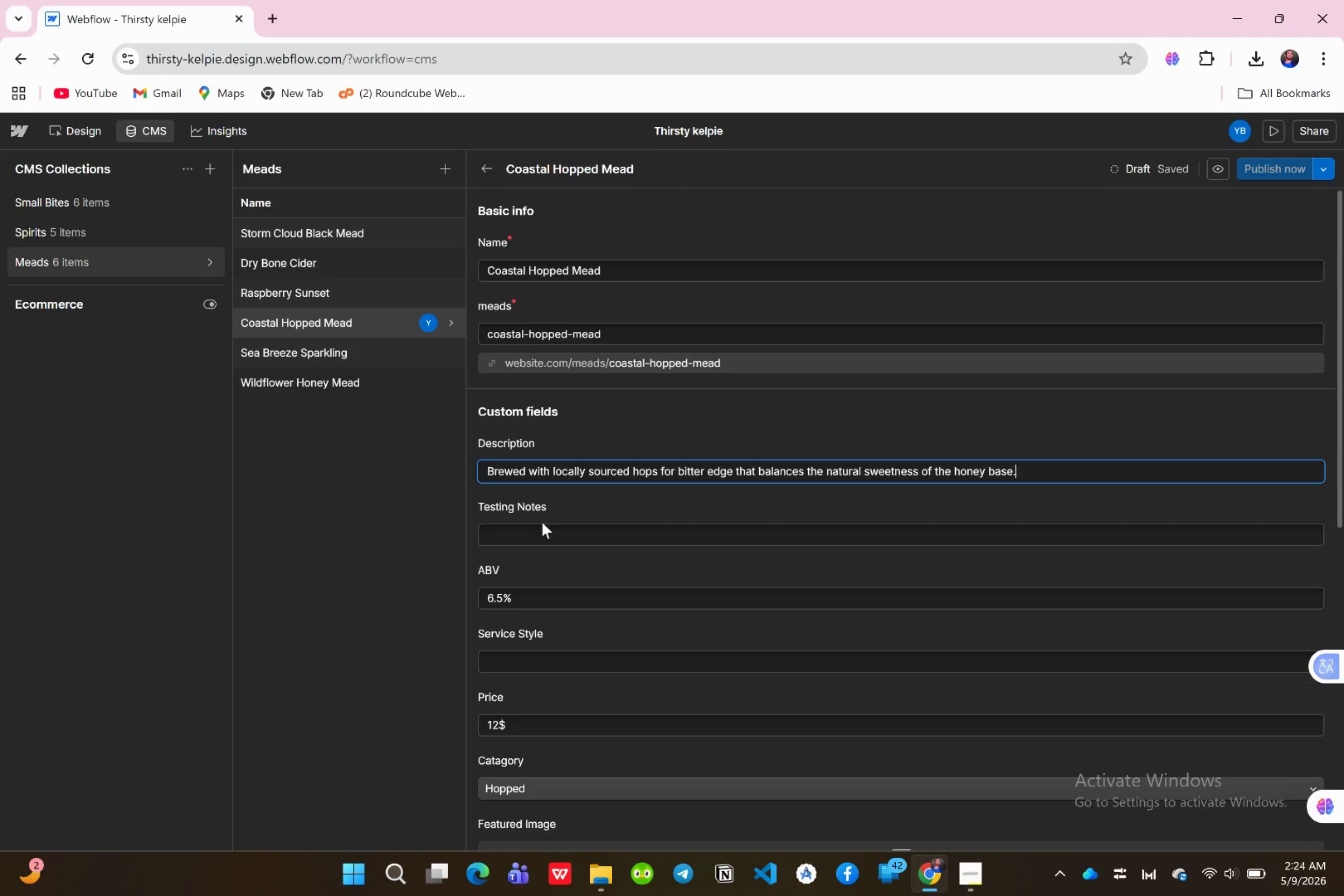 
left_click([533, 534])
 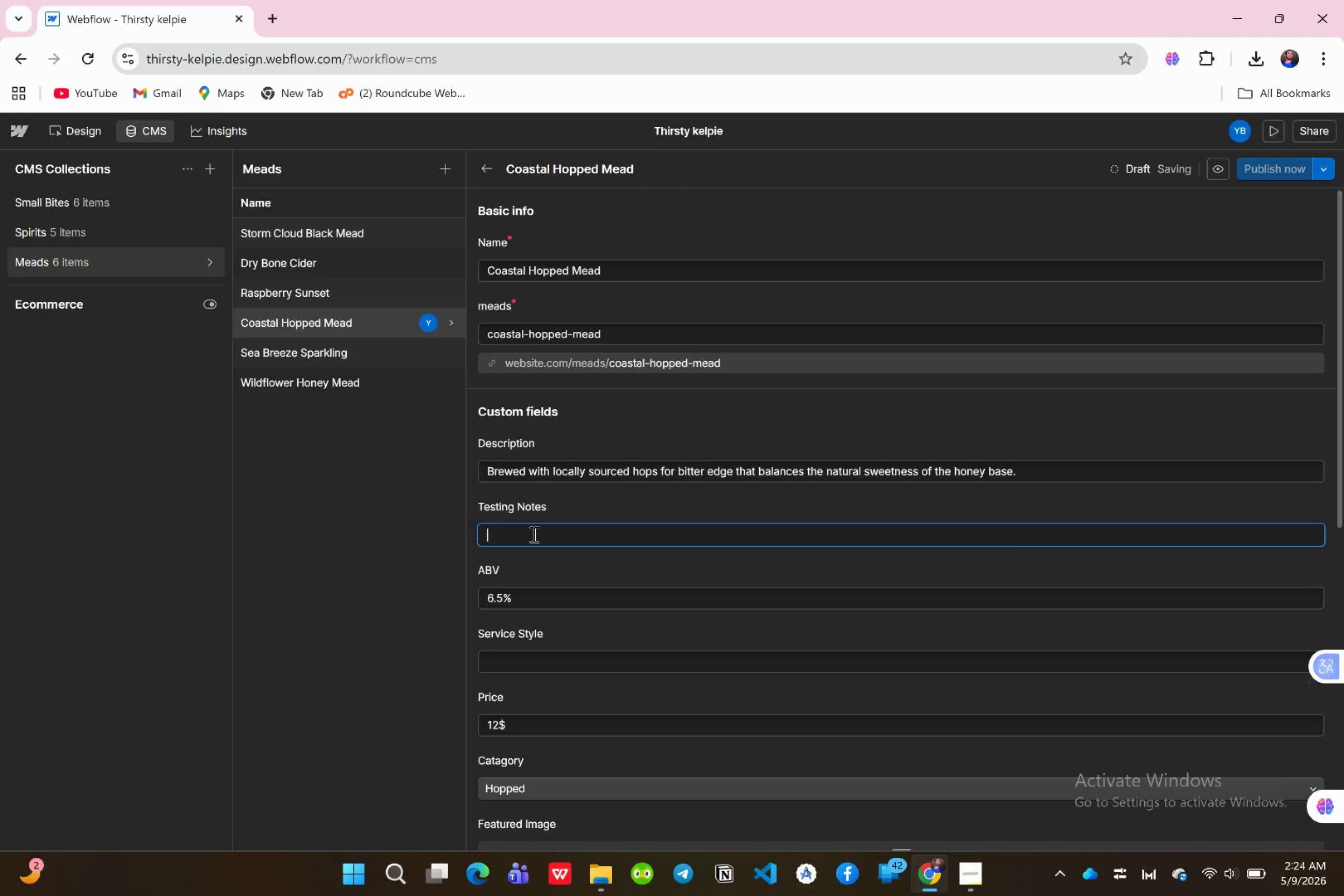 
type(piney hops,)
 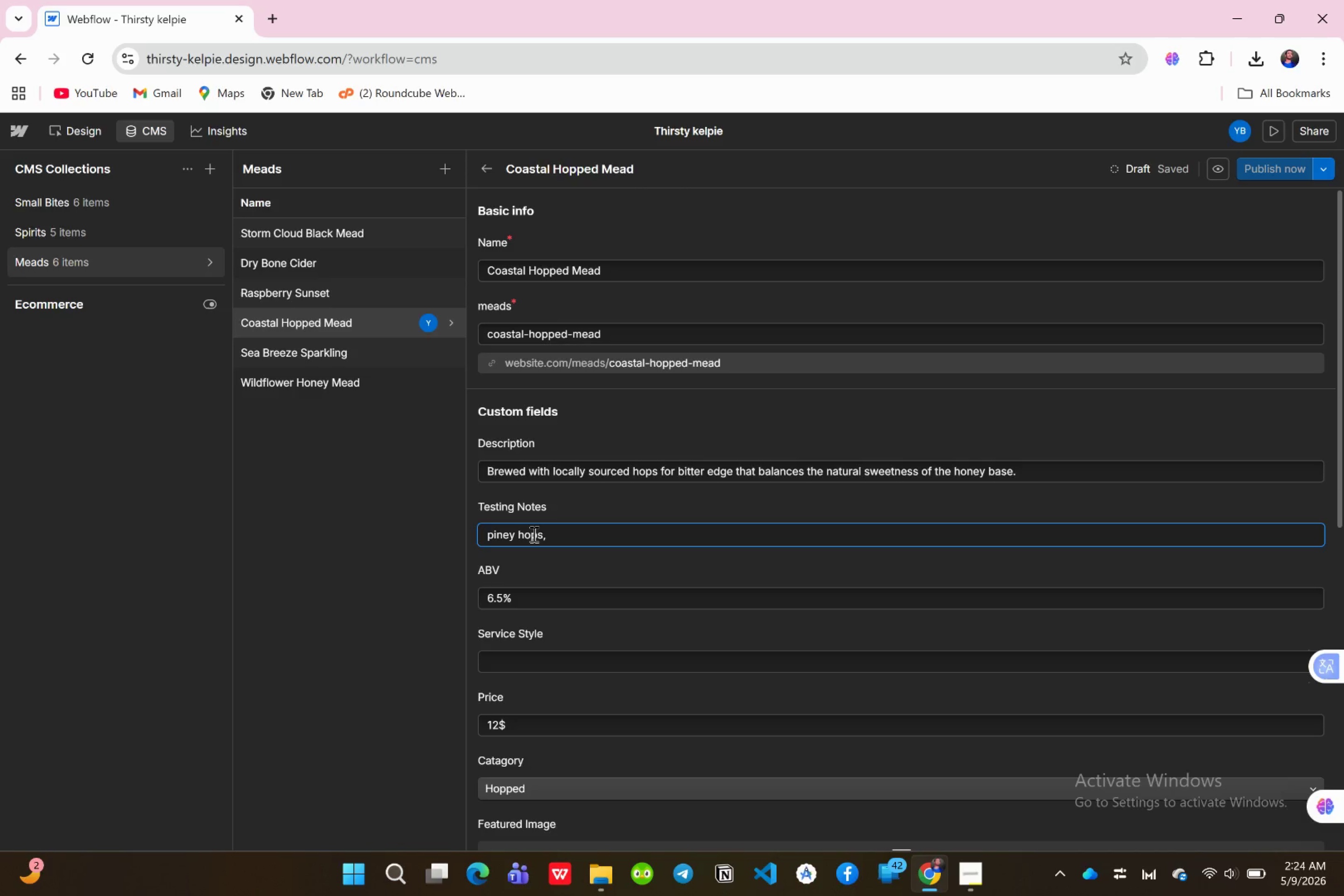 
type(honey malt )
key(Backspace)
type(,light bitterness )
key(Backspace)
type(, earth)
 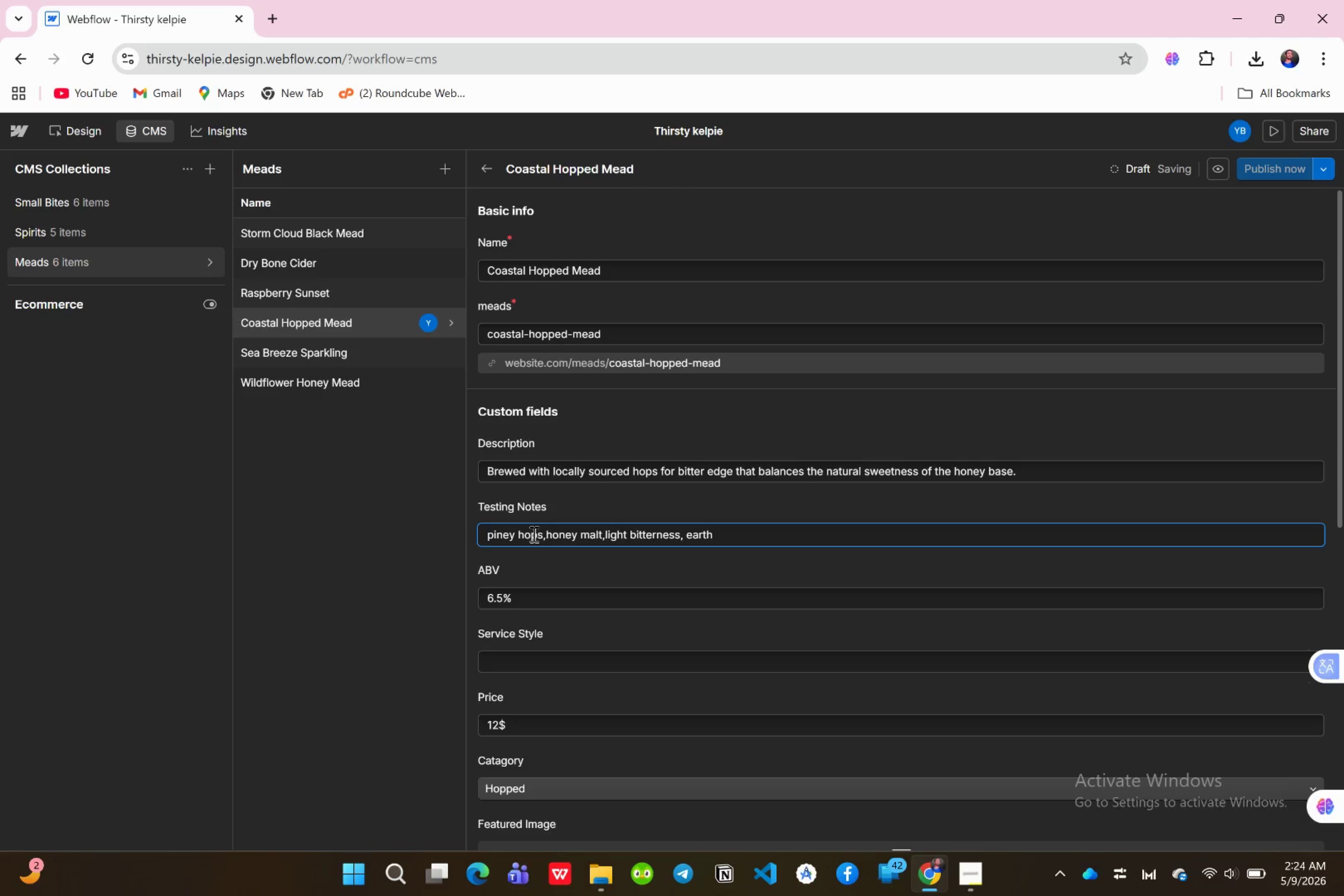 
type(y dry finish )
key(Backspace)
 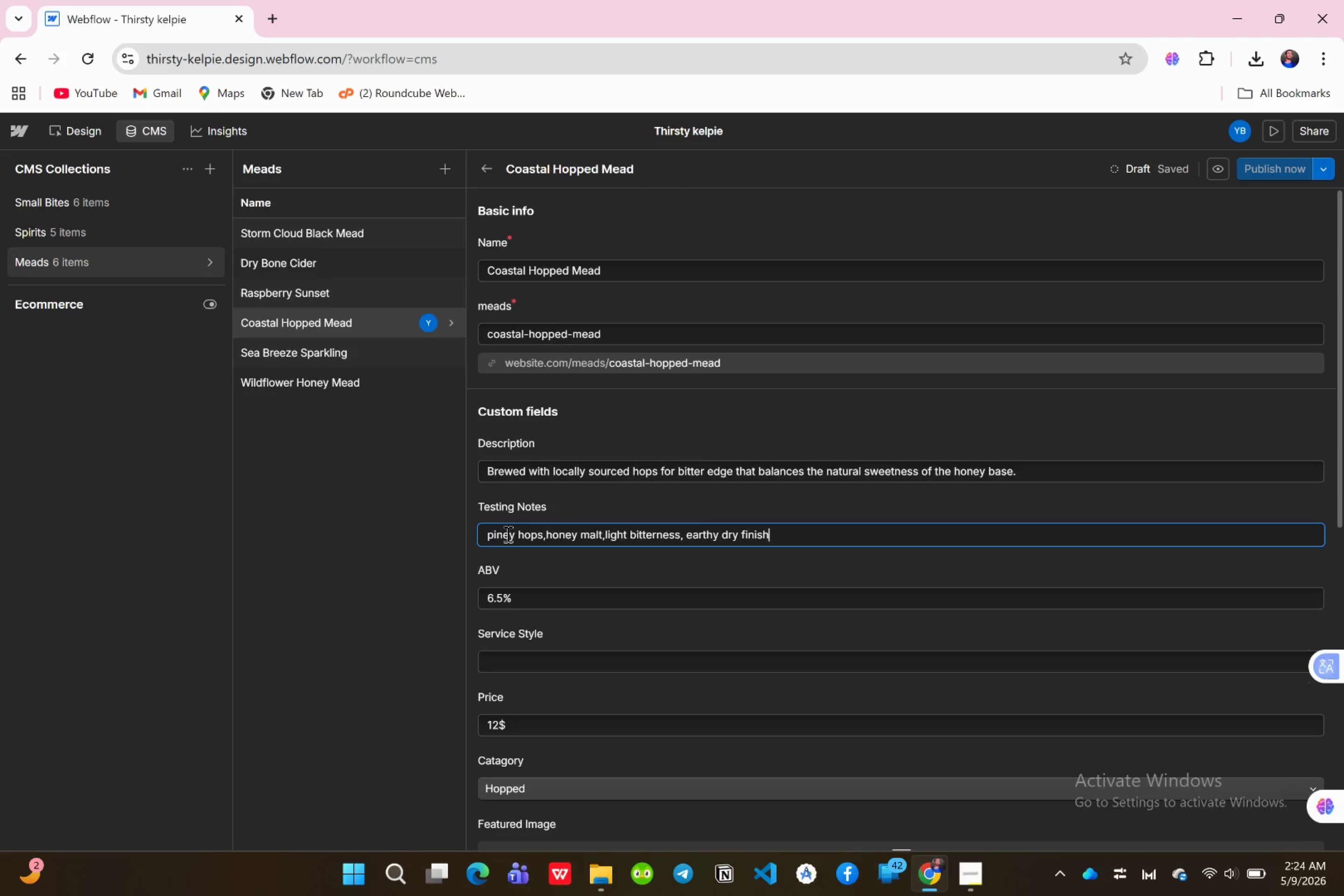 
scroll: coordinate [556, 644], scroll_direction: down, amount: 1.0
 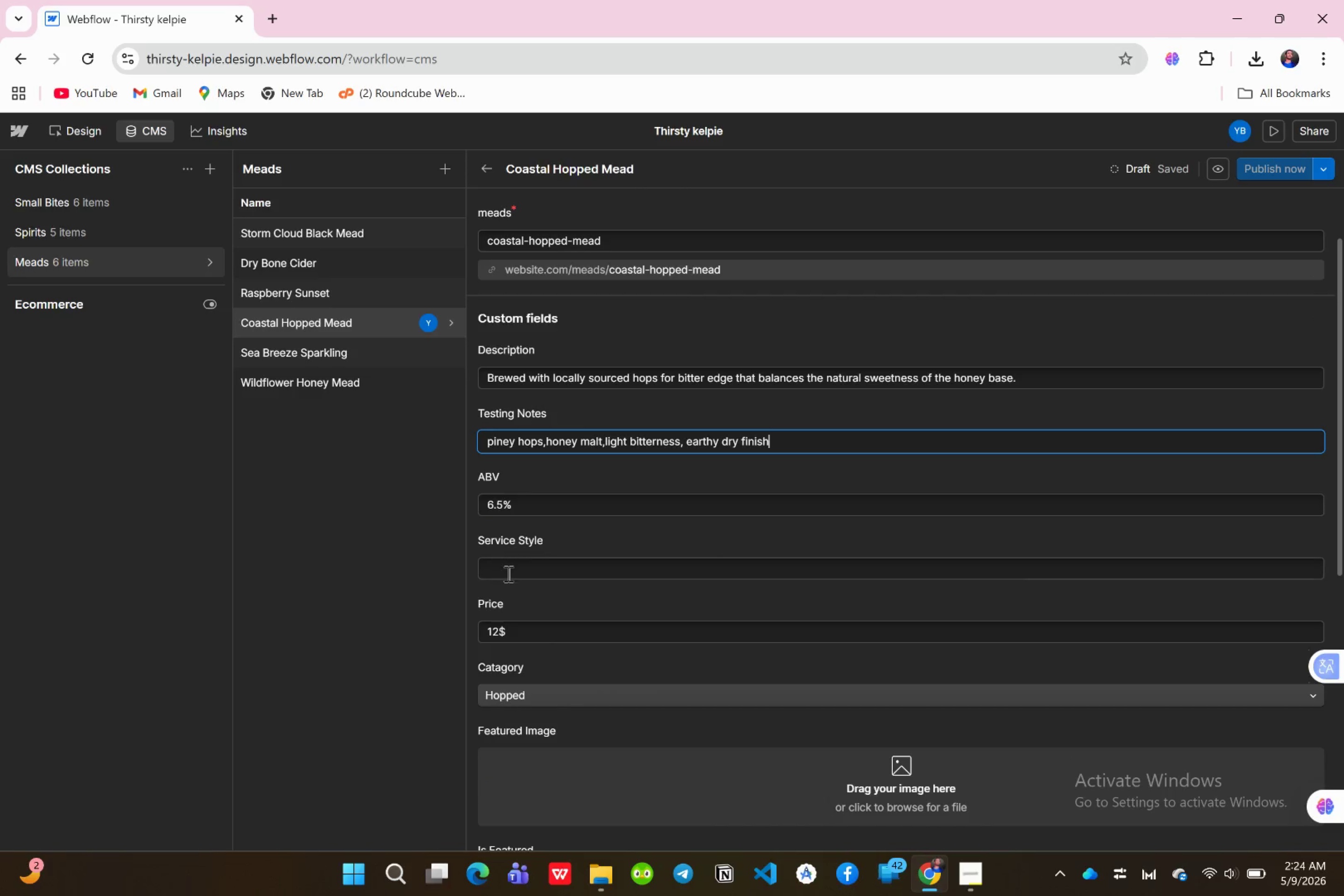 
left_click([507, 564])
 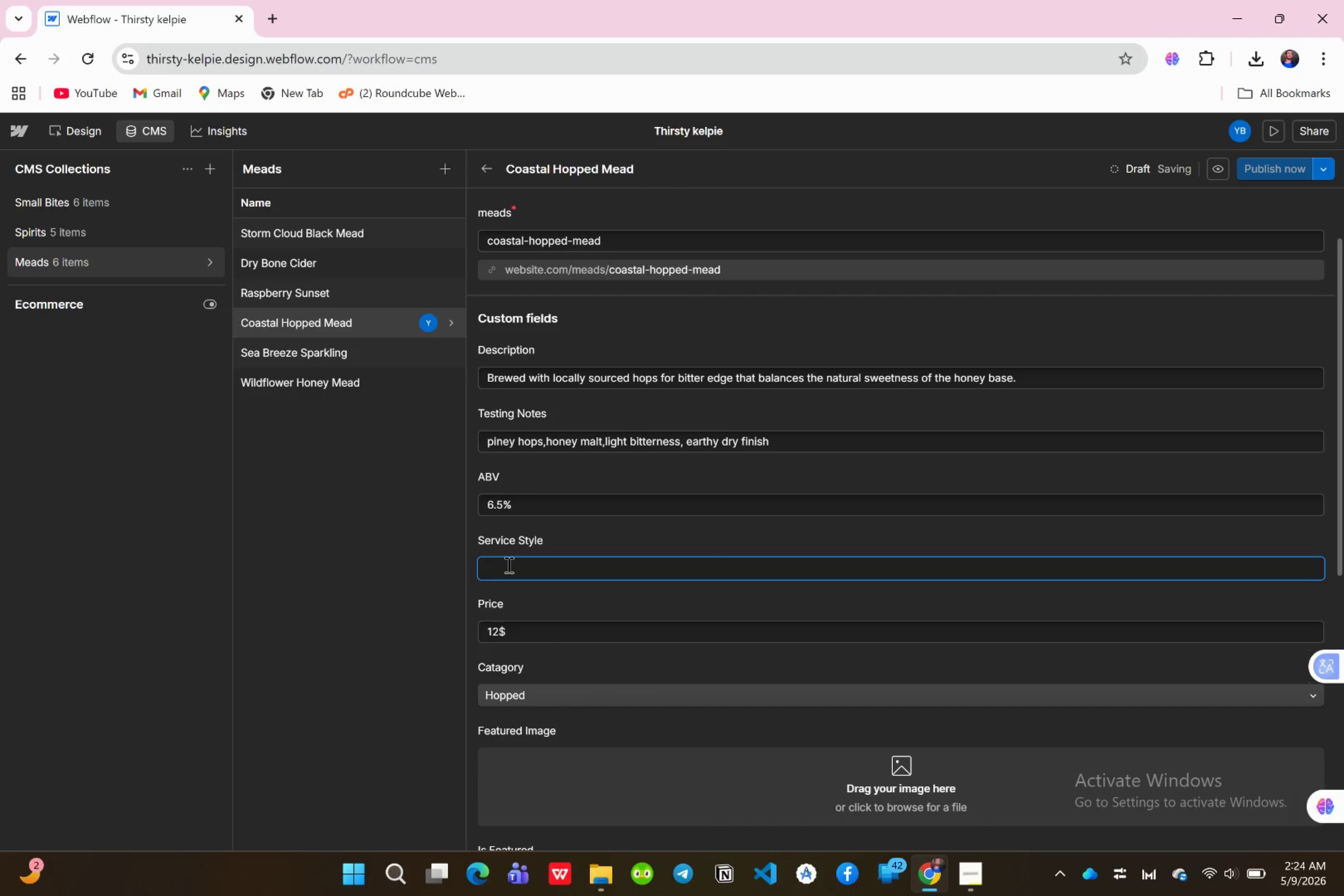 
type(chilled 150ml pour )
key(Backspace)
 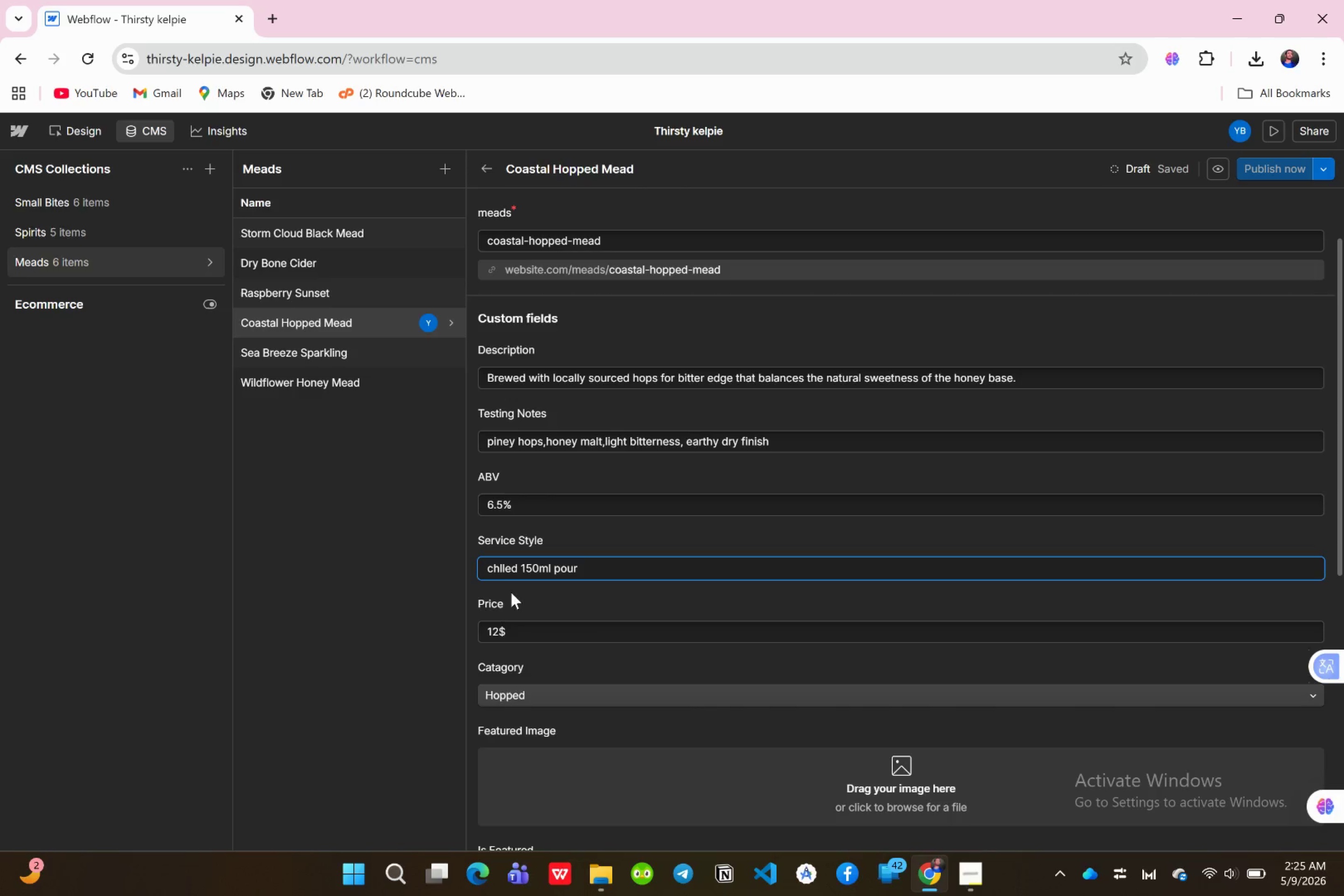 
scroll: coordinate [582, 632], scroll_direction: down, amount: 4.0
 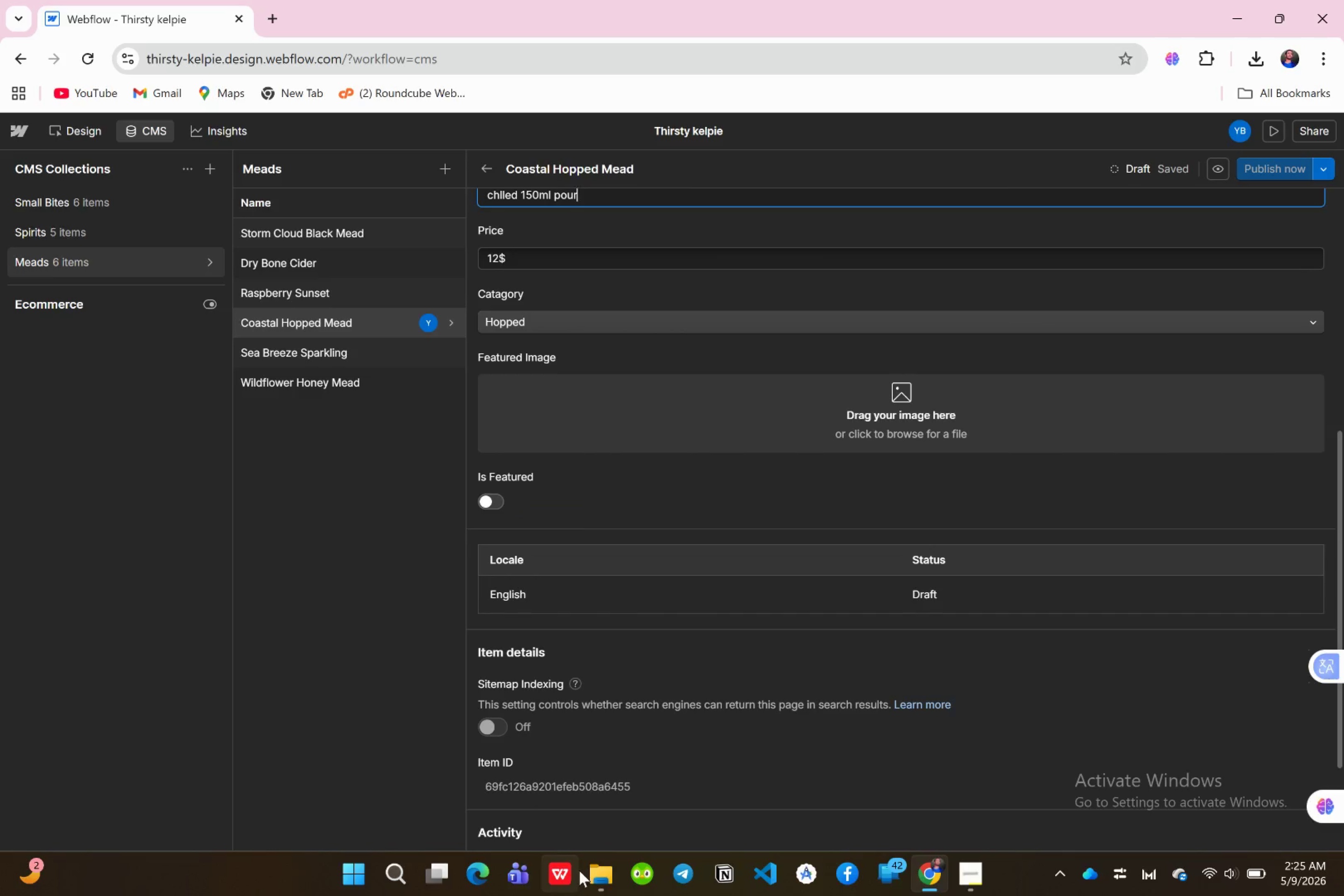 
left_click([596, 870])
 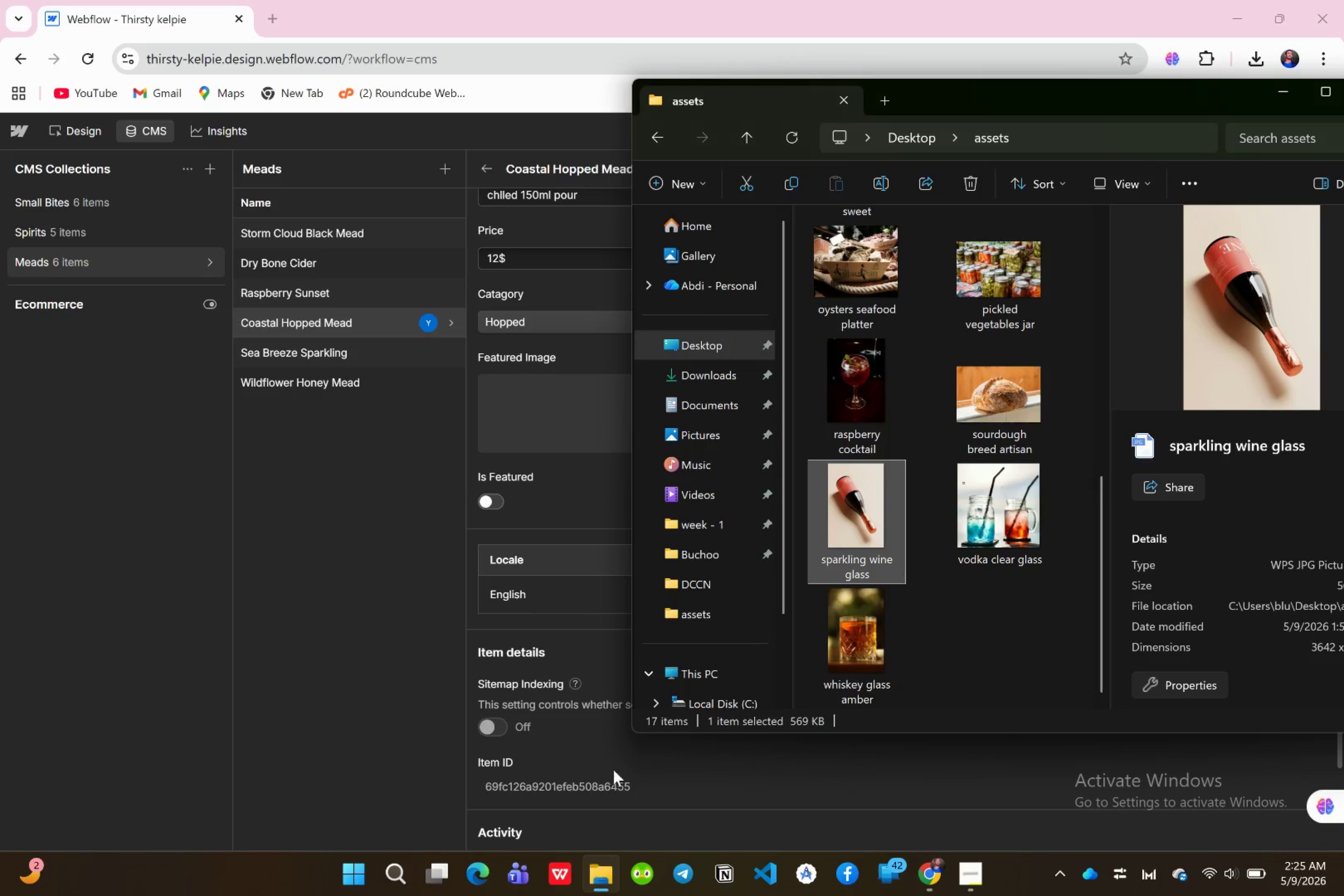 
mouse_move([875, 449])
 